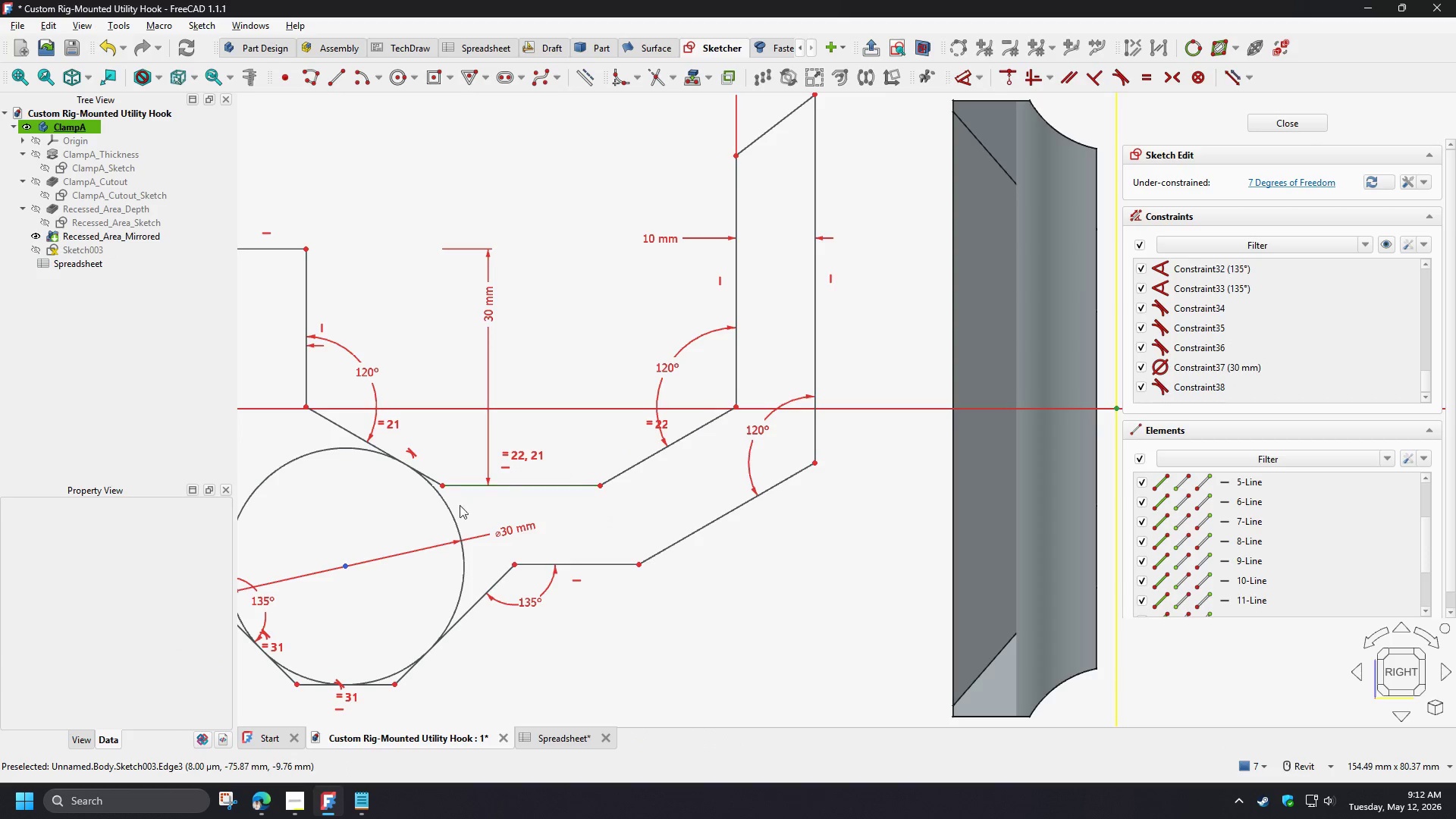 
left_click([450, 512])
 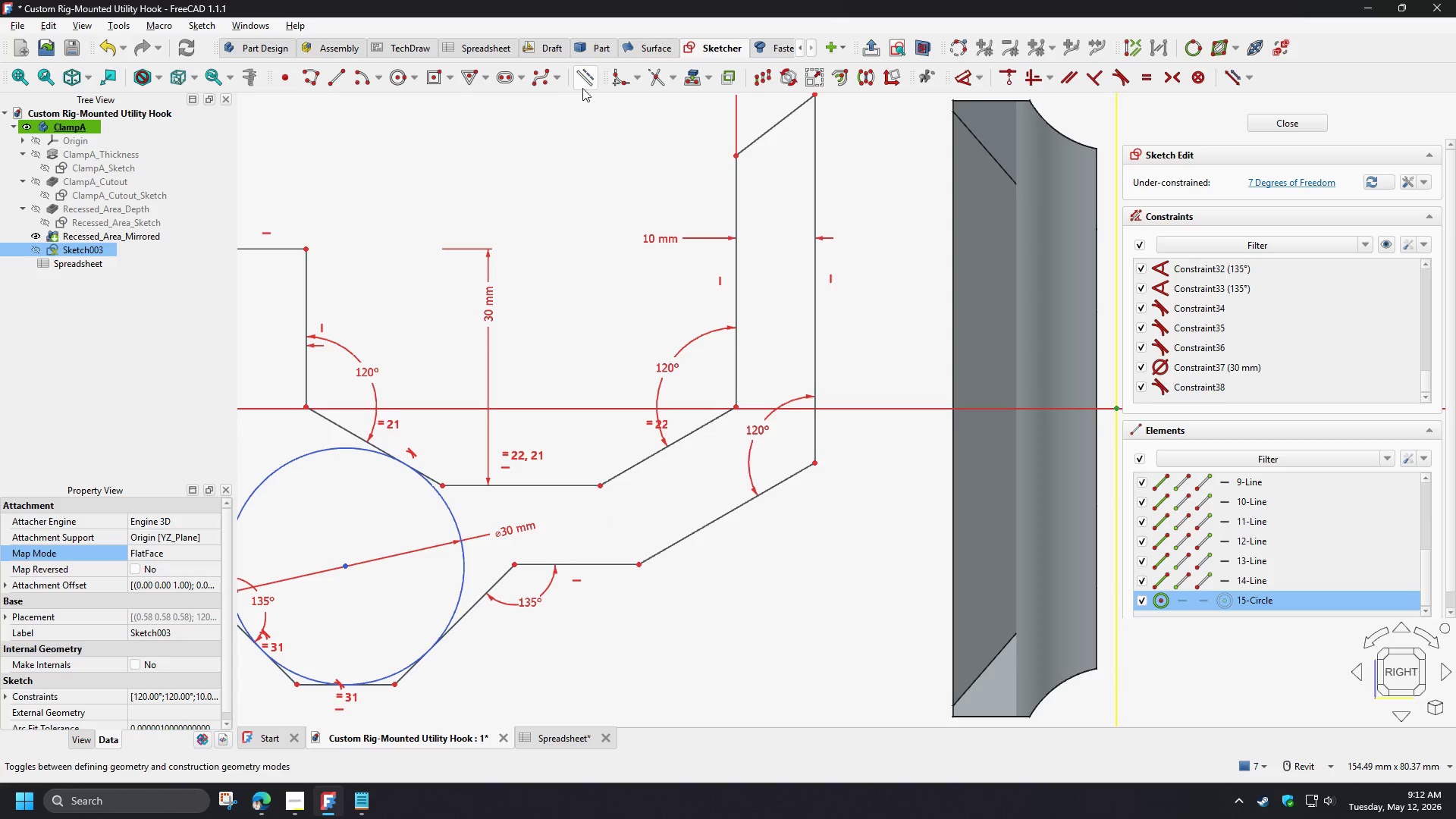 
left_click([582, 87])
 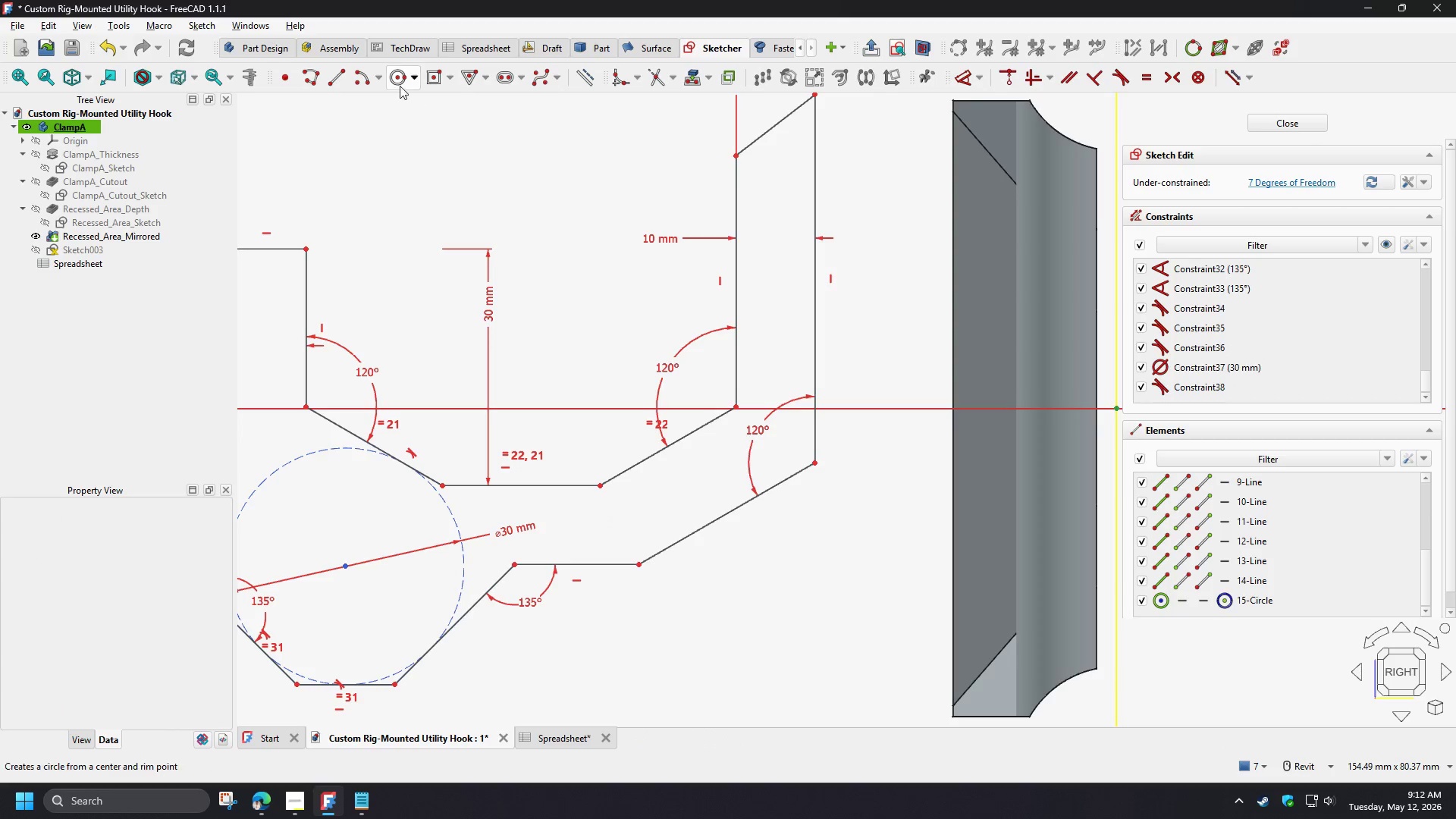 
left_click([393, 80])
 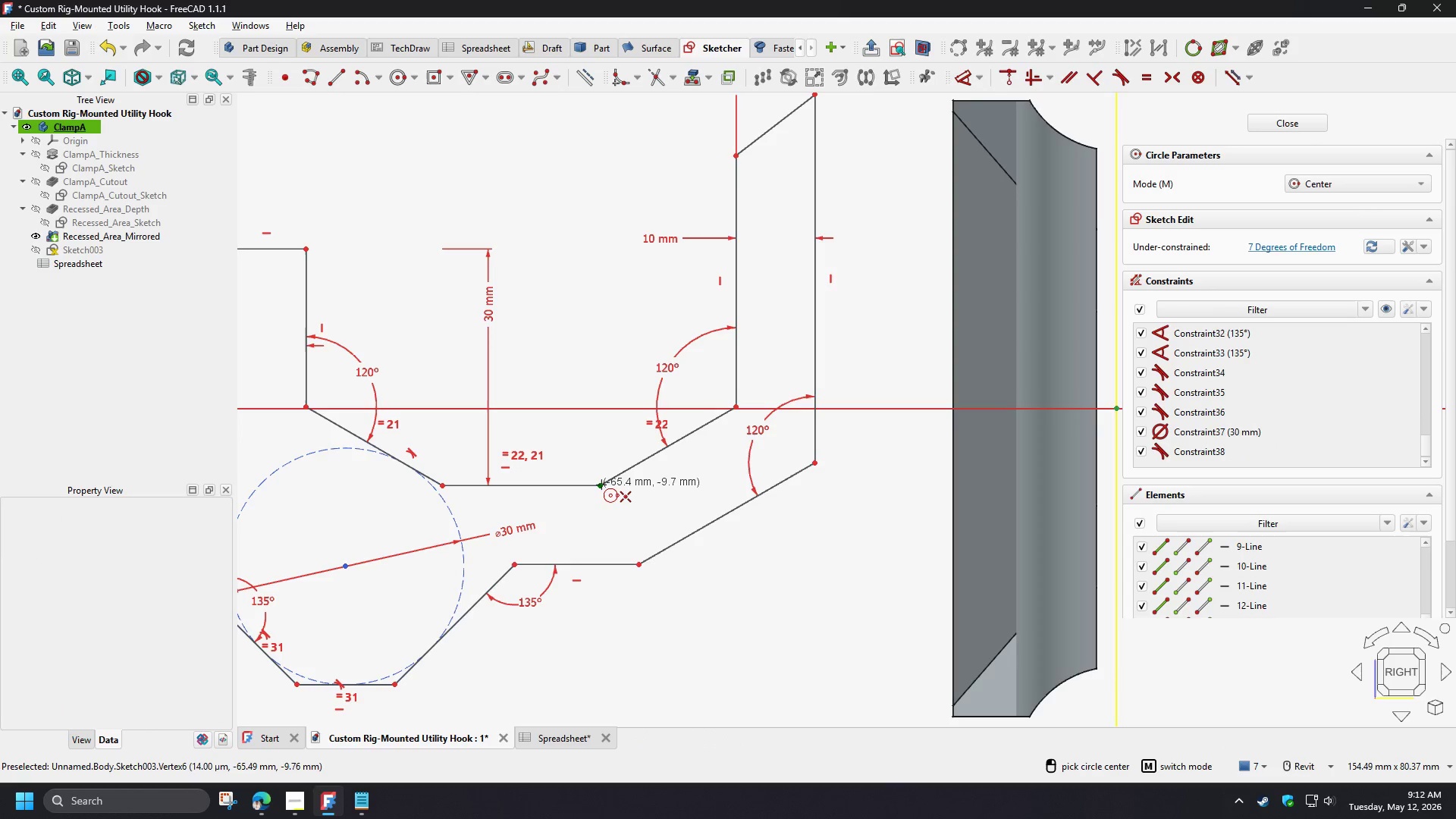 
left_click([601, 485])
 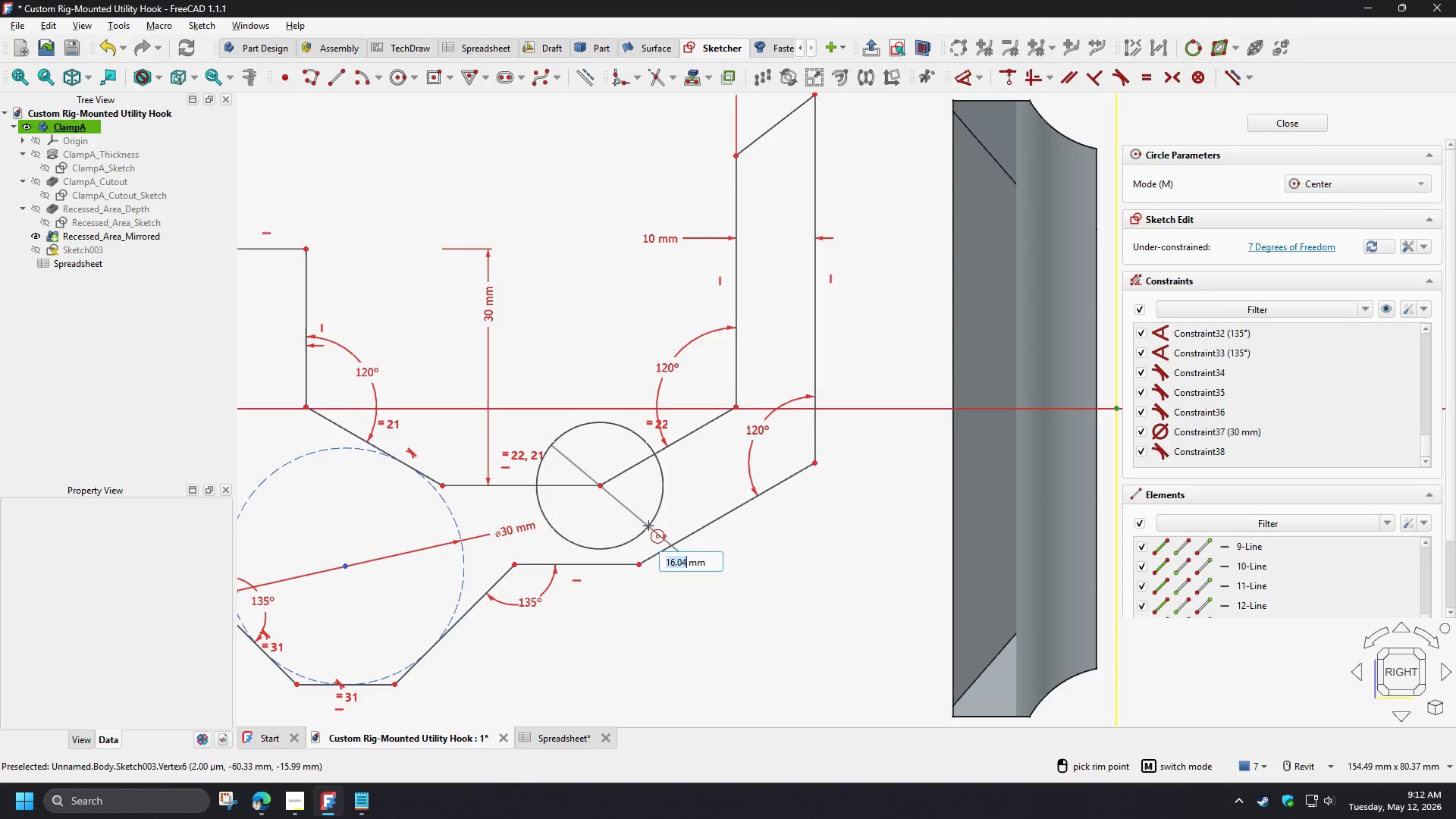 
key(Numpad1)
 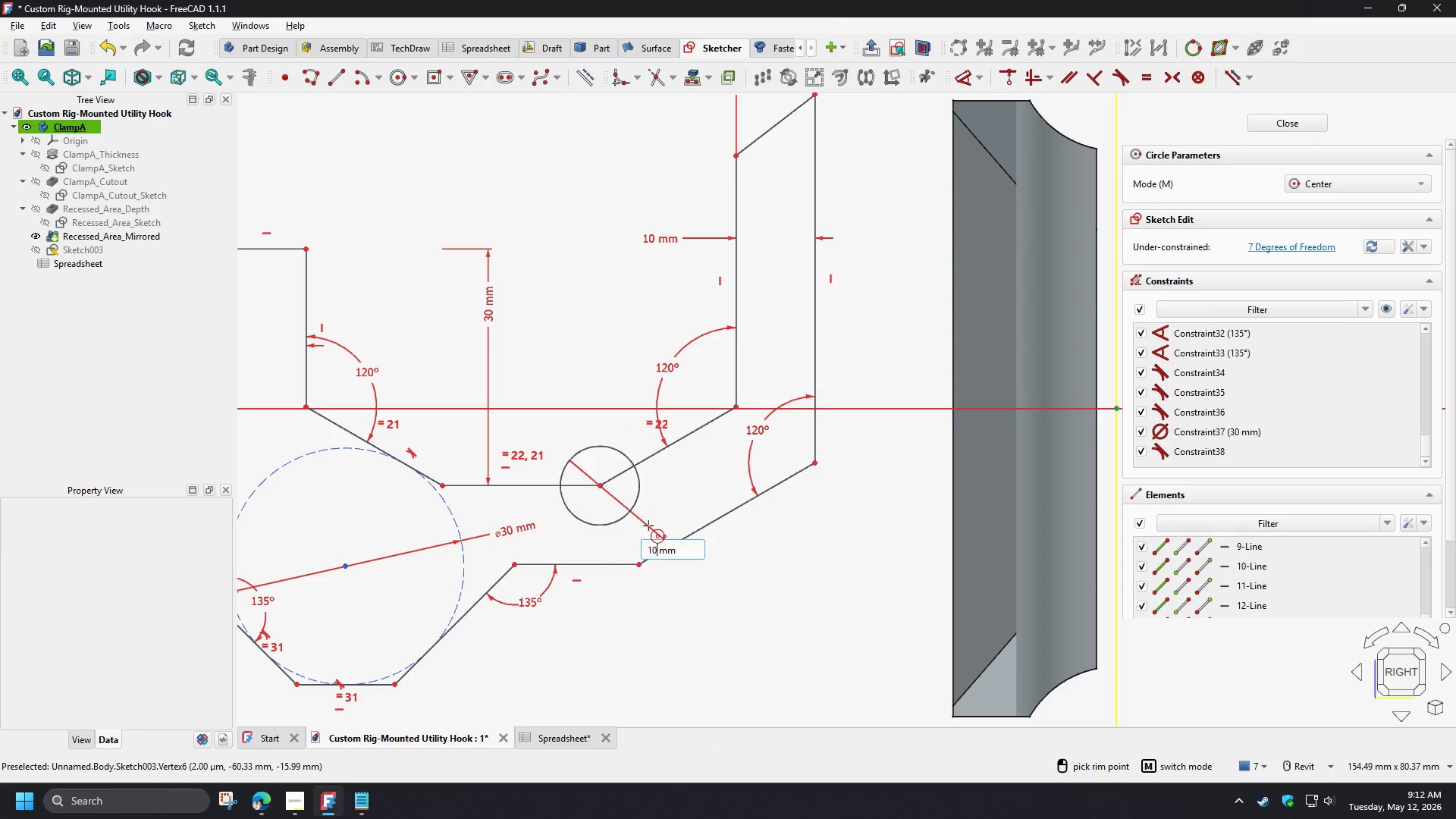 
key(Numpad0)
 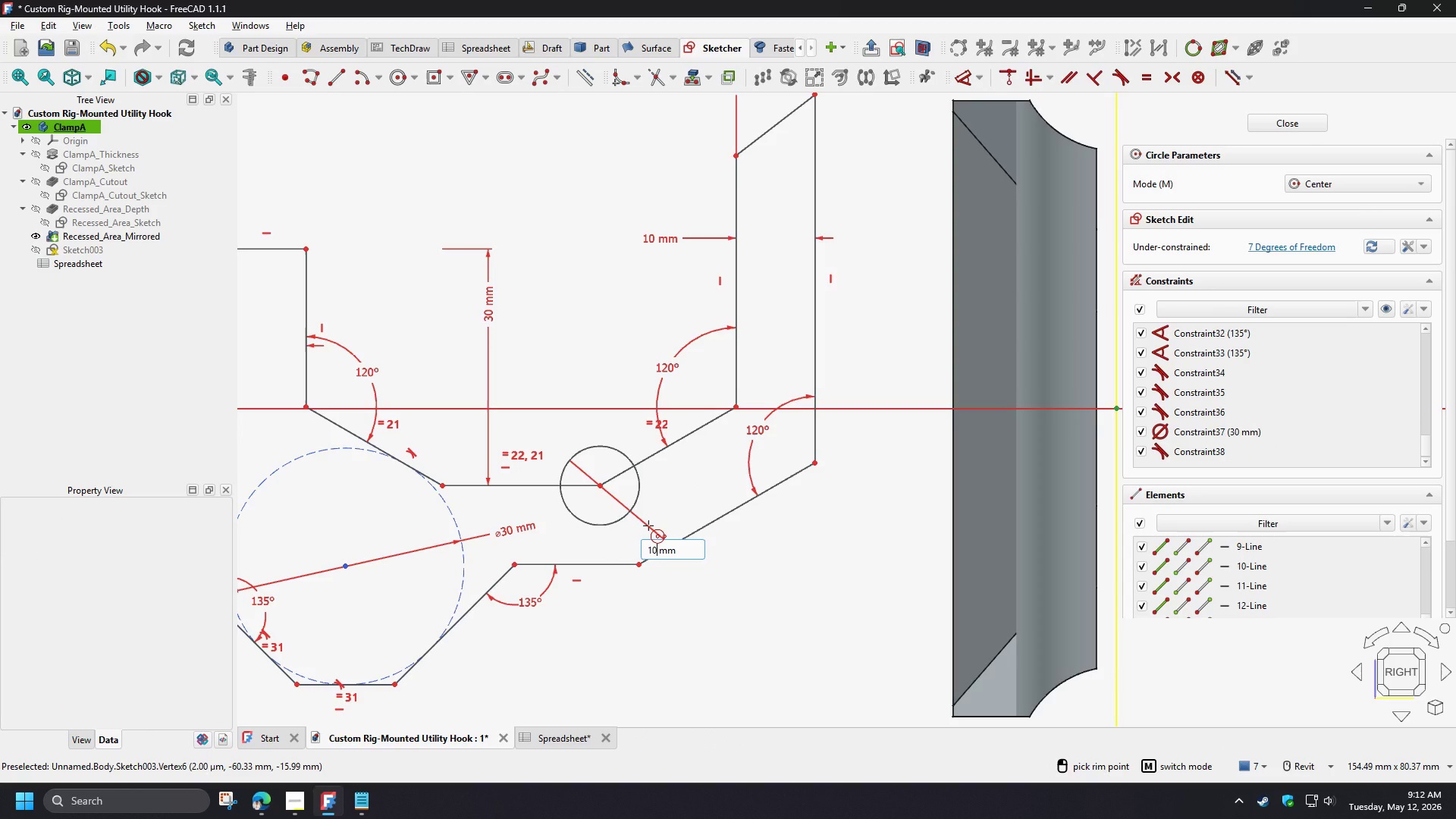 
key(NumpadEnter)
 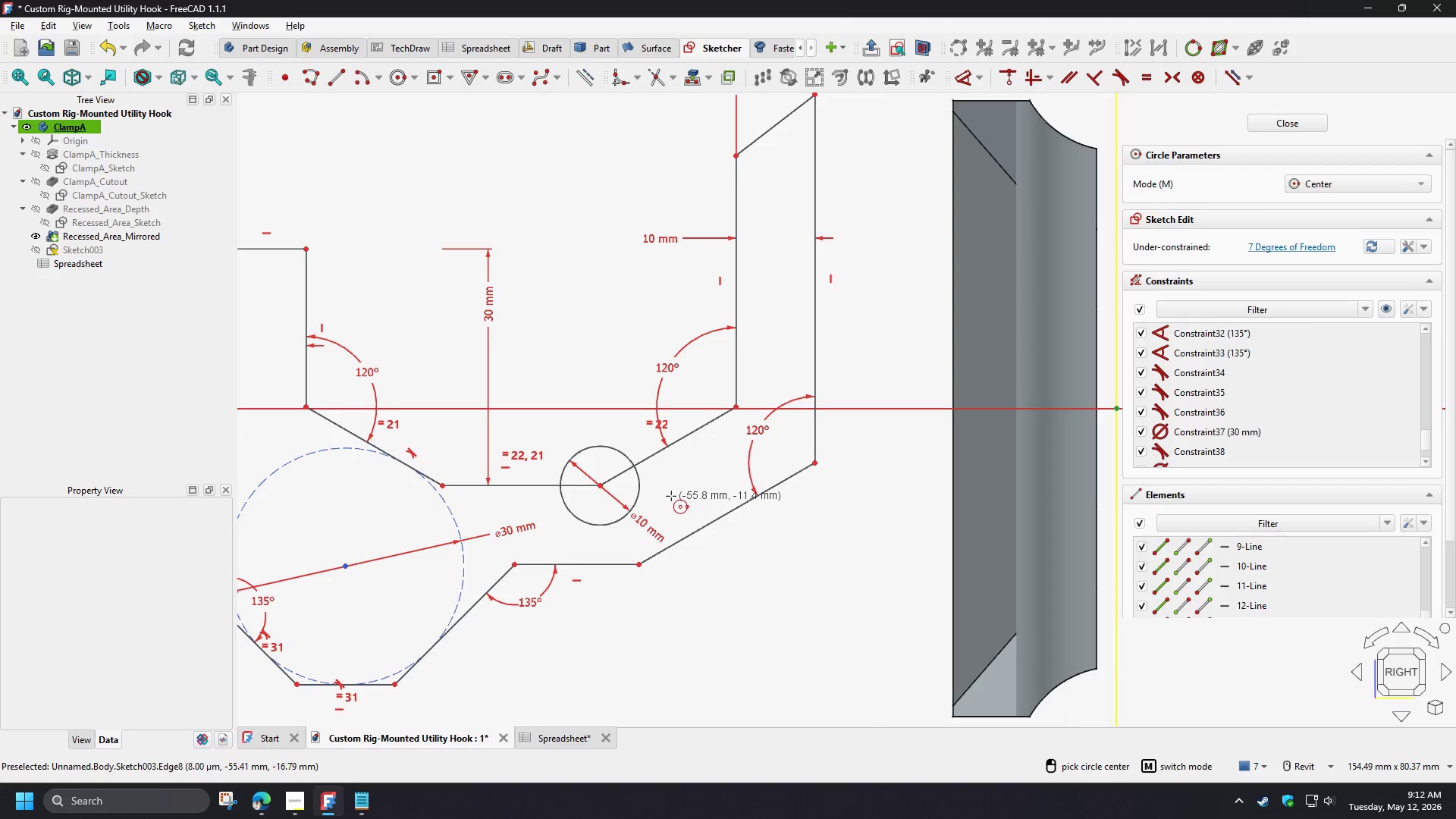 
right_click([667, 496])
 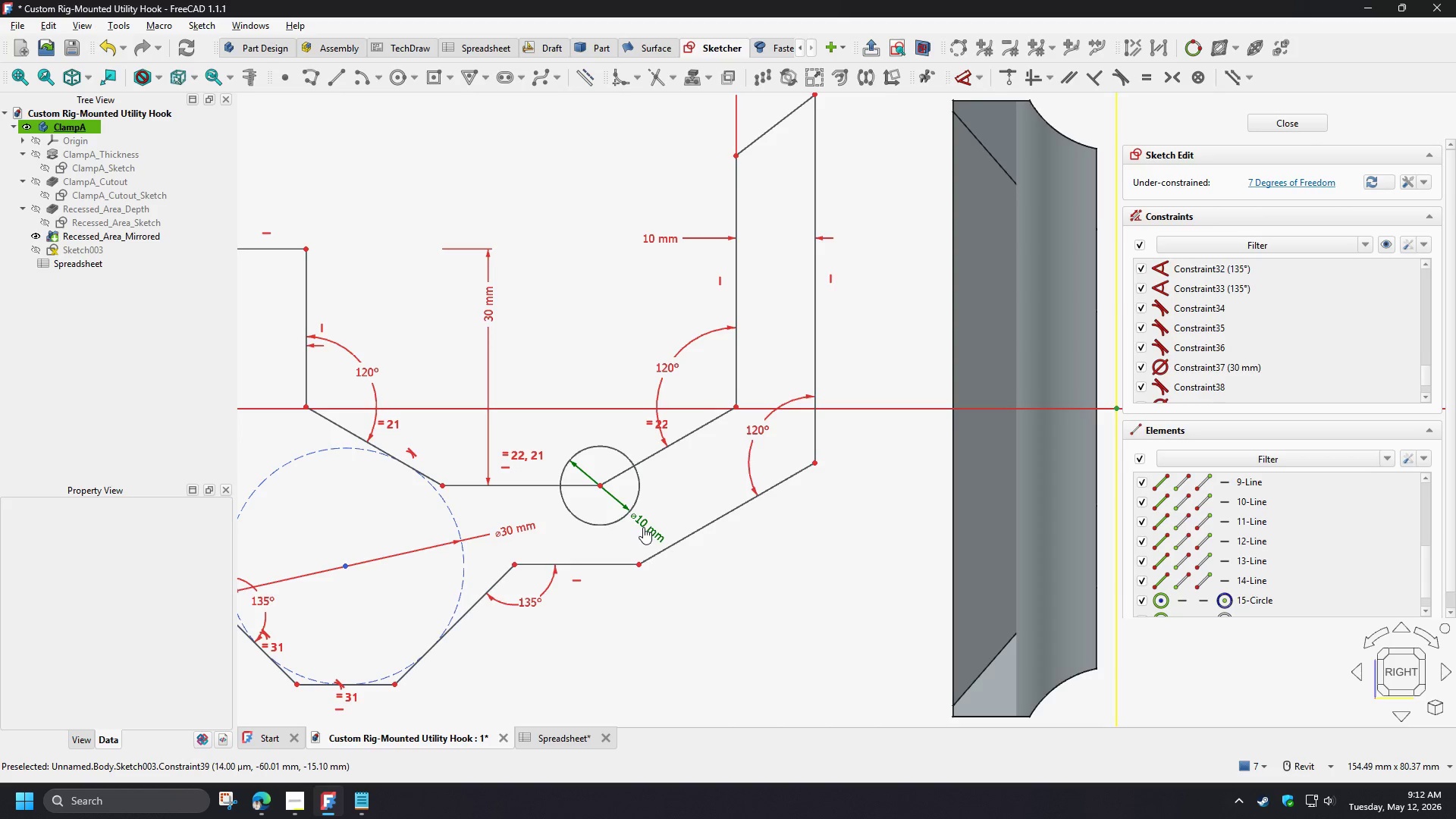 
double_click([643, 527])
 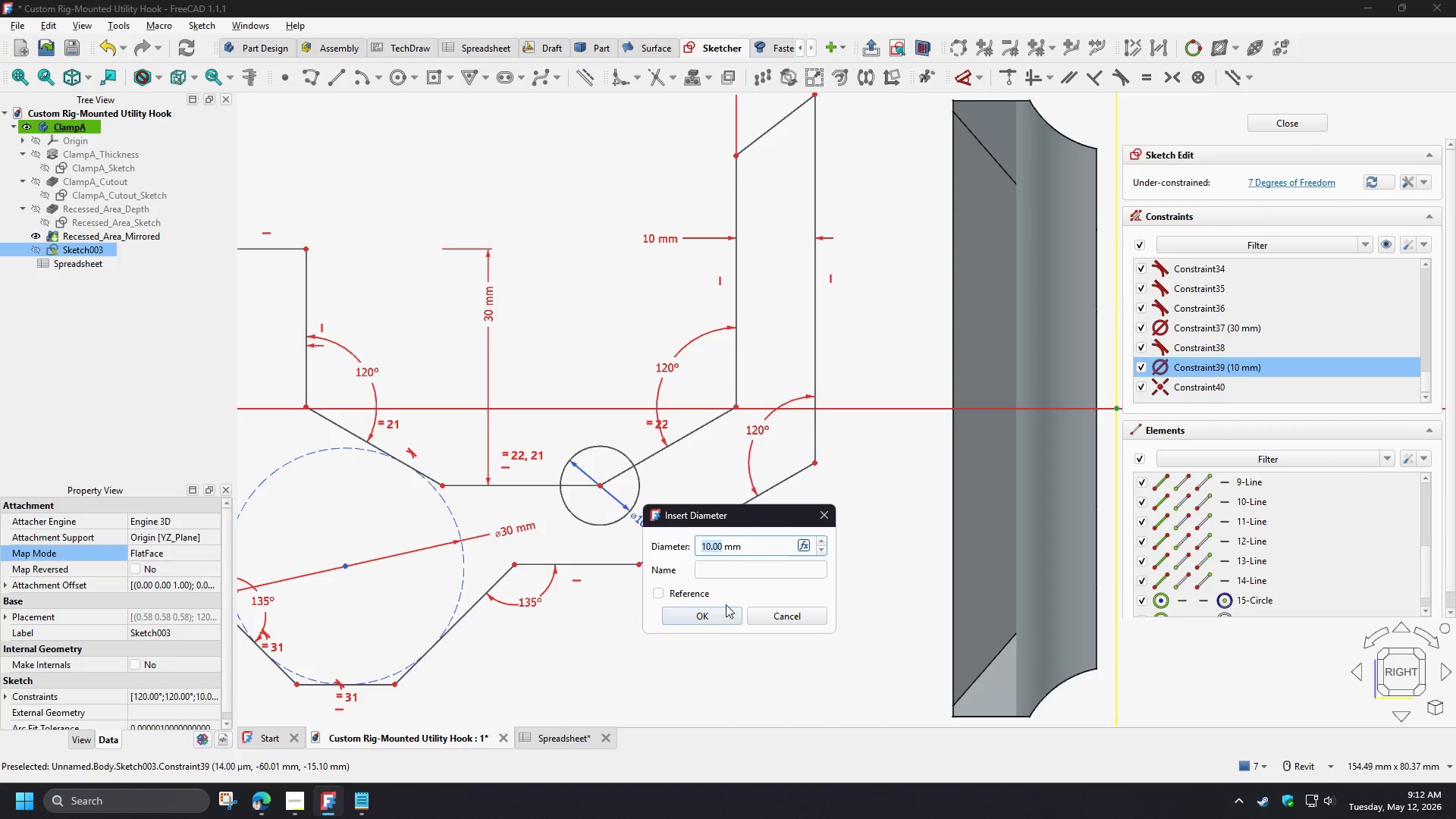 
key(Numpad2)
 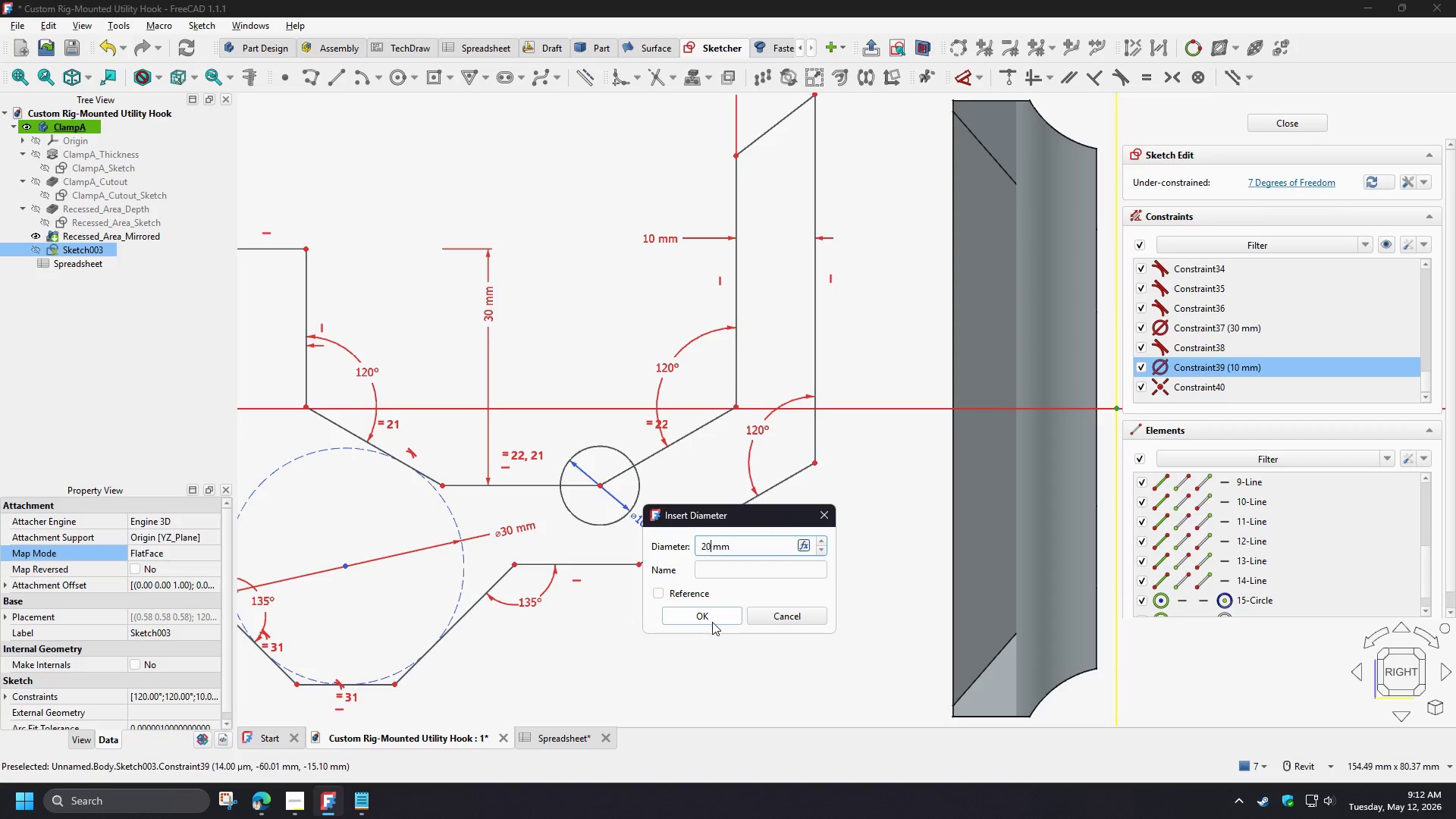 
key(Numpad0)
 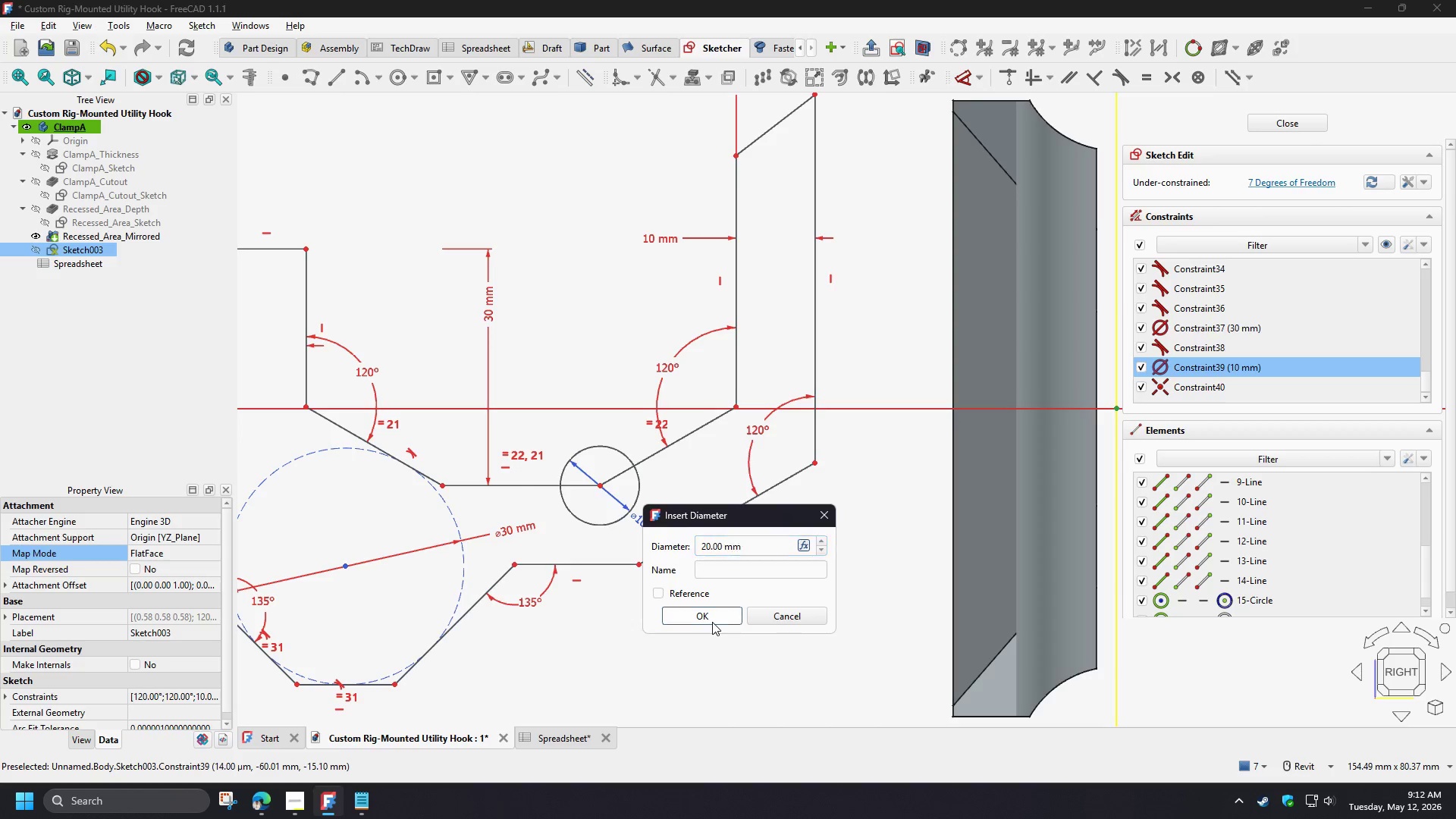 
left_click([712, 622])
 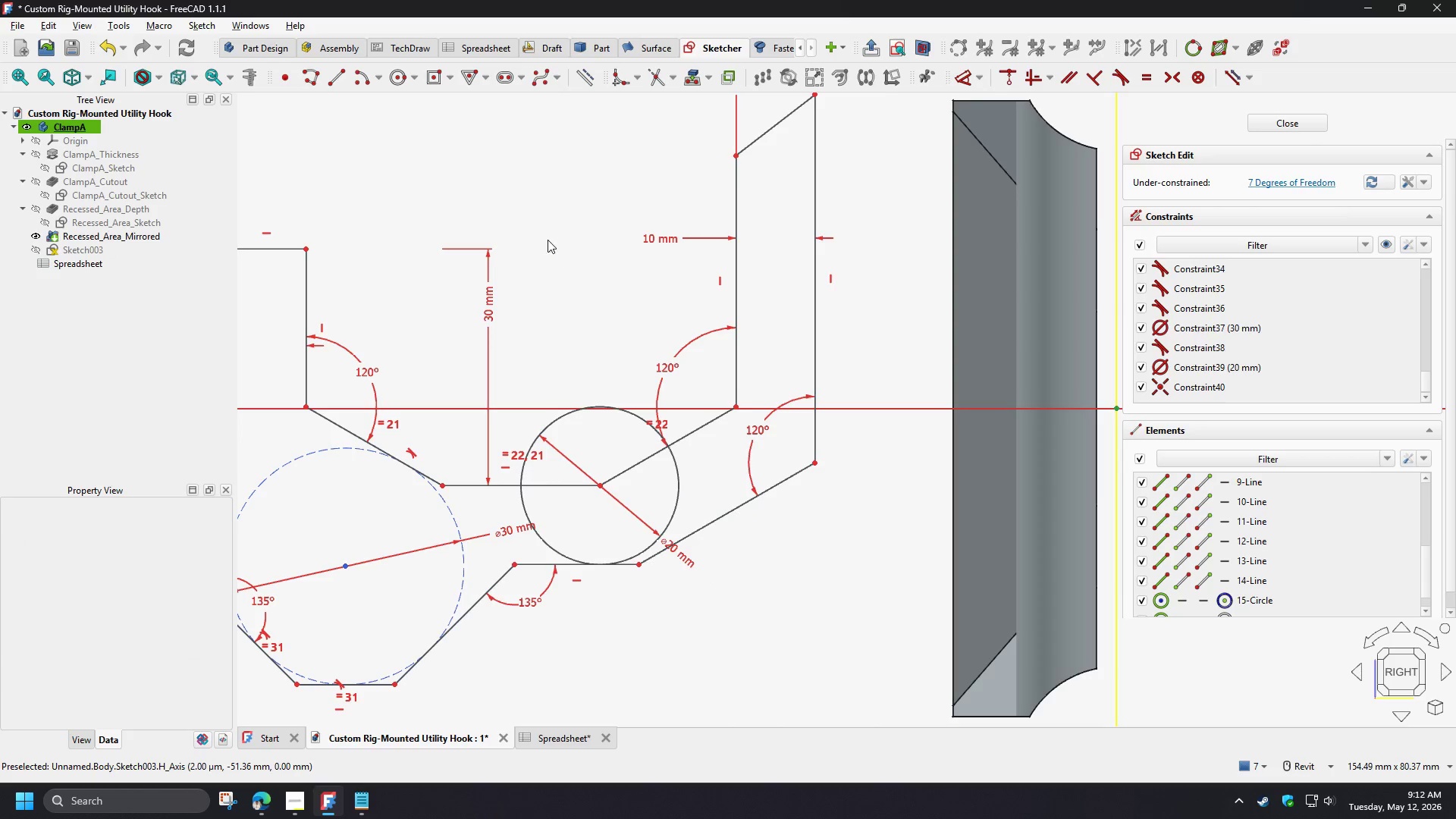 
left_click([401, 86])
 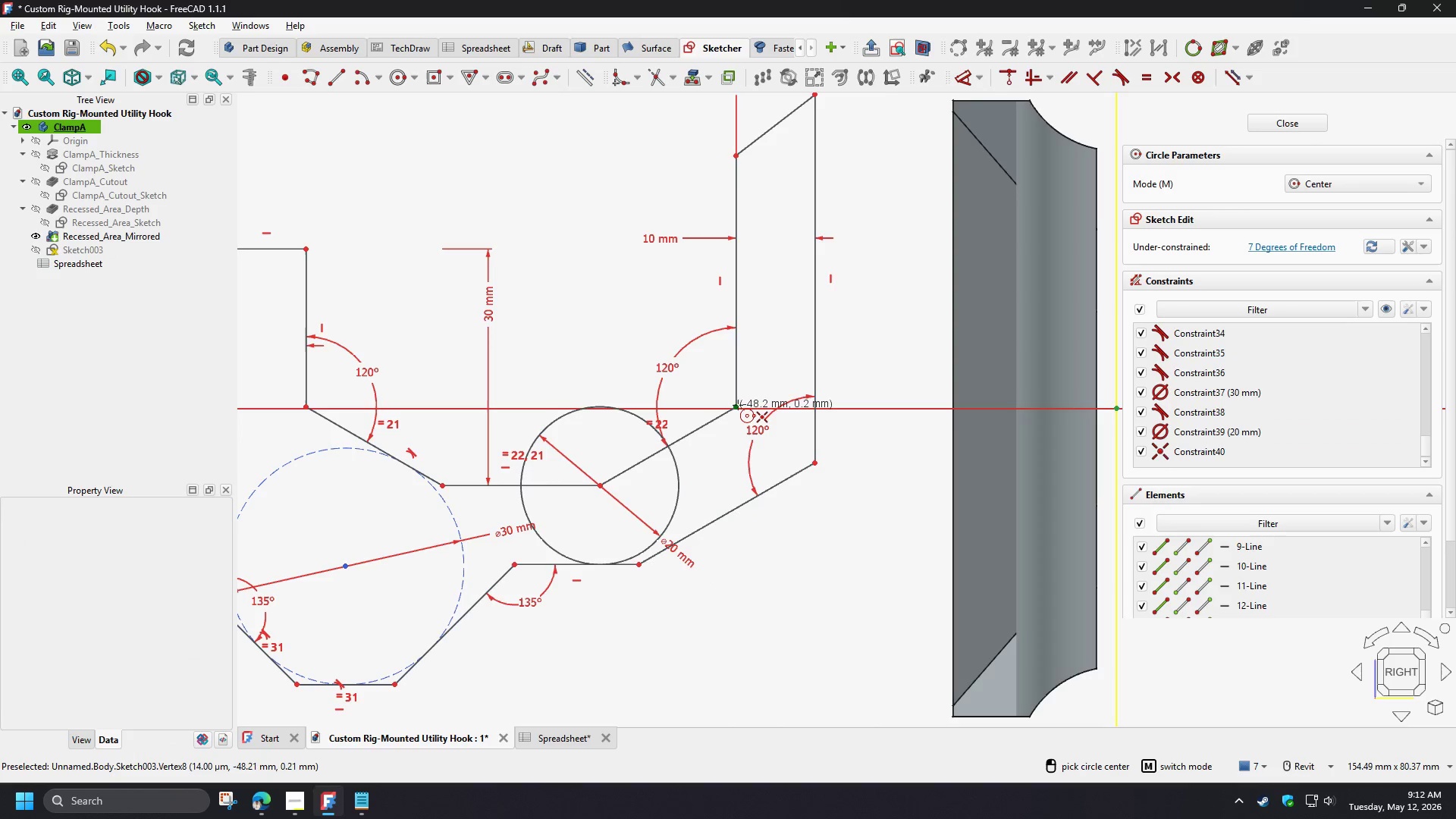 
left_click([737, 406])
 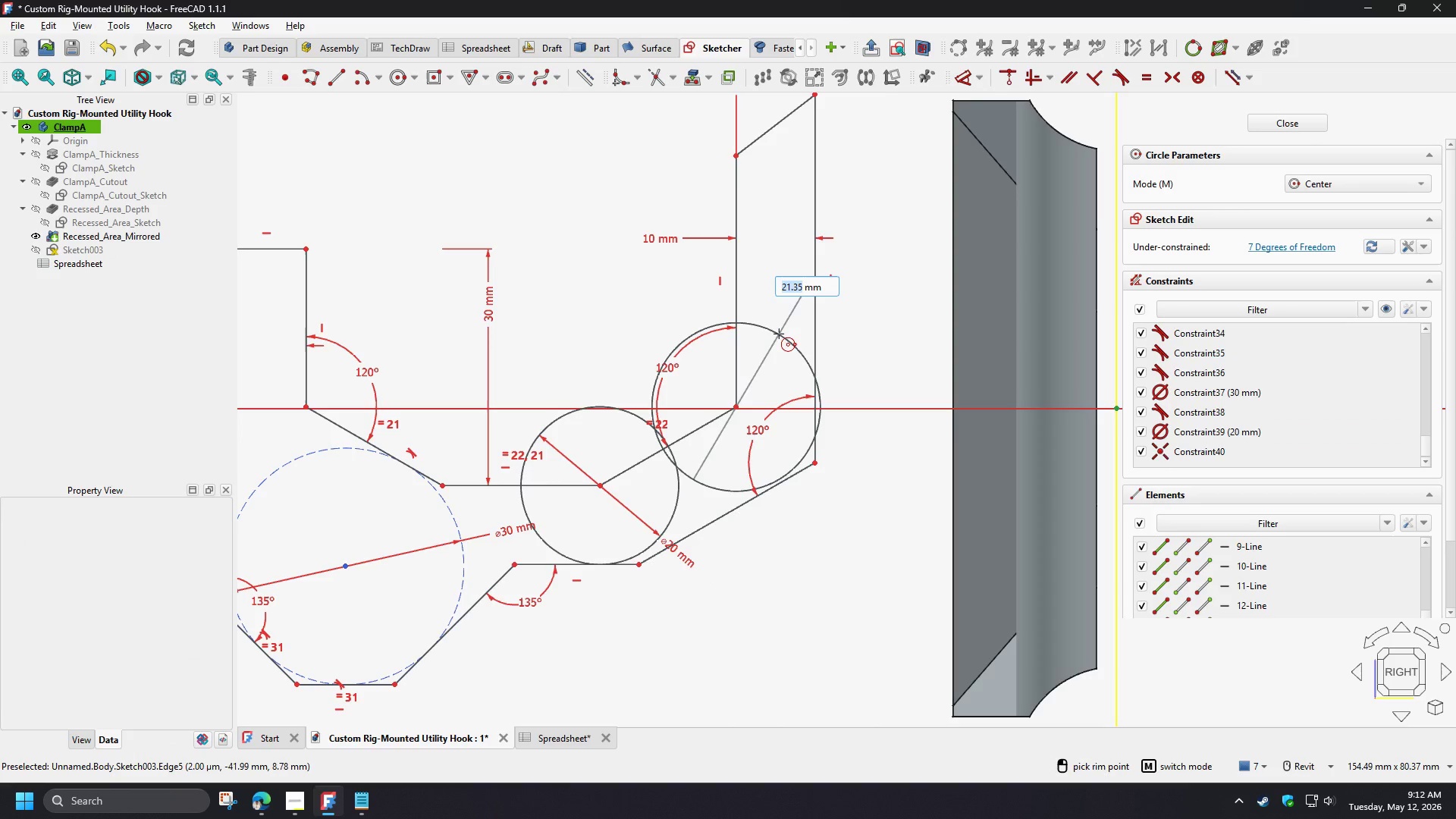 
key(Numpad2)
 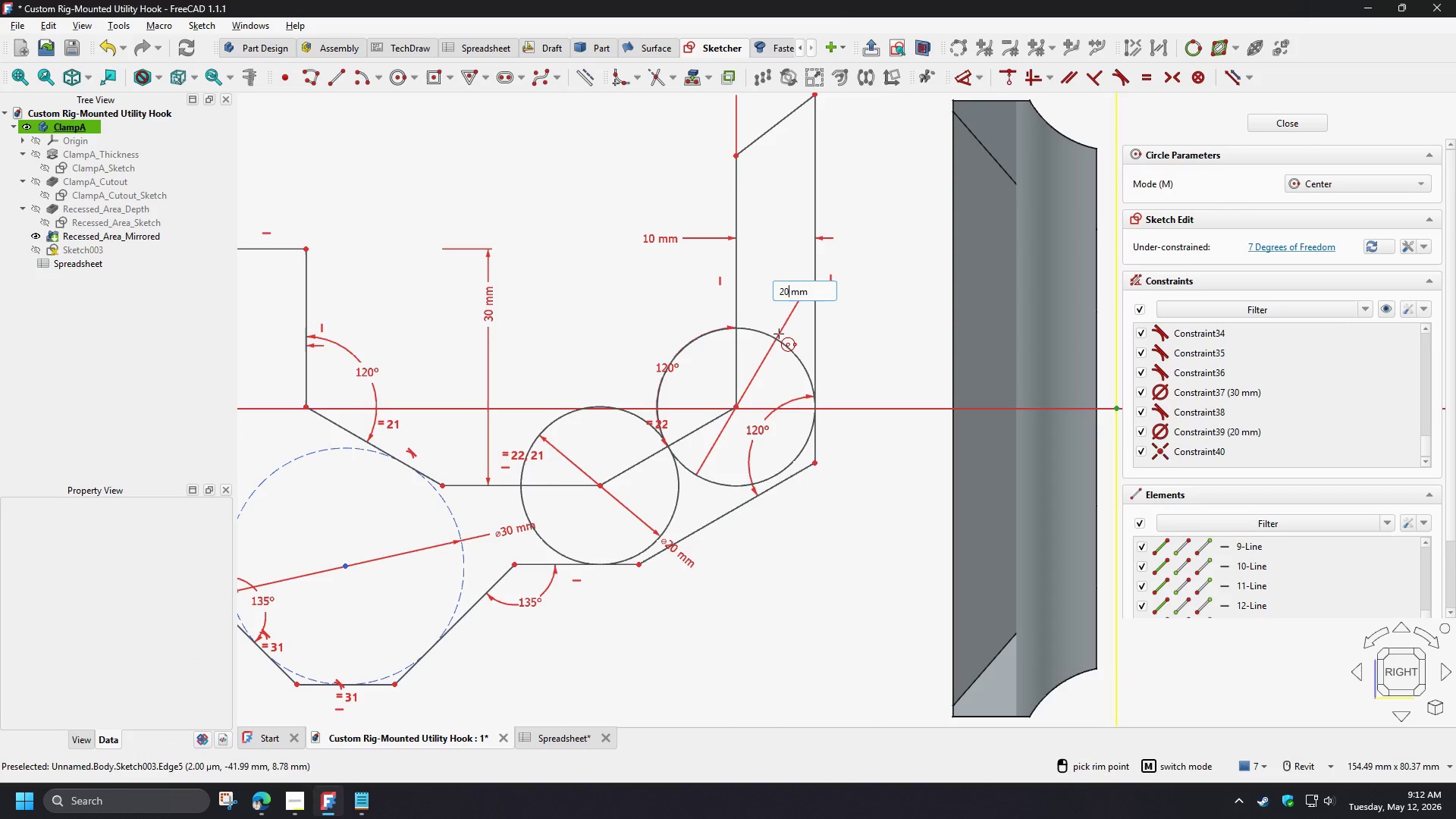 
key(Numpad0)
 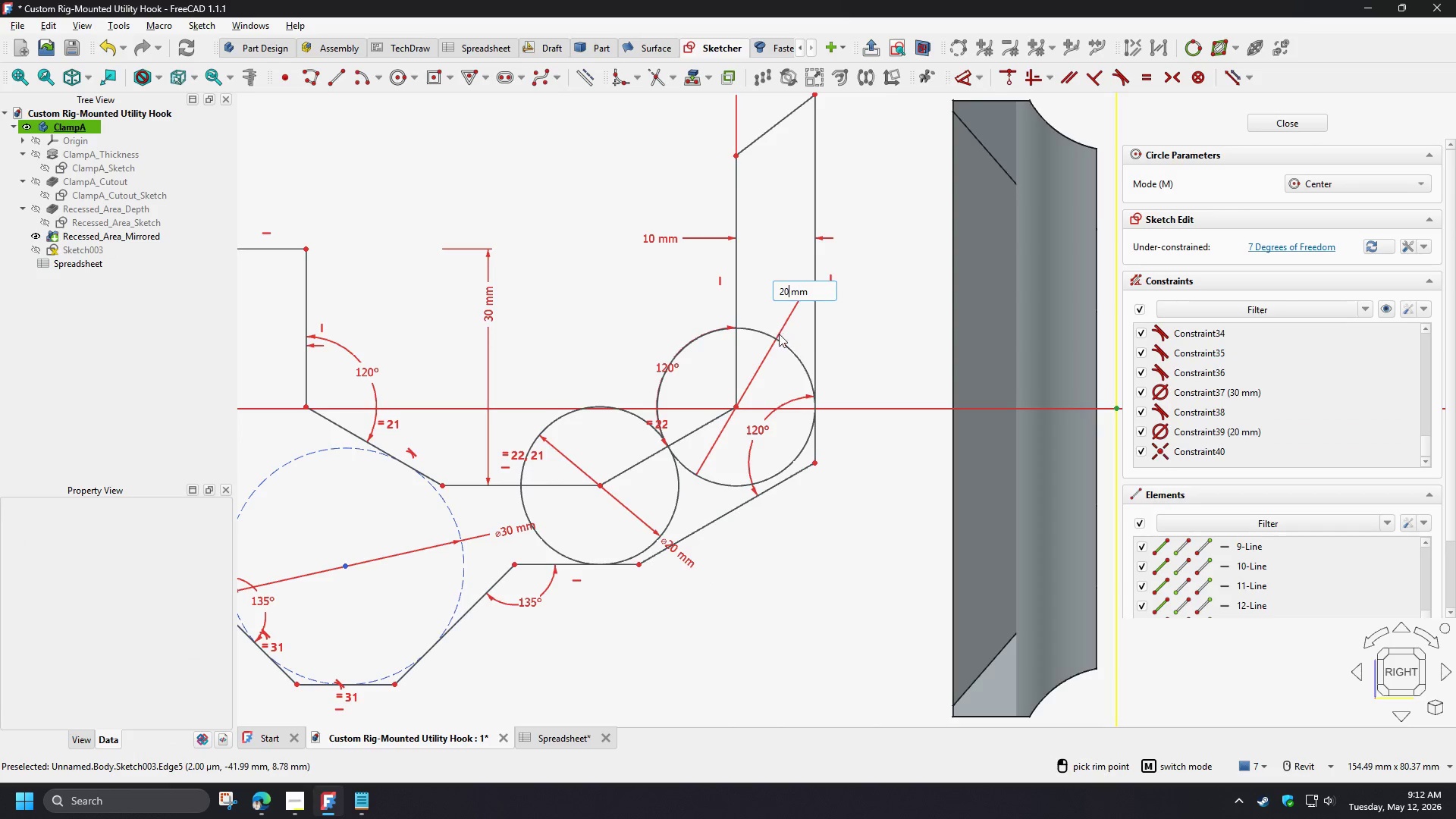 
key(NumpadEnter)
 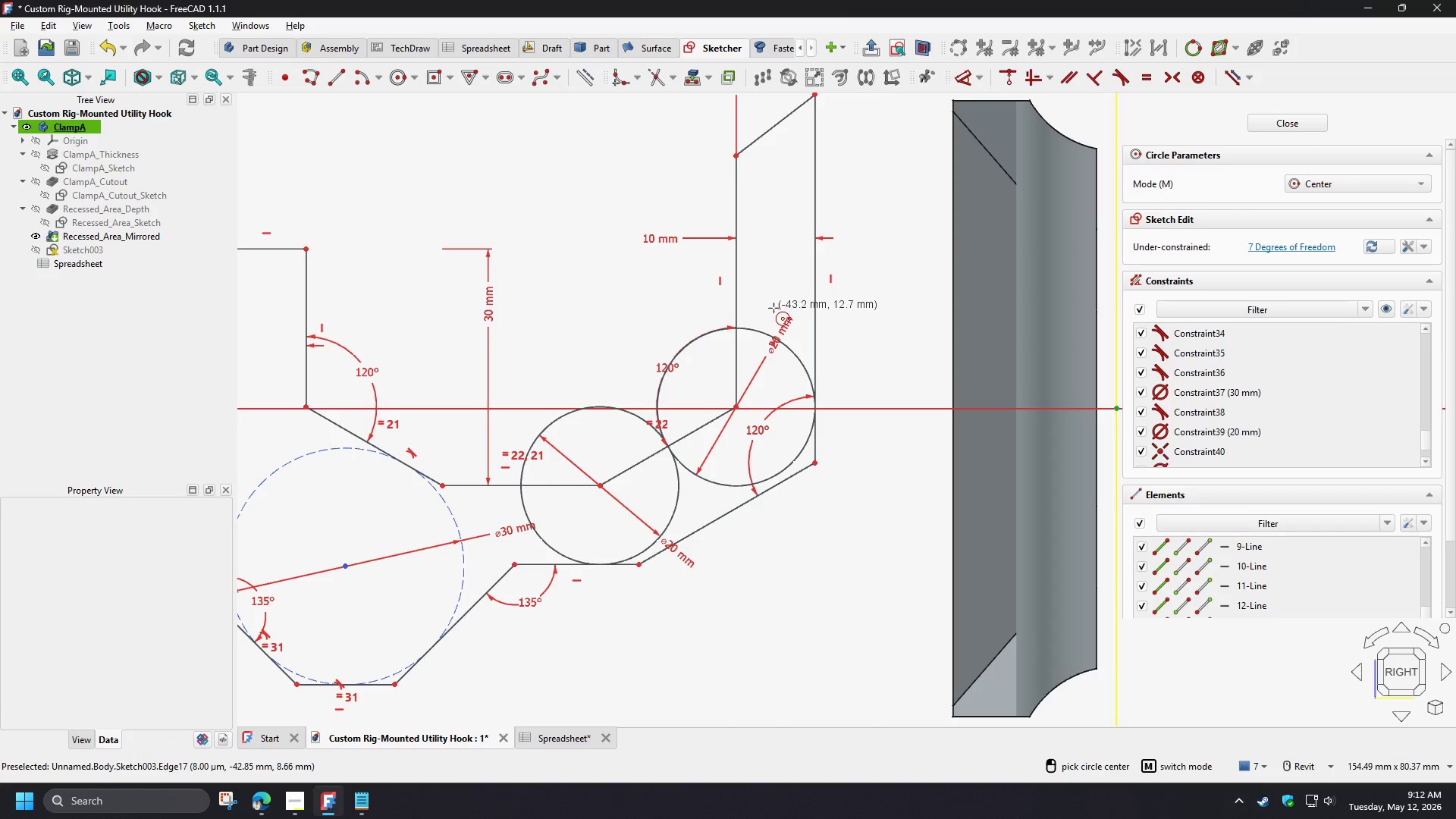 
right_click([758, 302])
 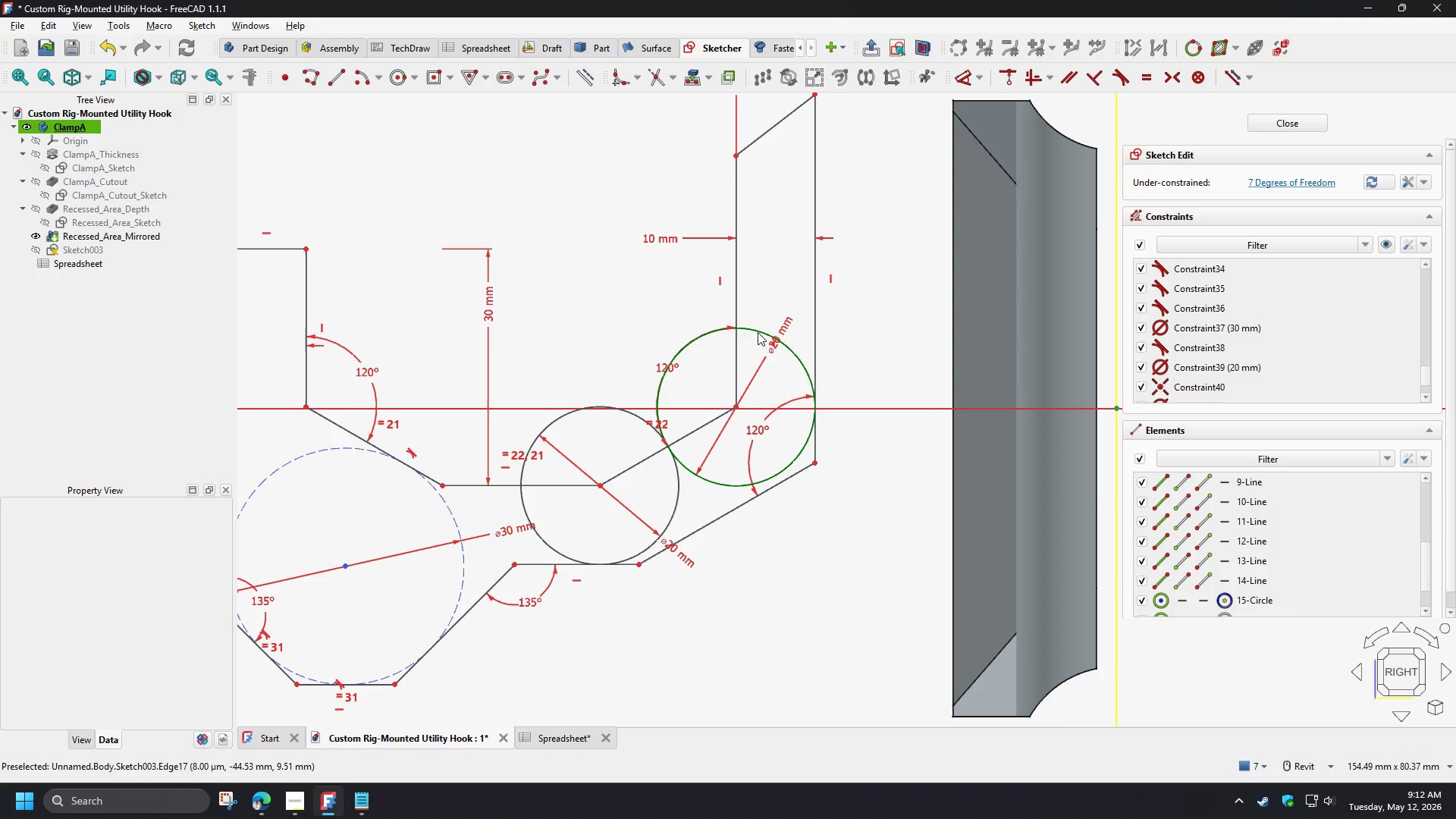 
left_click([758, 332])
 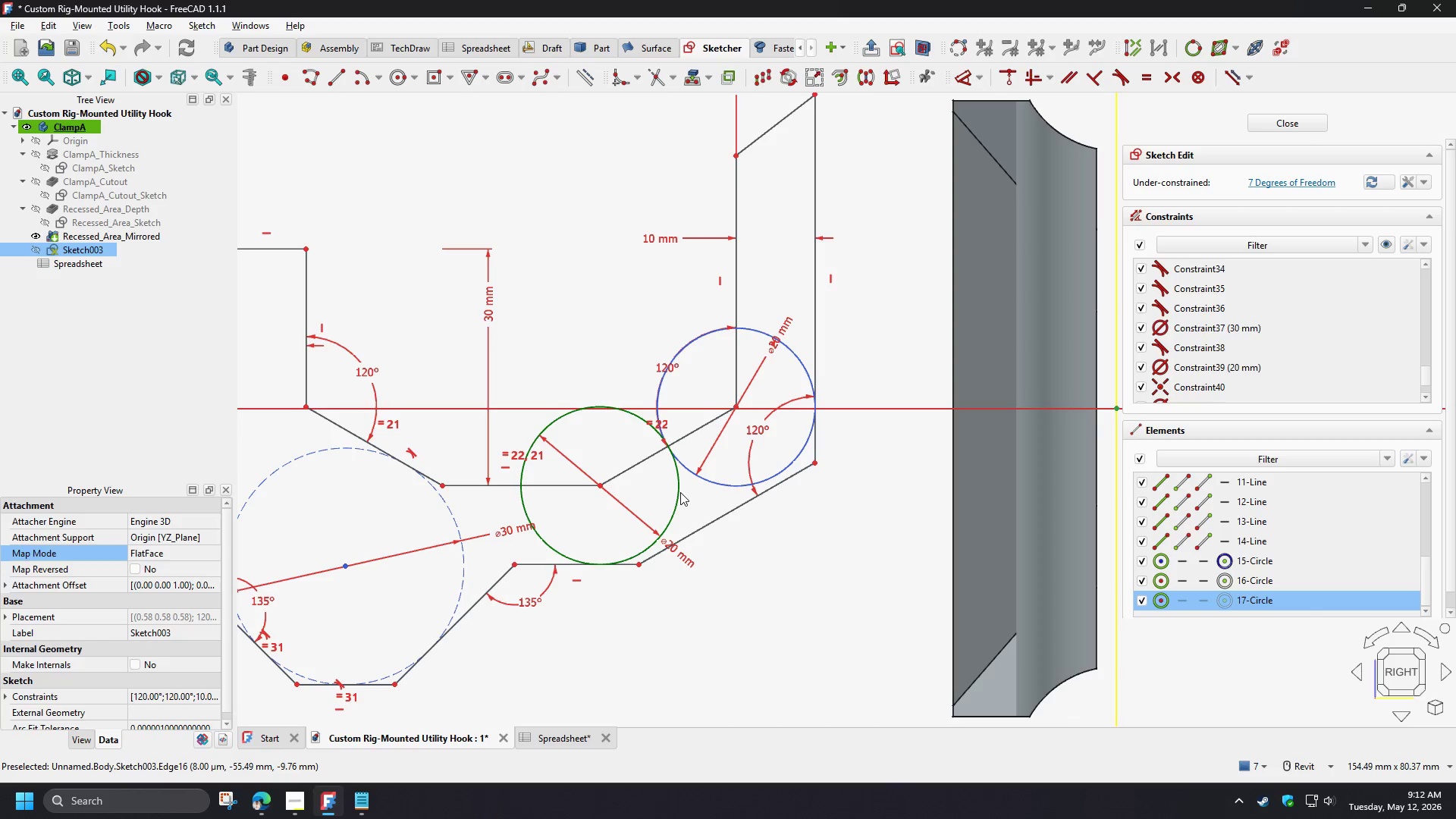 
left_click([679, 493])
 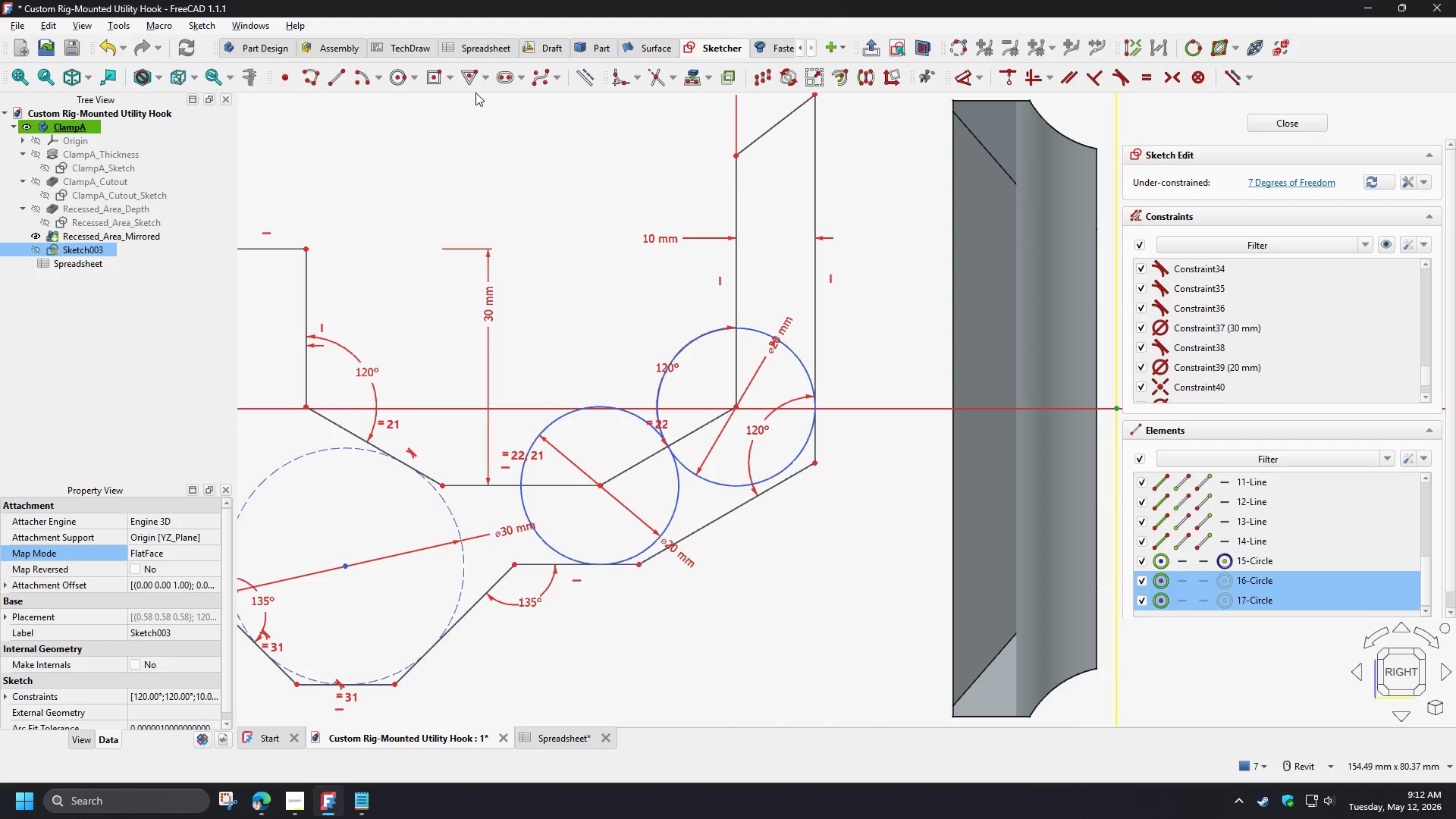 
left_click([582, 81])
 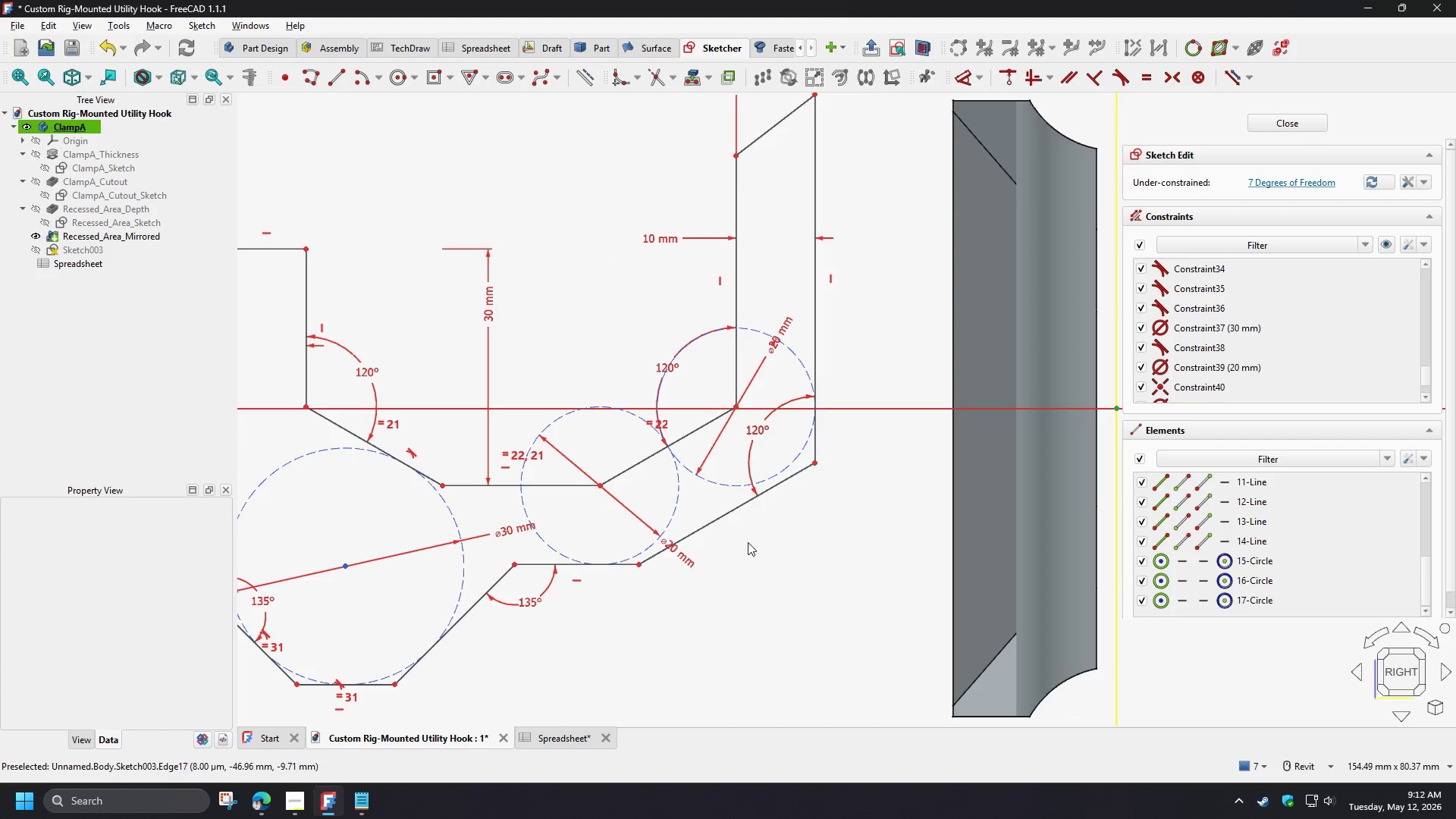 
left_click([743, 562])
 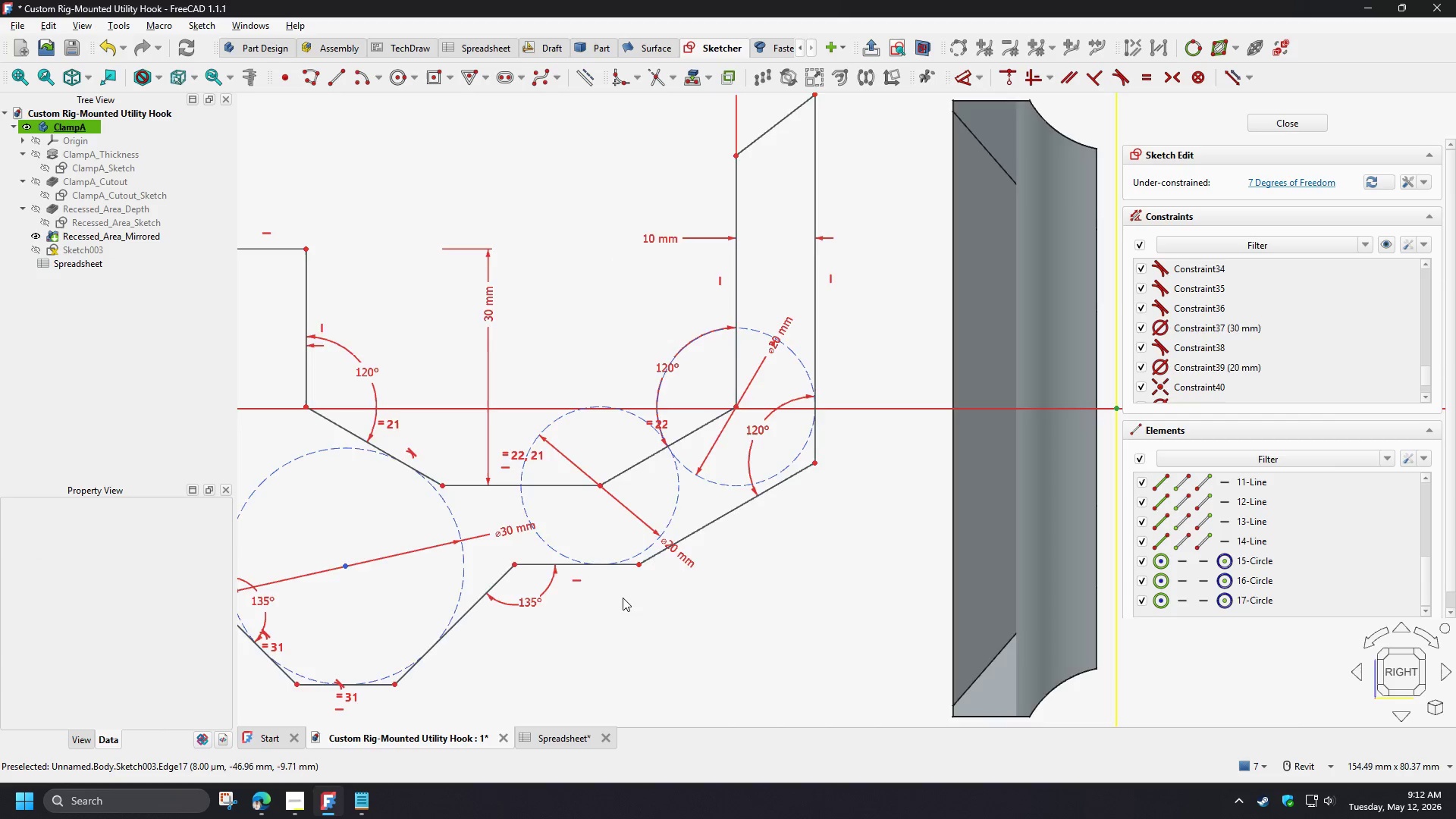 
scroll: coordinate [622, 589], scroll_direction: up, amount: 3.0
 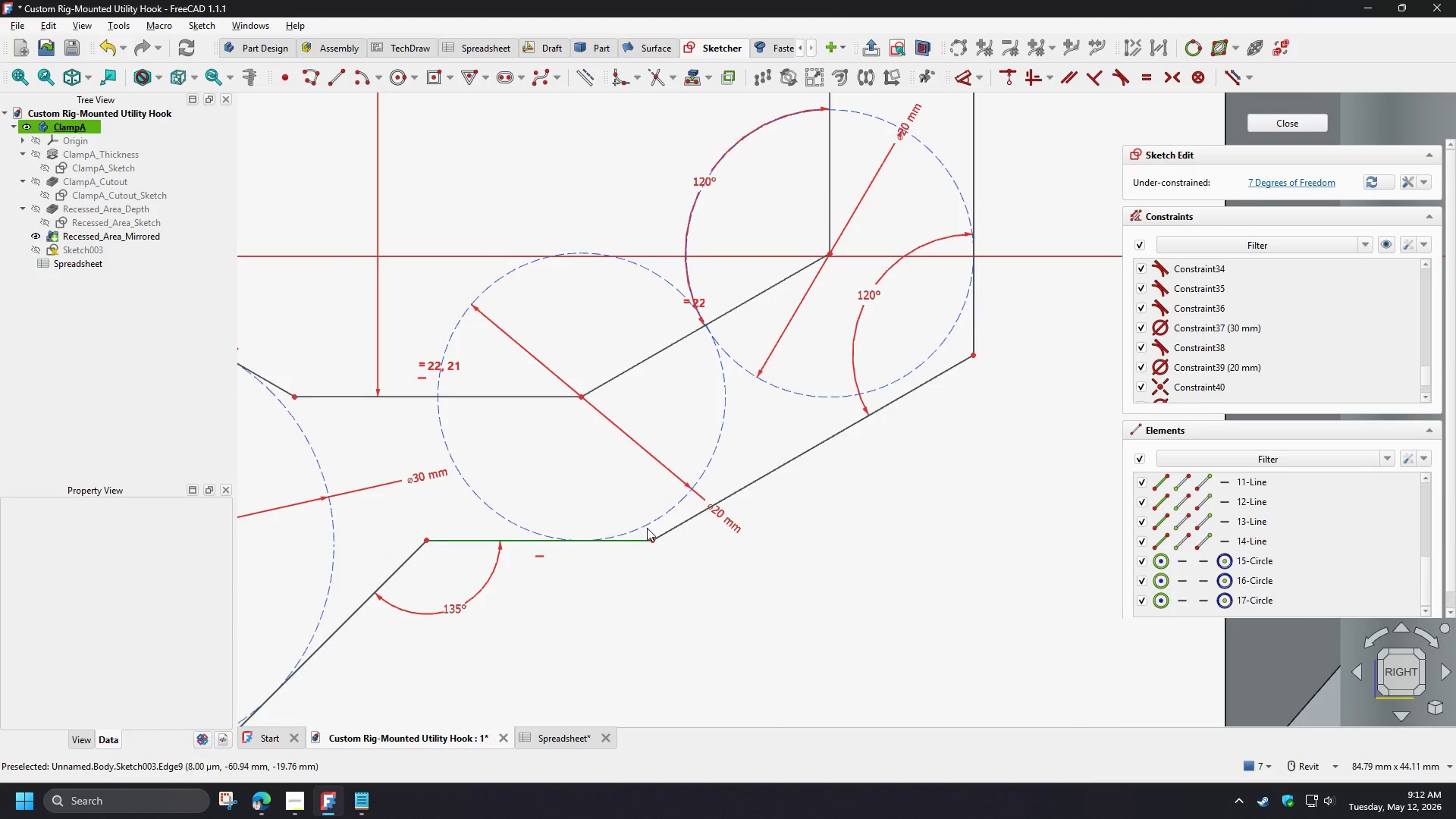 
left_click([647, 528])
 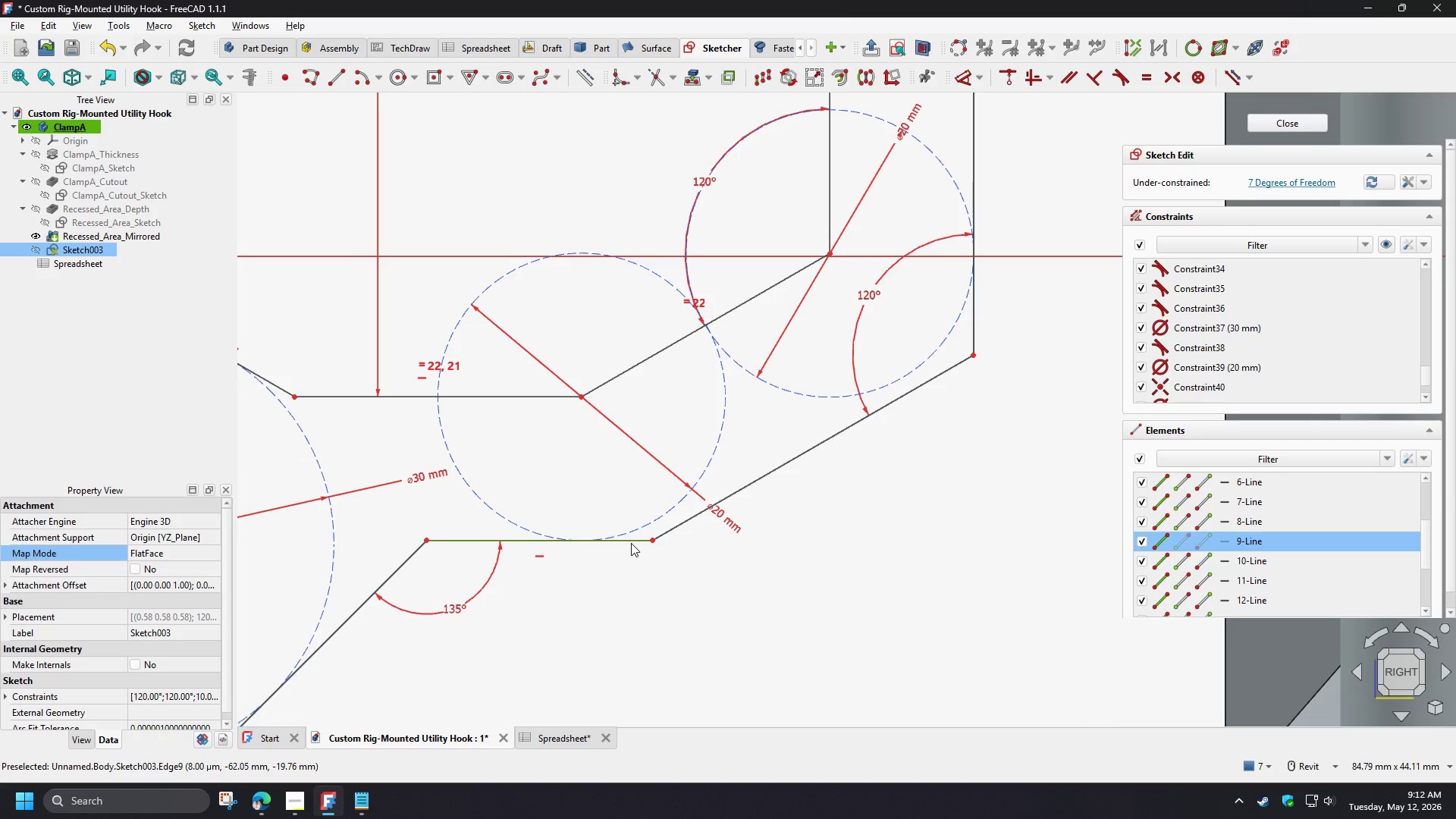 
left_click([631, 543])
 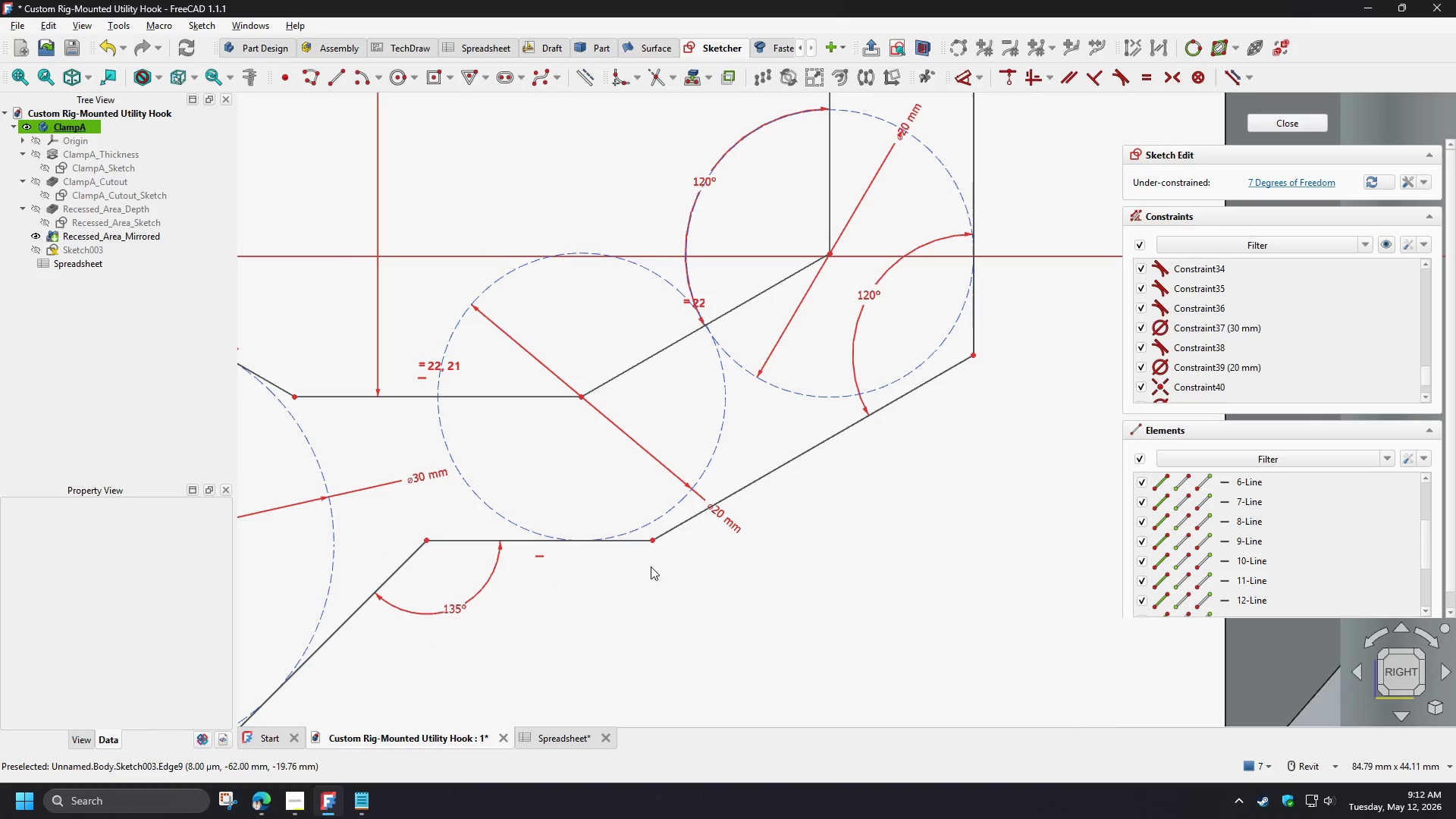 
left_click([631, 589])
 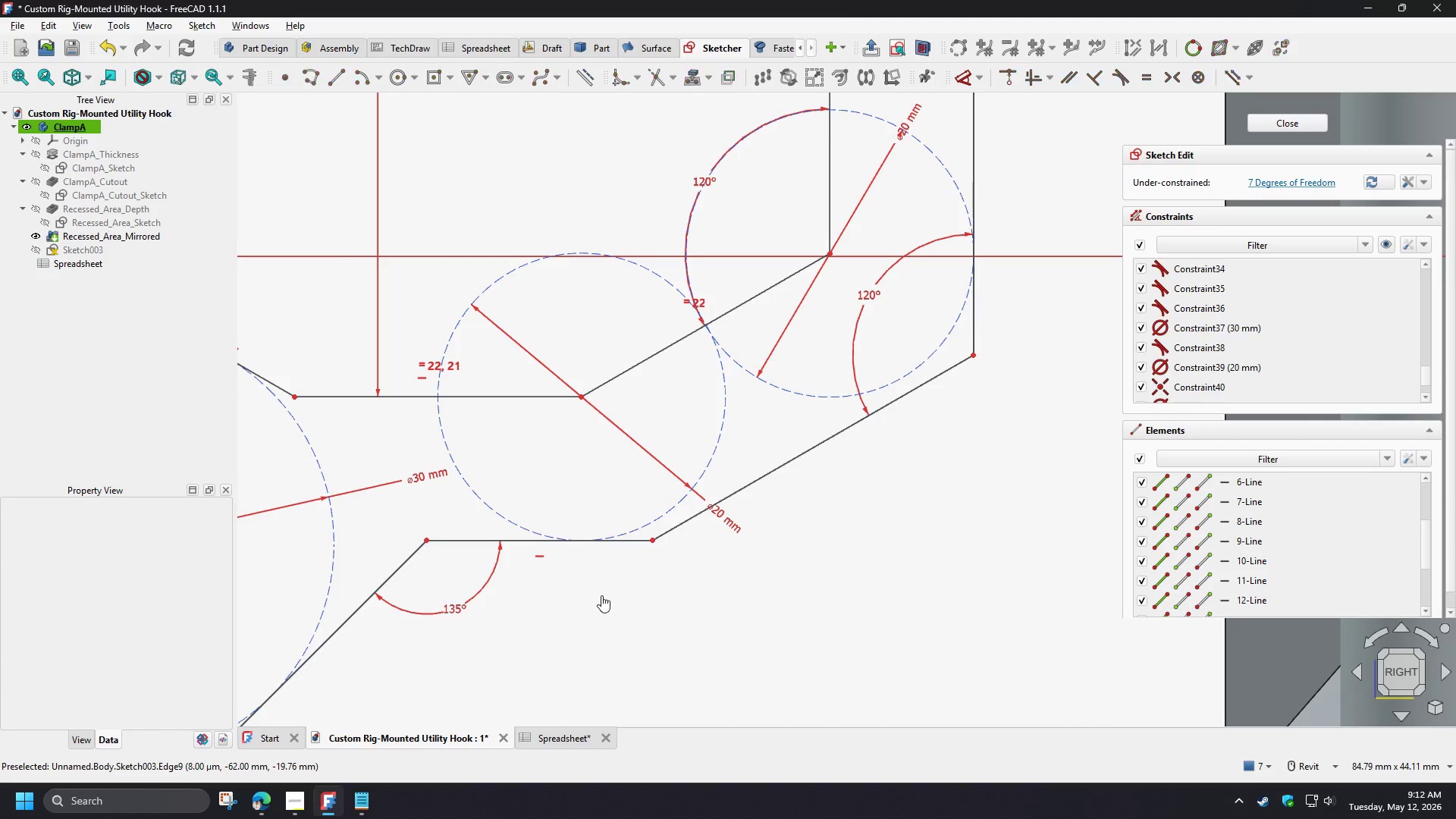 
left_click_drag(start_coordinate=[601, 595], to_coordinate=[566, 501])
 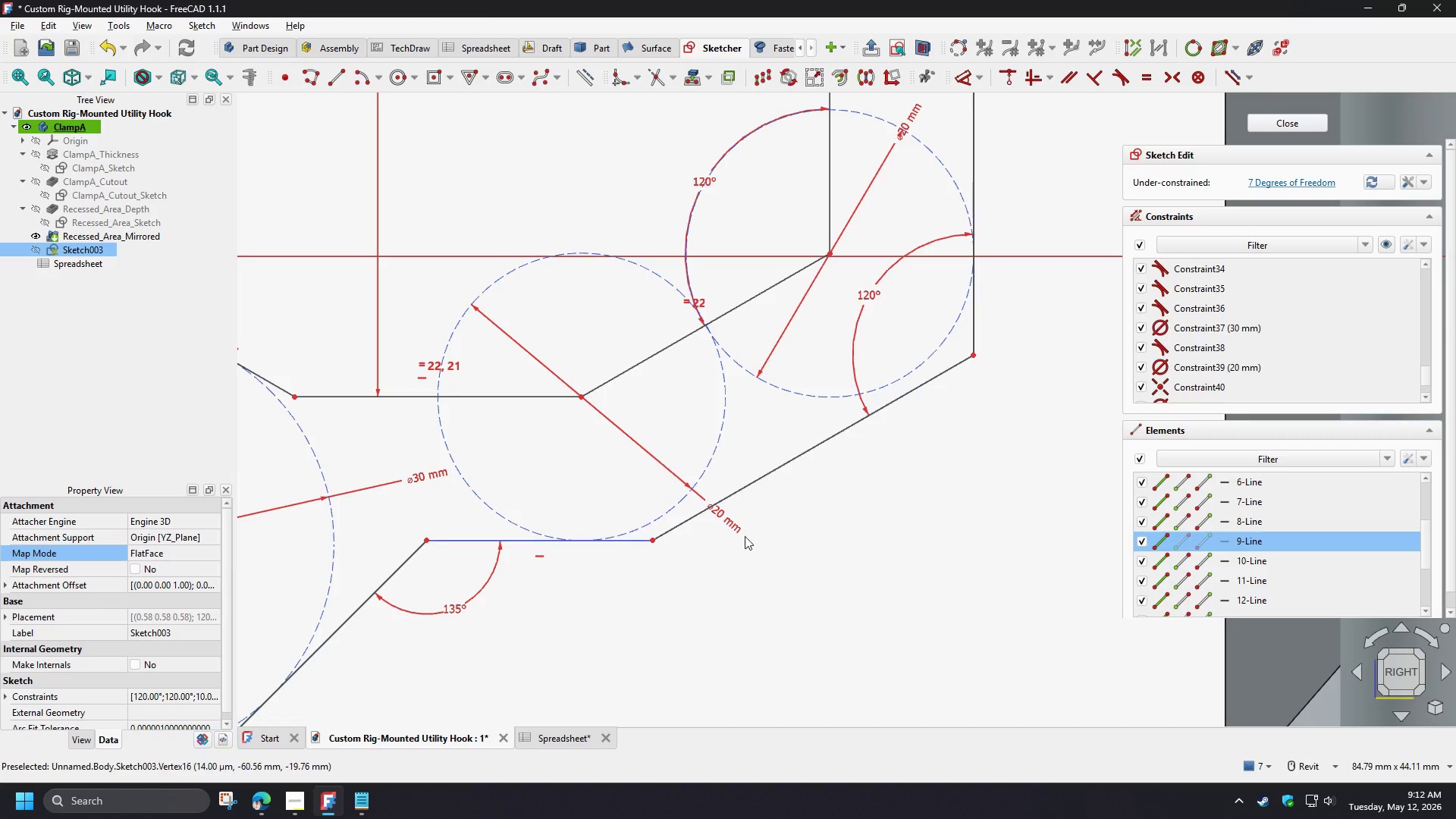 
type(tttt)
 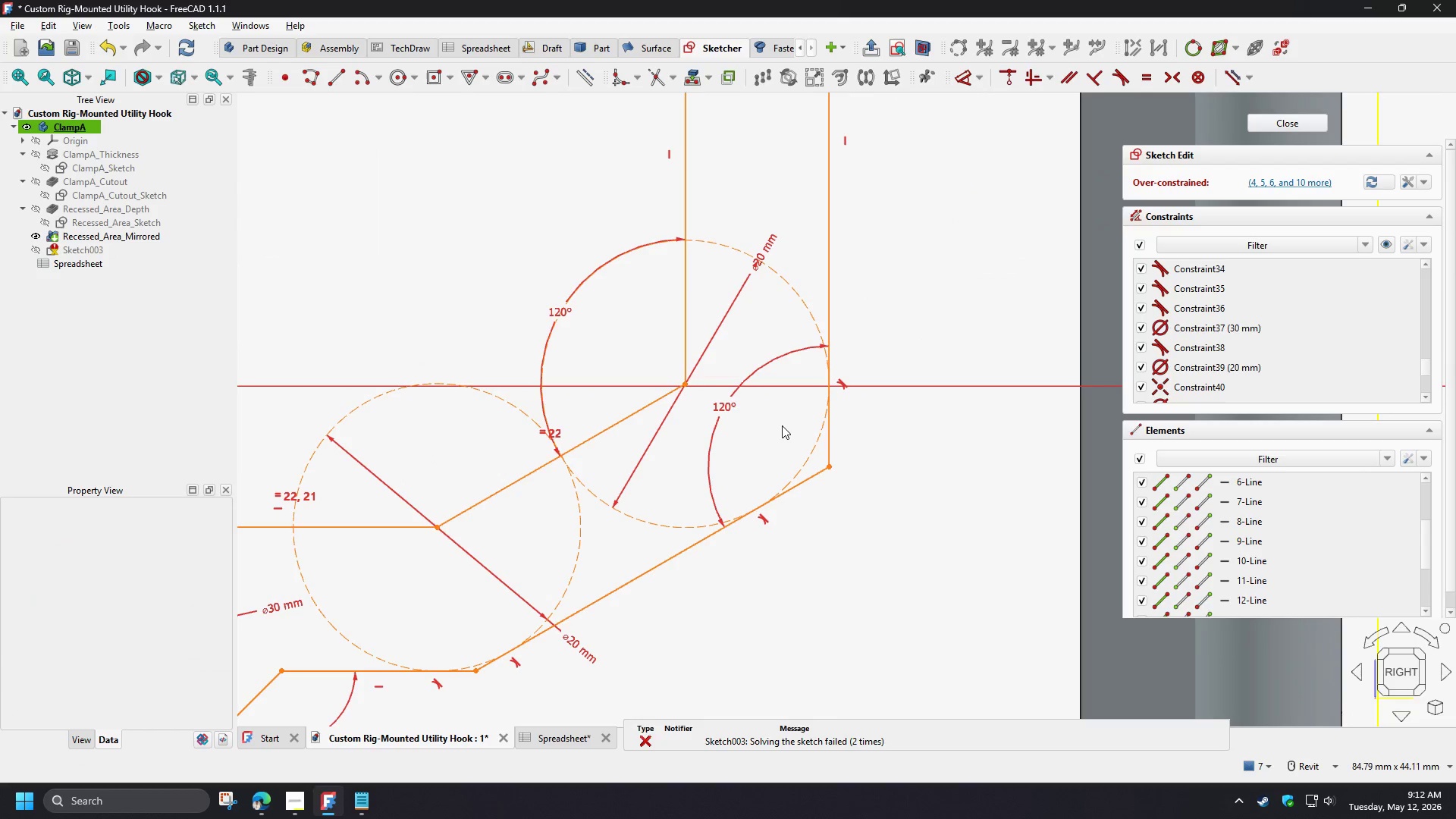 
left_click_drag(start_coordinate=[795, 491], to_coordinate=[708, 422])
 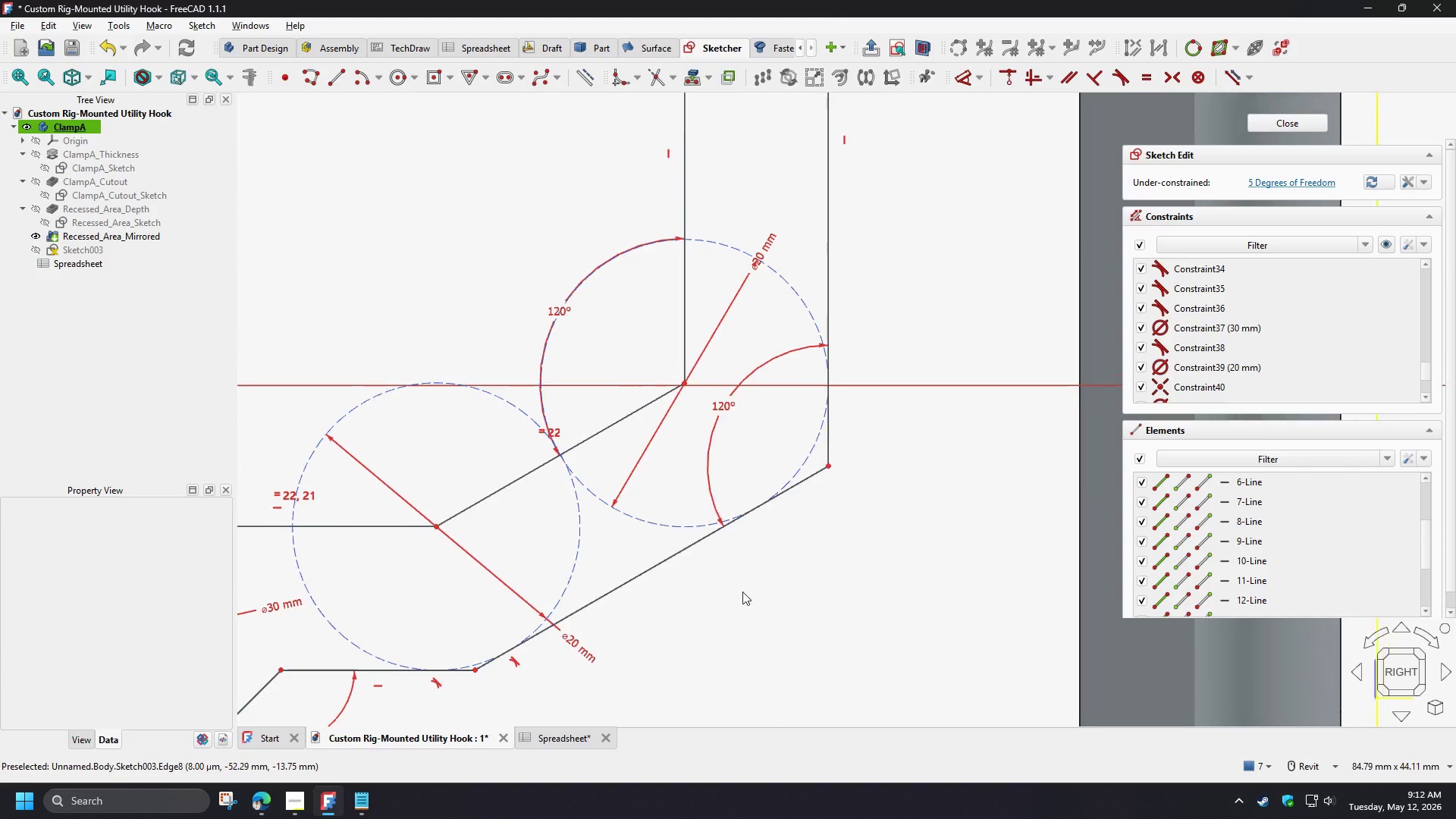 
left_click_drag(start_coordinate=[792, 535], to_coordinate=[752, 454])
 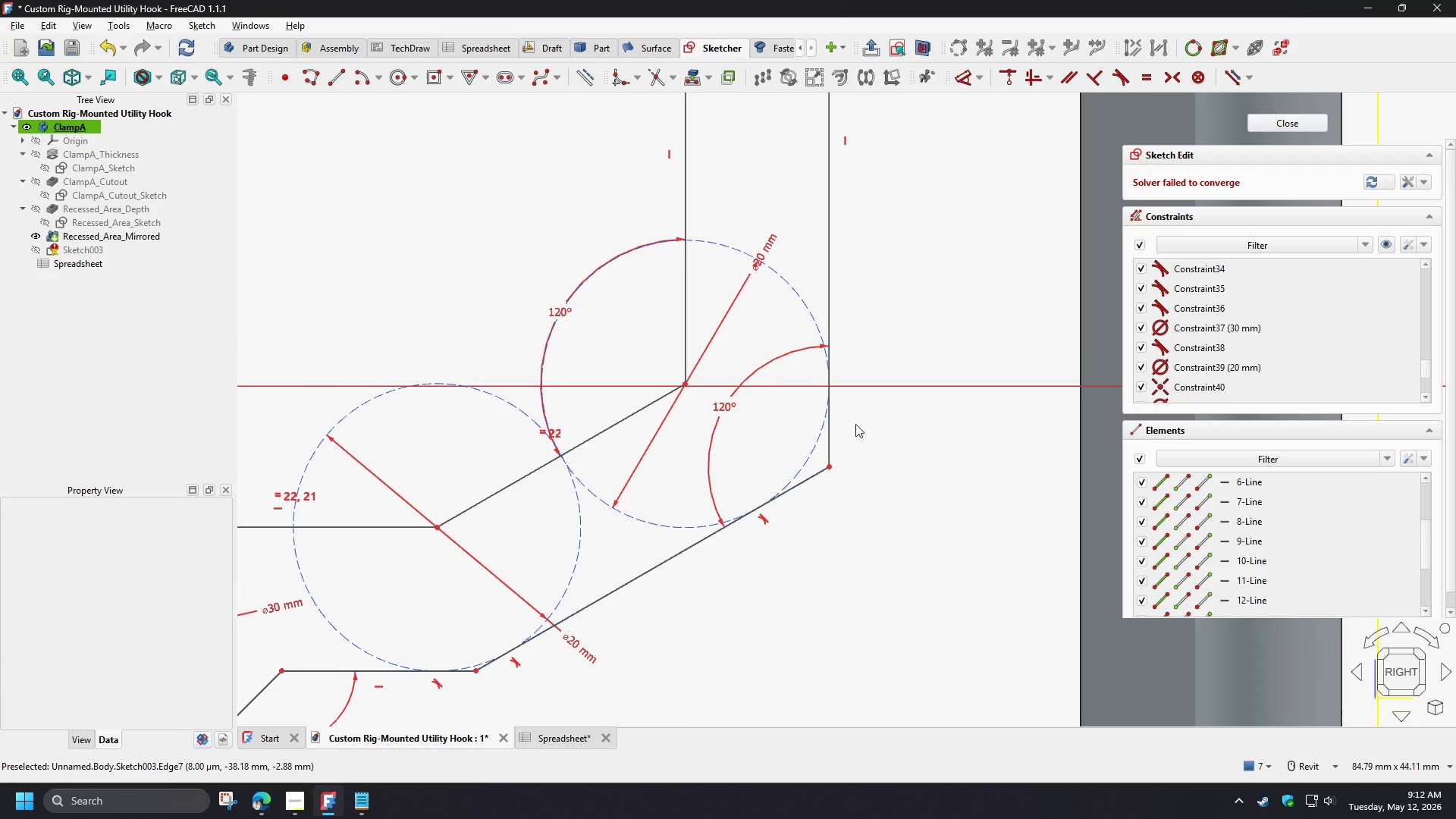 
left_click_drag(start_coordinate=[868, 424], to_coordinate=[778, 410])
 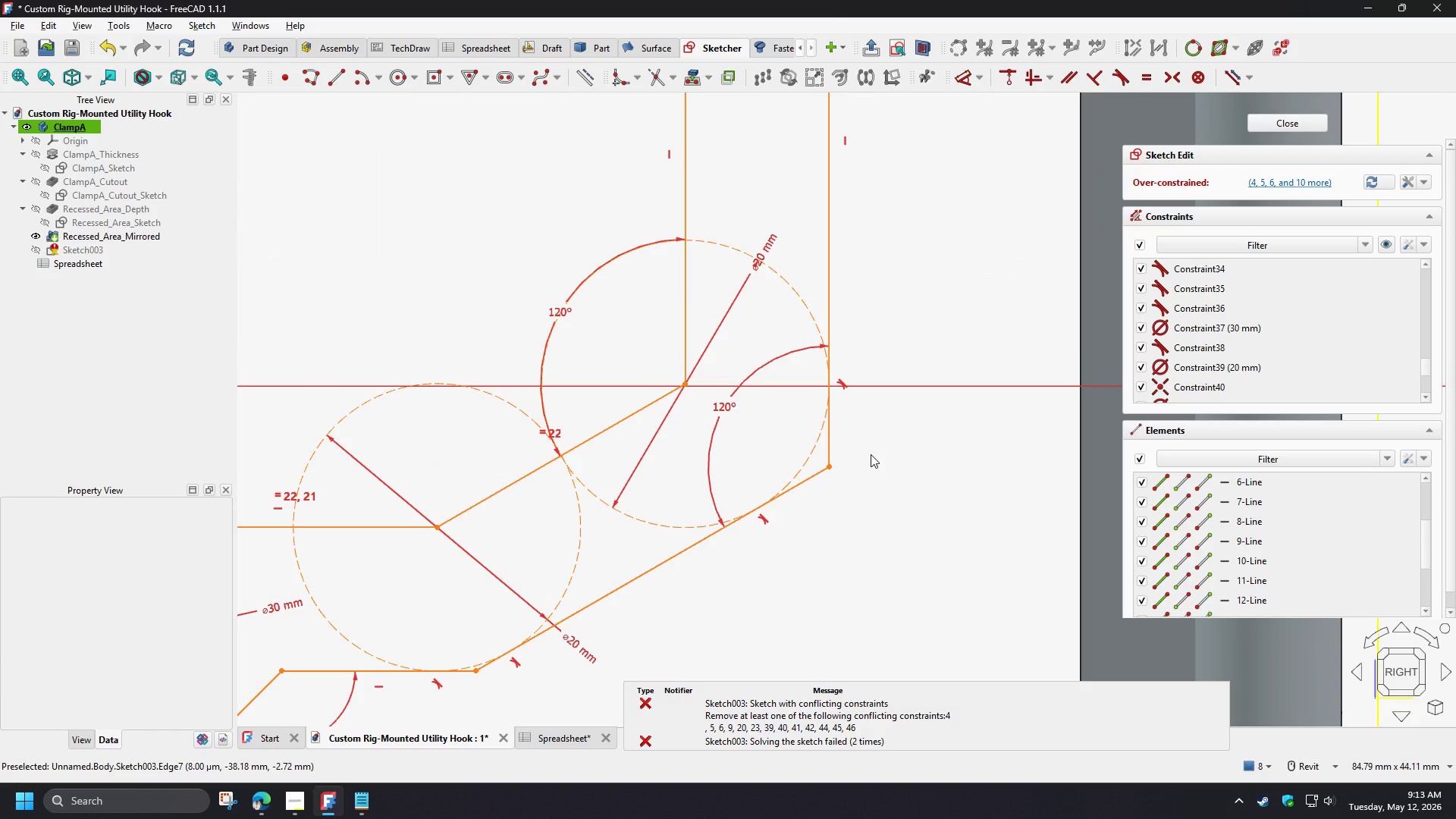 
wait(7.64)
 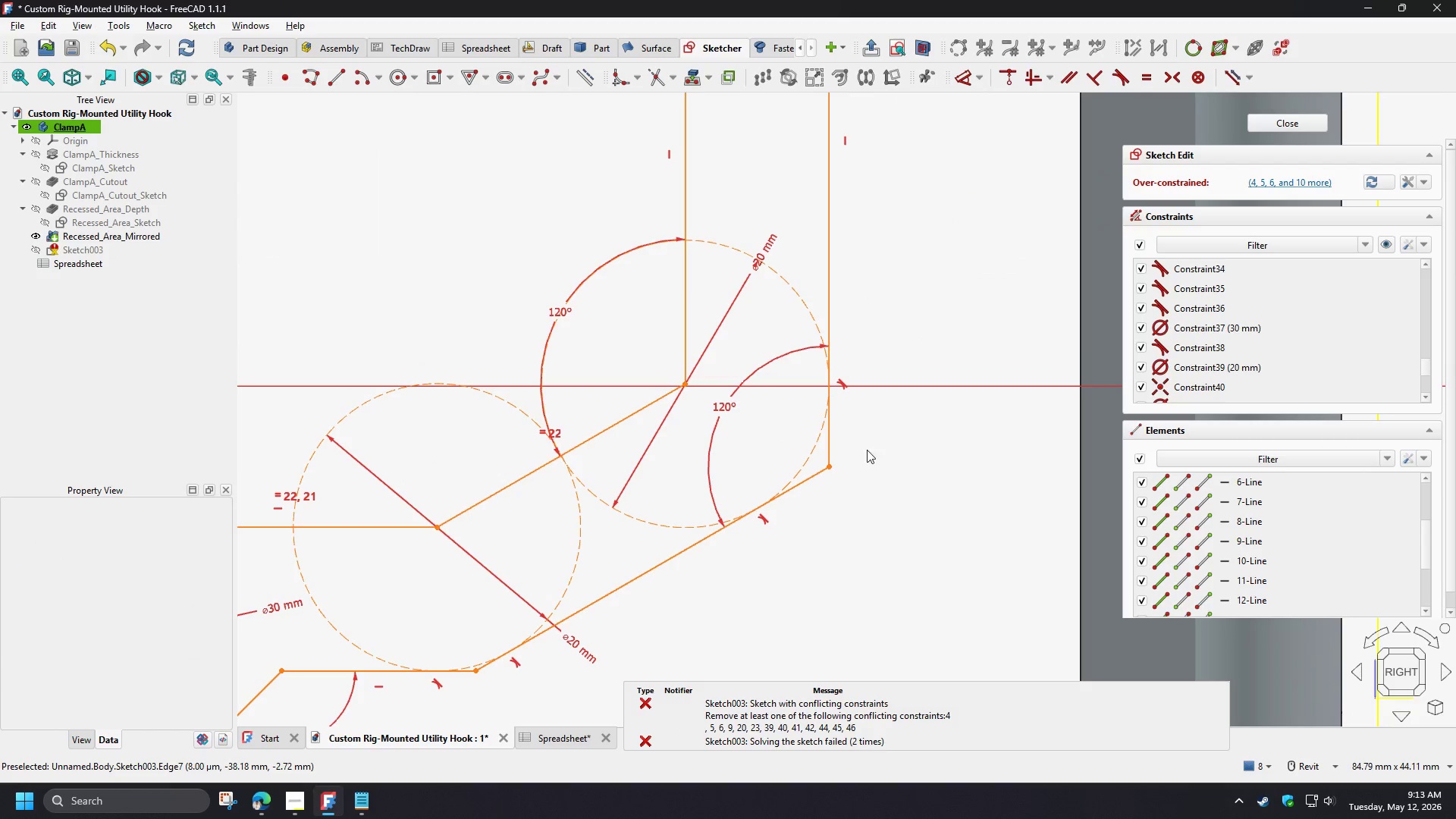 
left_click([1269, 180])
 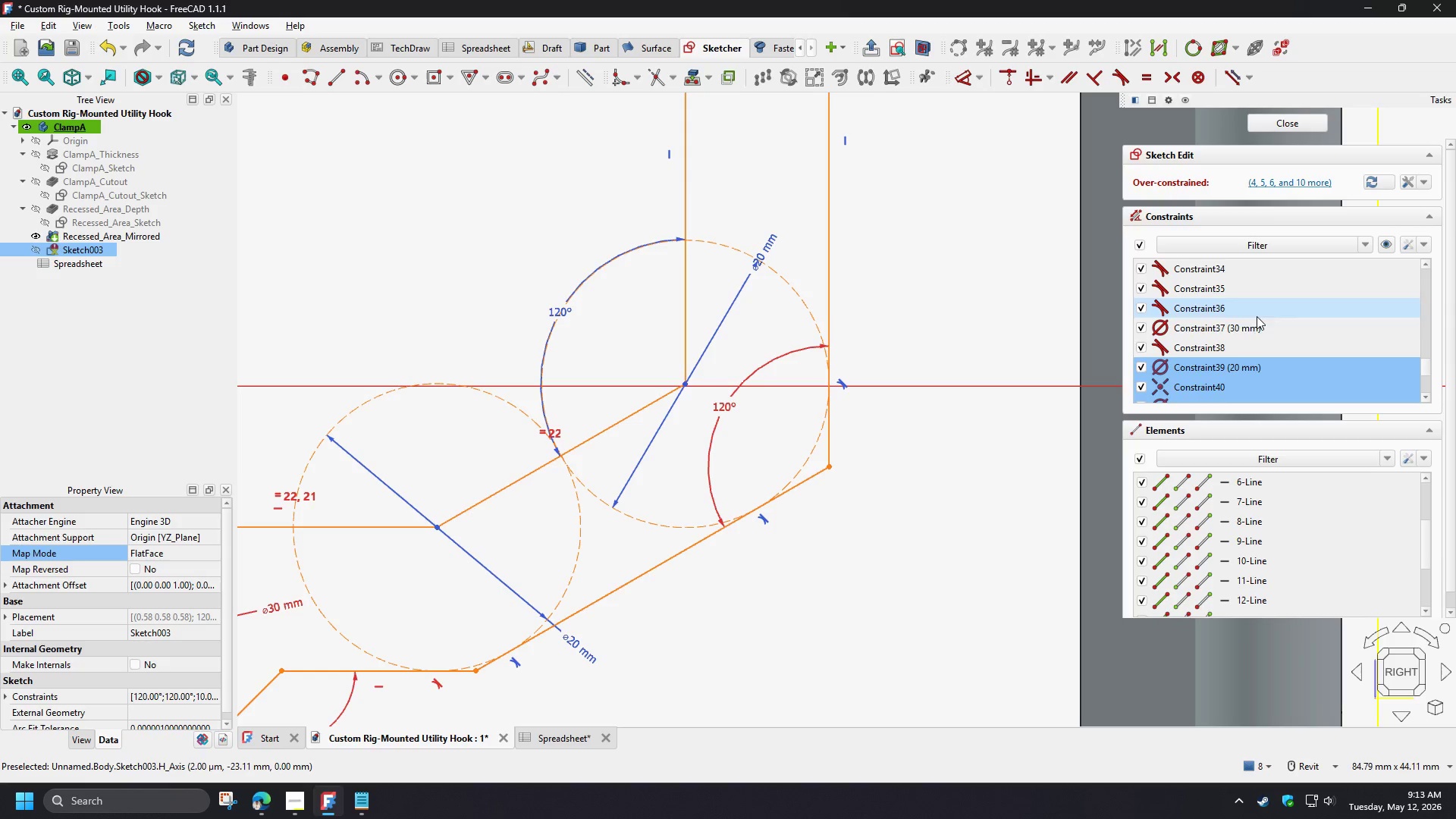 
scroll: coordinate [1254, 332], scroll_direction: down, amount: 3.0
 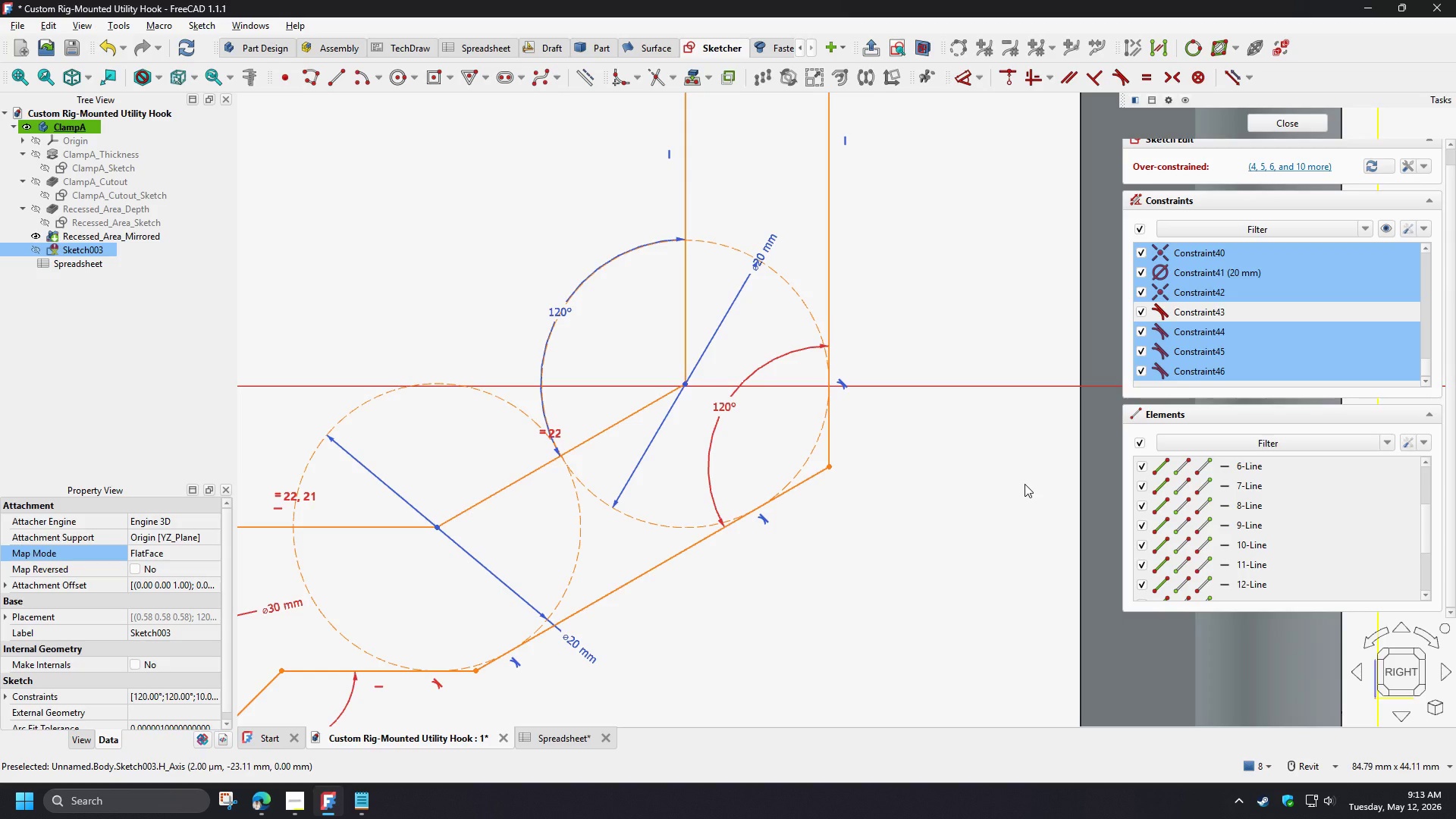 
left_click([1025, 484])
 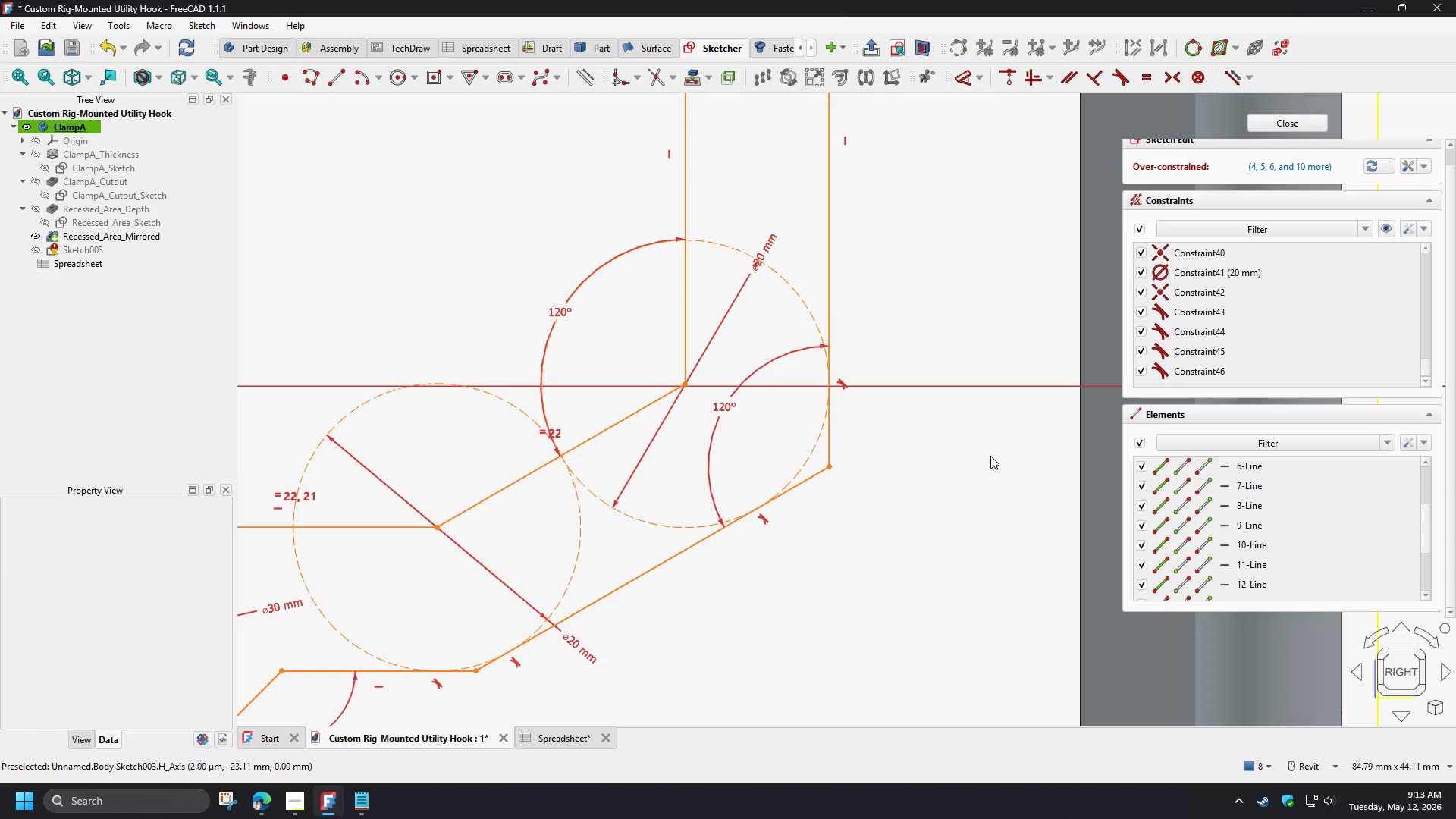 
key(Control+Z)
 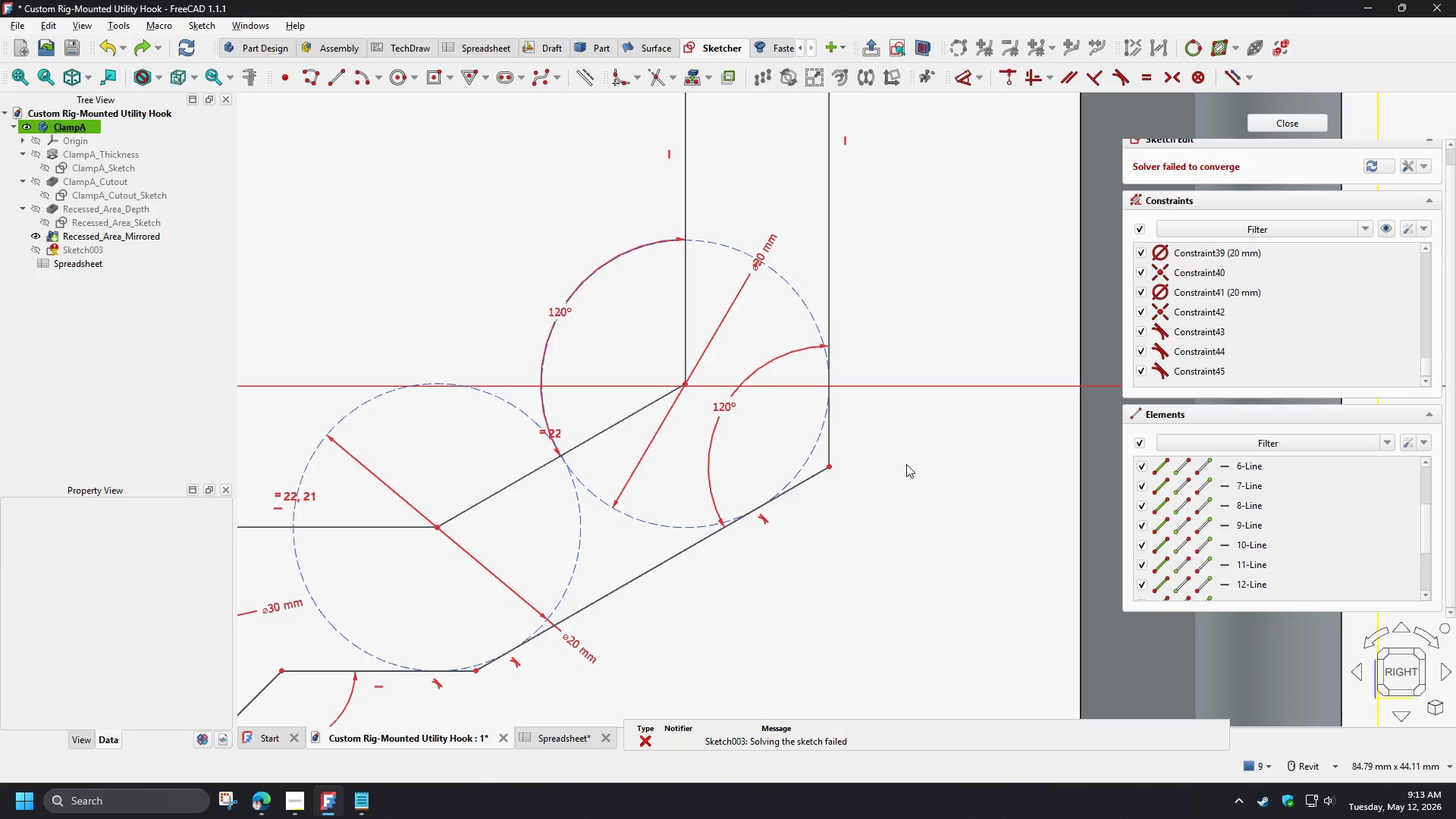 
left_click([906, 464])
 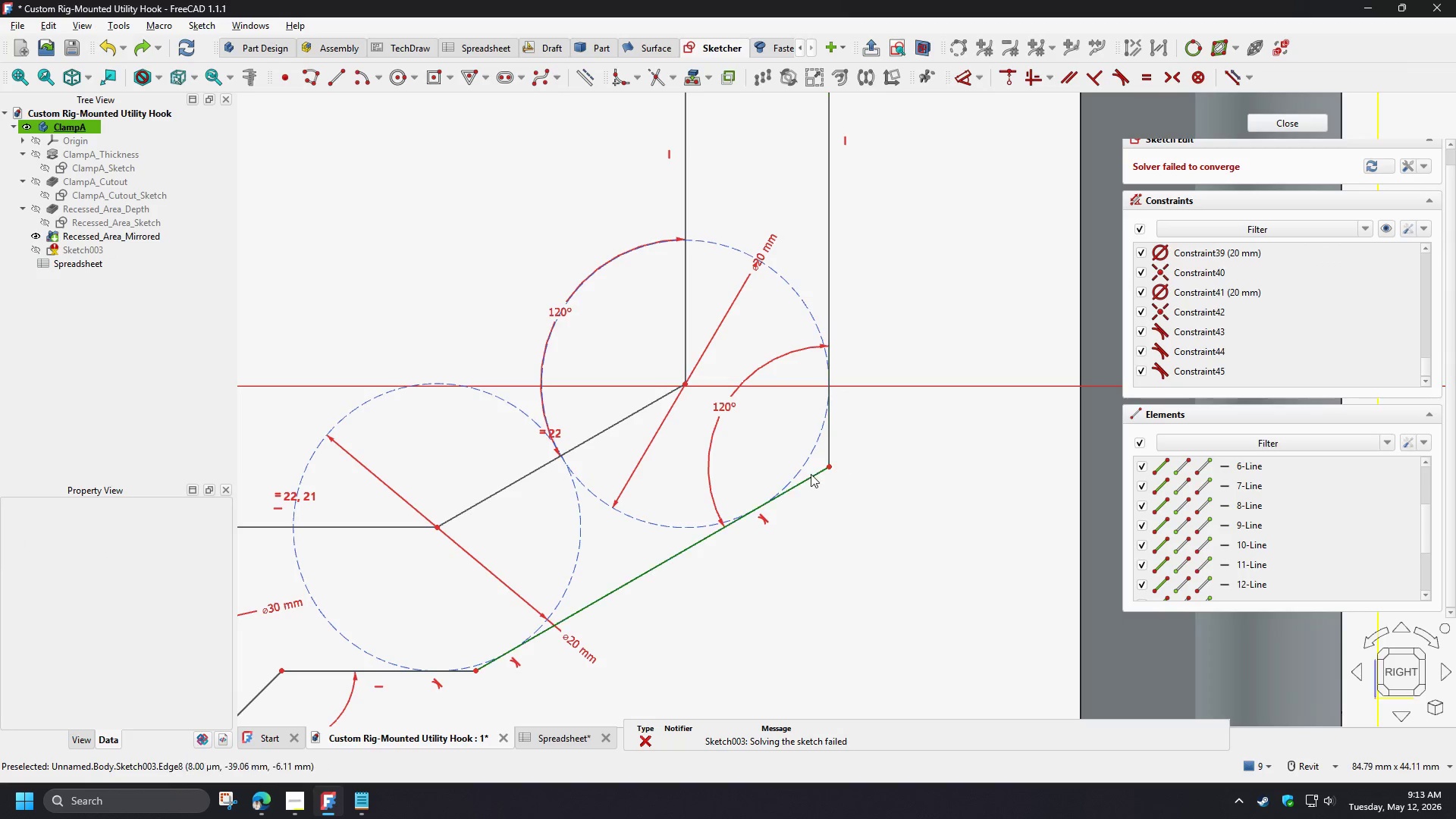 
left_click_drag(start_coordinate=[811, 474], to_coordinate=[814, 542])
 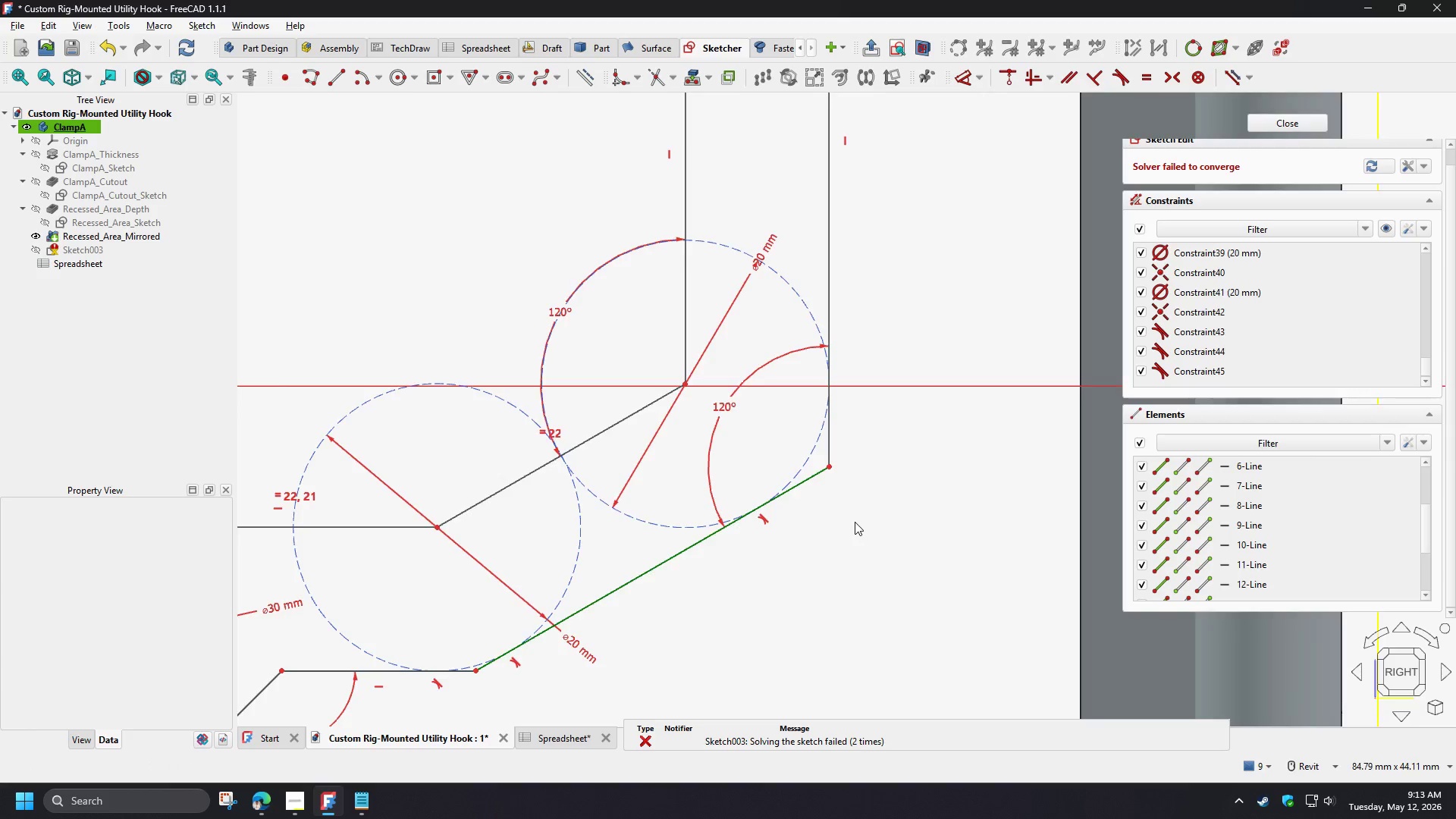 
left_click([884, 417])
 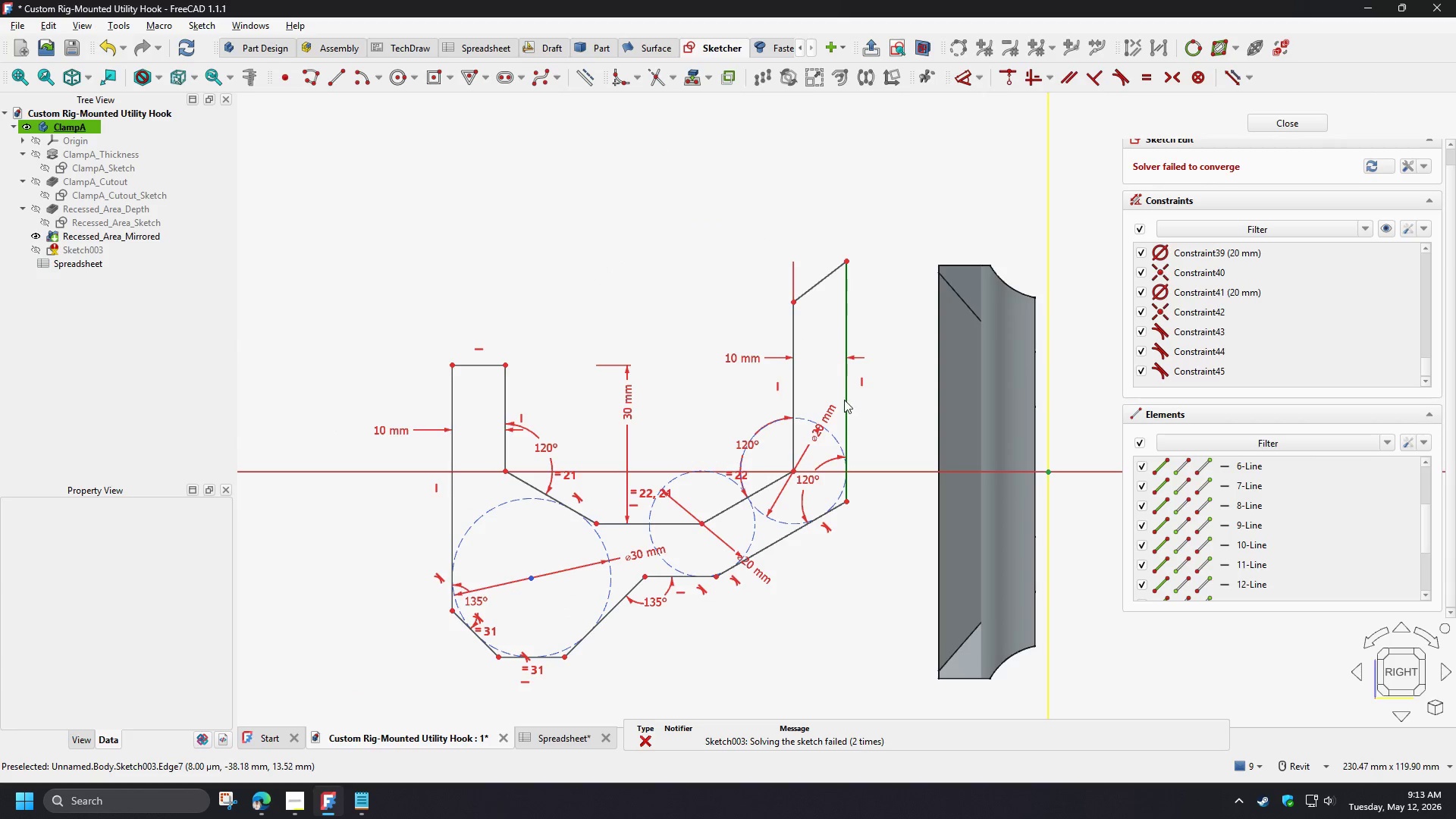 
scroll: coordinate [857, 521], scroll_direction: down, amount: 5.0
 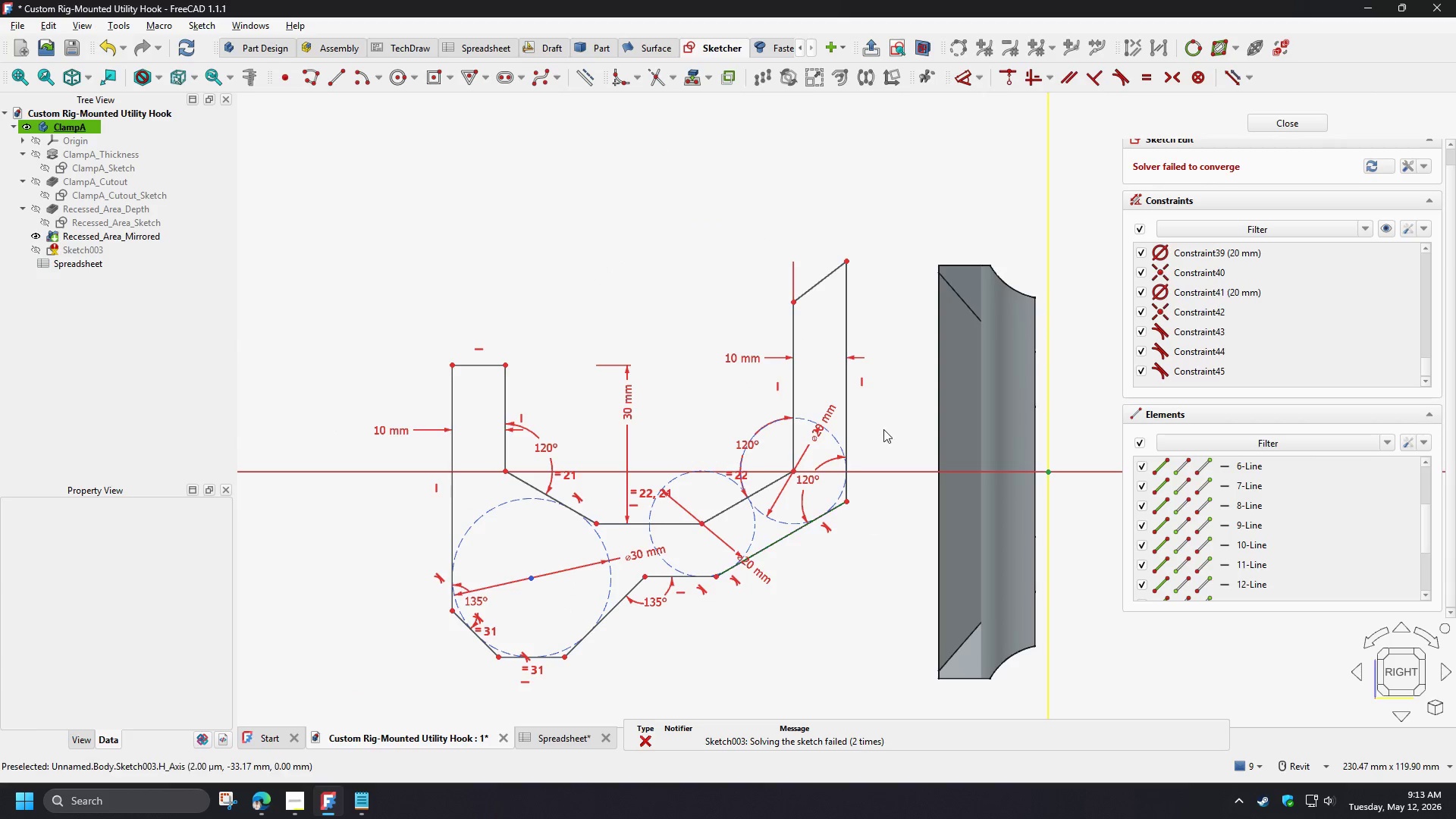 
left_click_drag(start_coordinate=[844, 400], to_coordinate=[837, 419])
 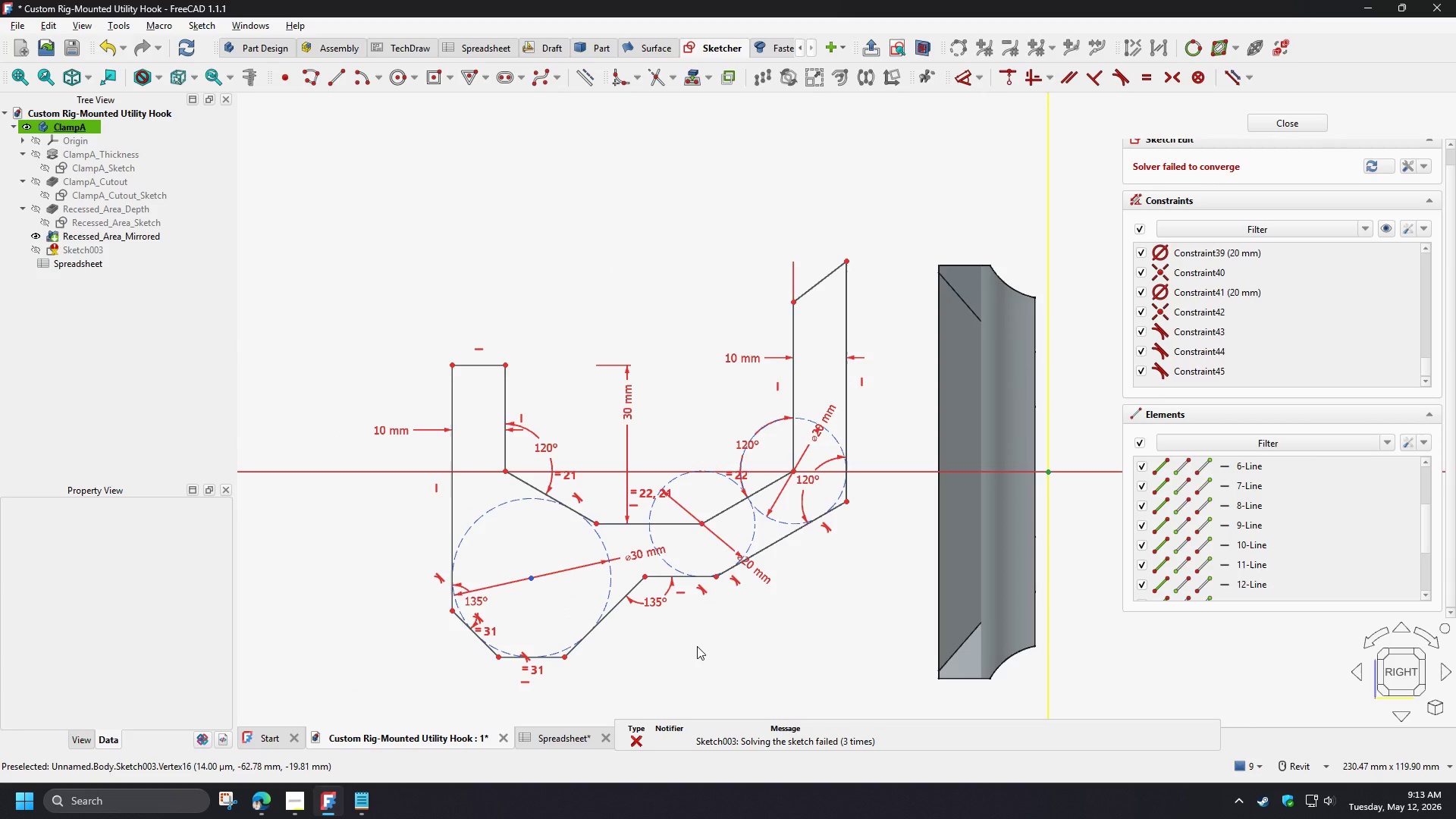 
left_click([697, 646])
 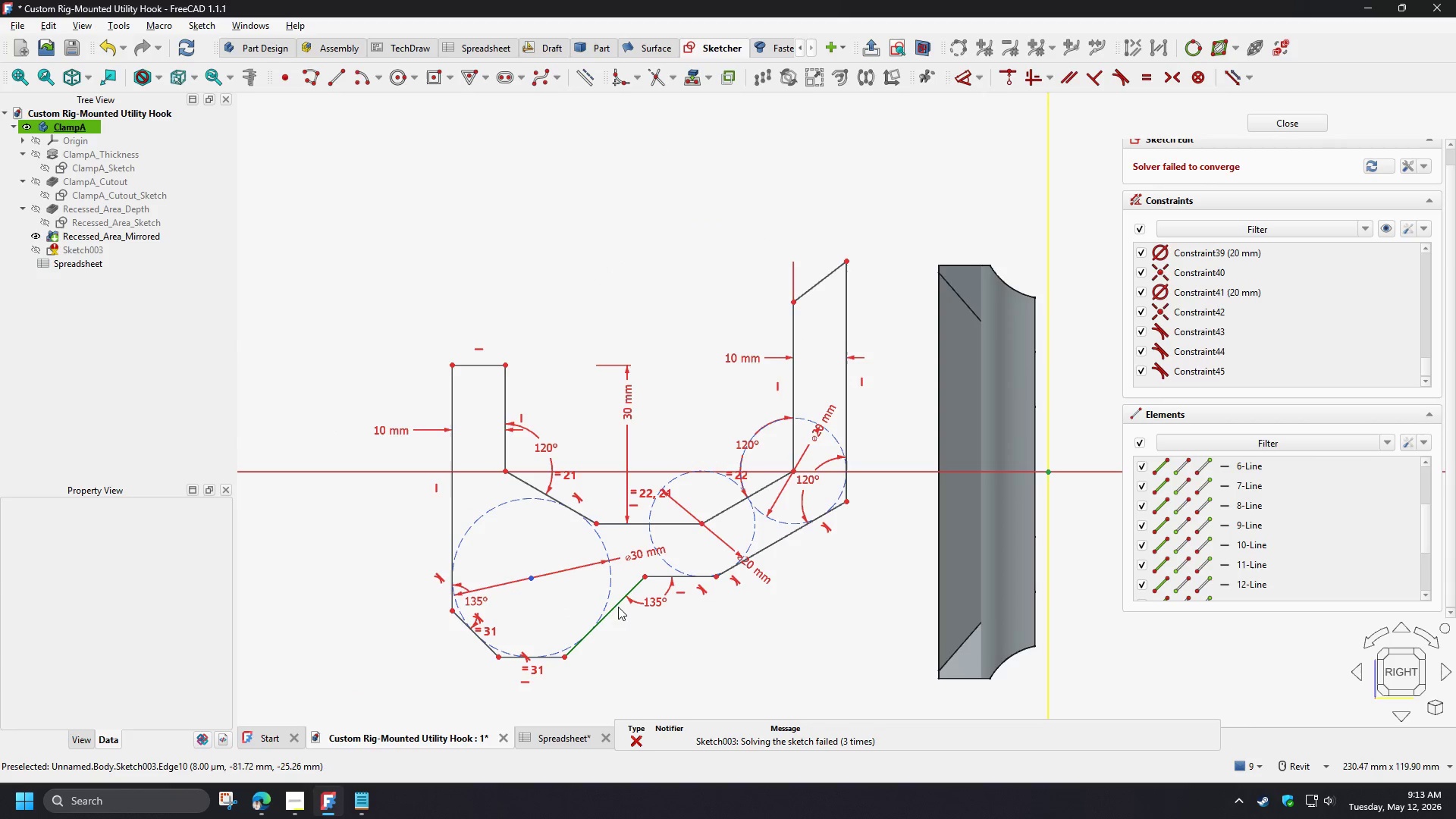 
left_click_drag(start_coordinate=[618, 607], to_coordinate=[621, 670])
 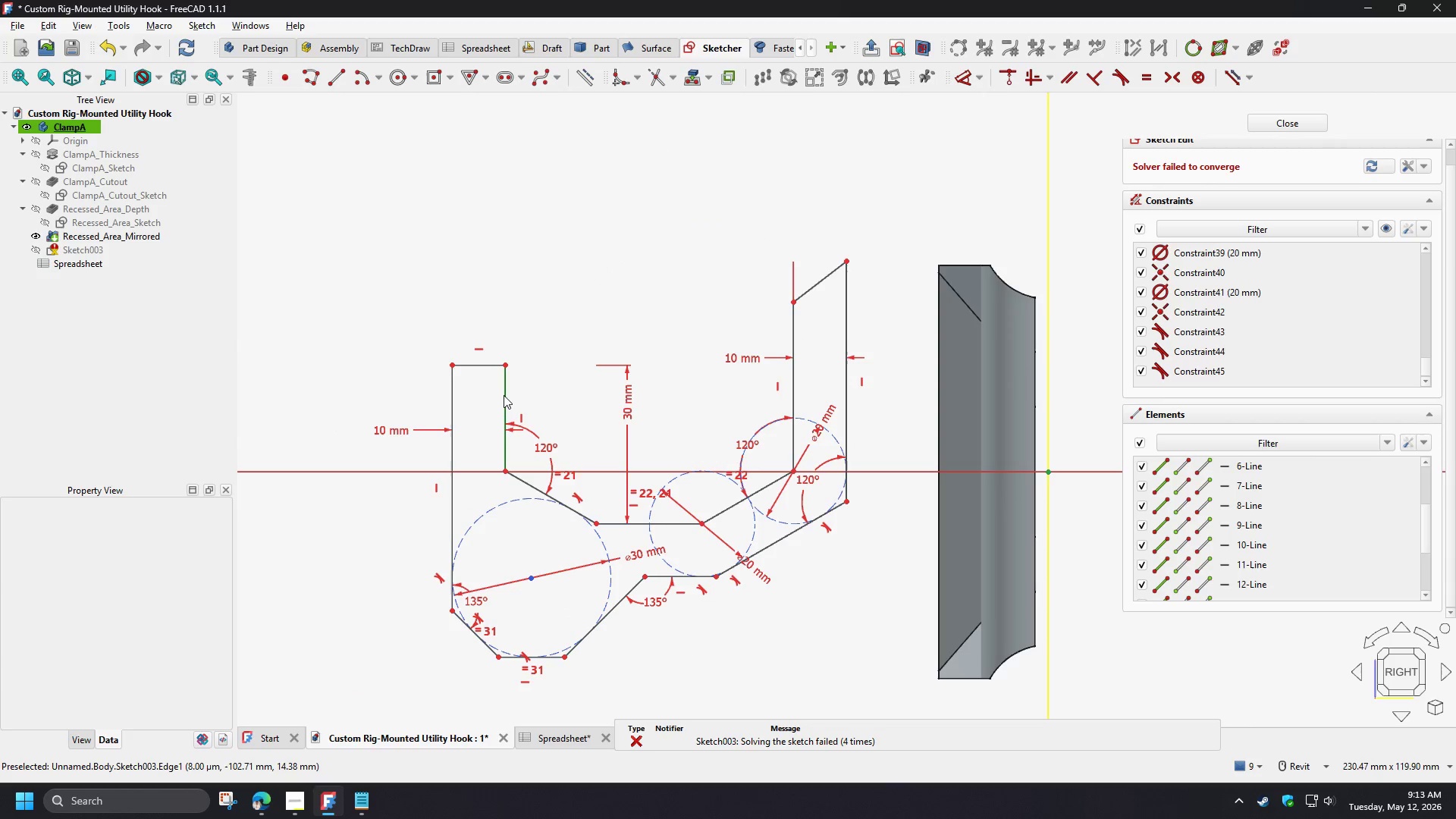 
left_click_drag(start_coordinate=[504, 394], to_coordinate=[539, 355])
 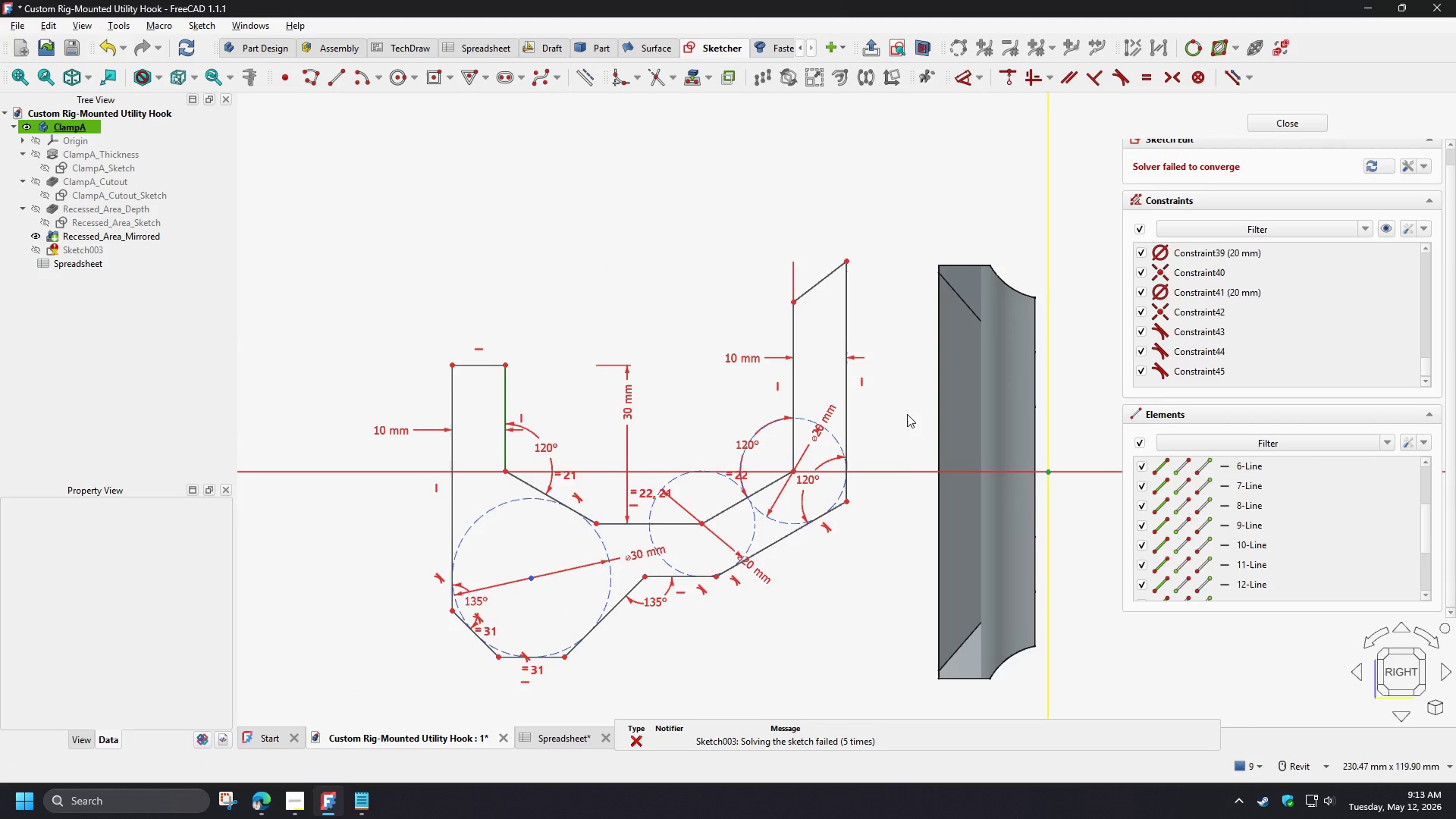 
scroll: coordinate [844, 529], scroll_direction: up, amount: 4.0
 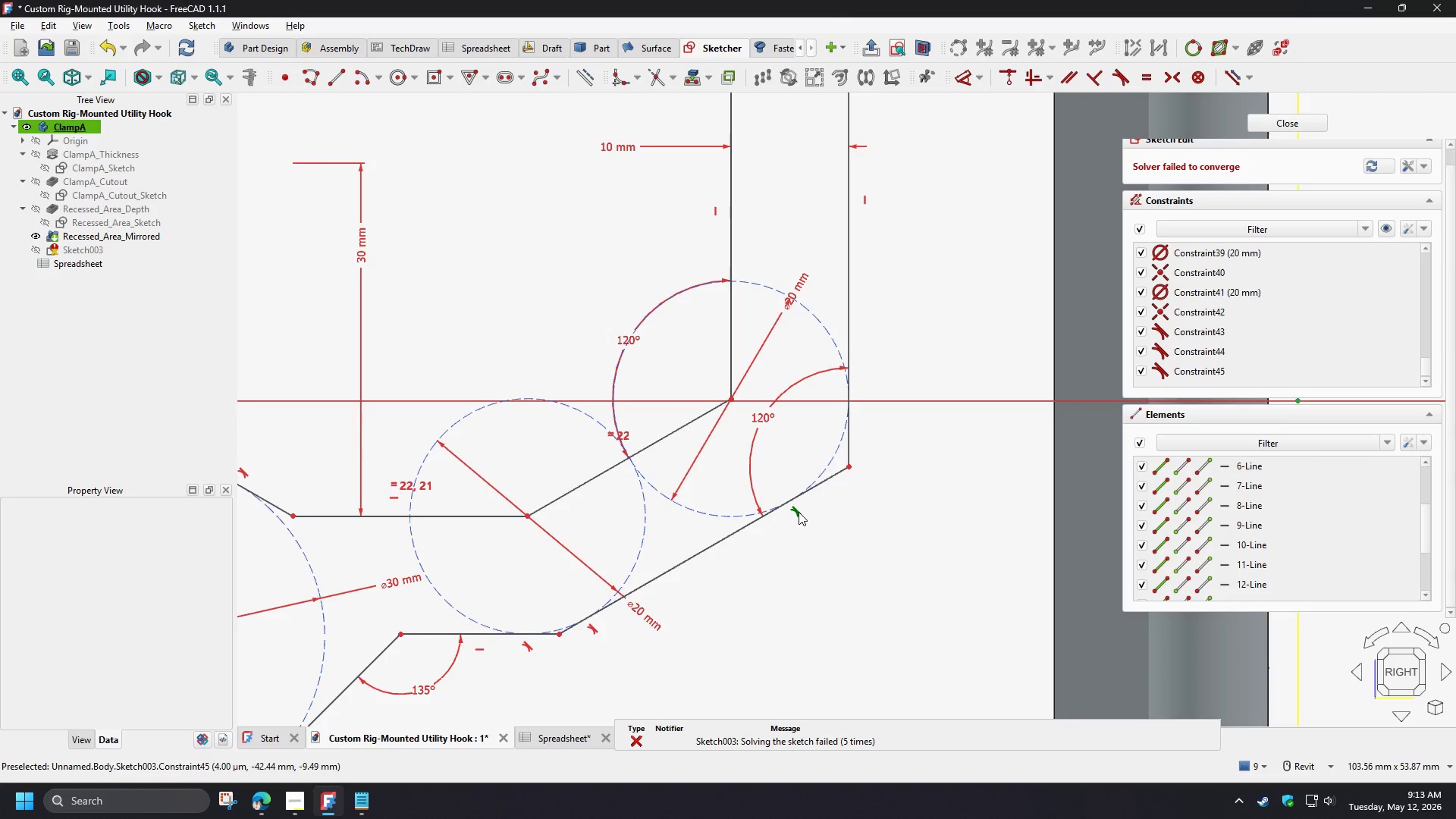 
left_click([799, 512])
 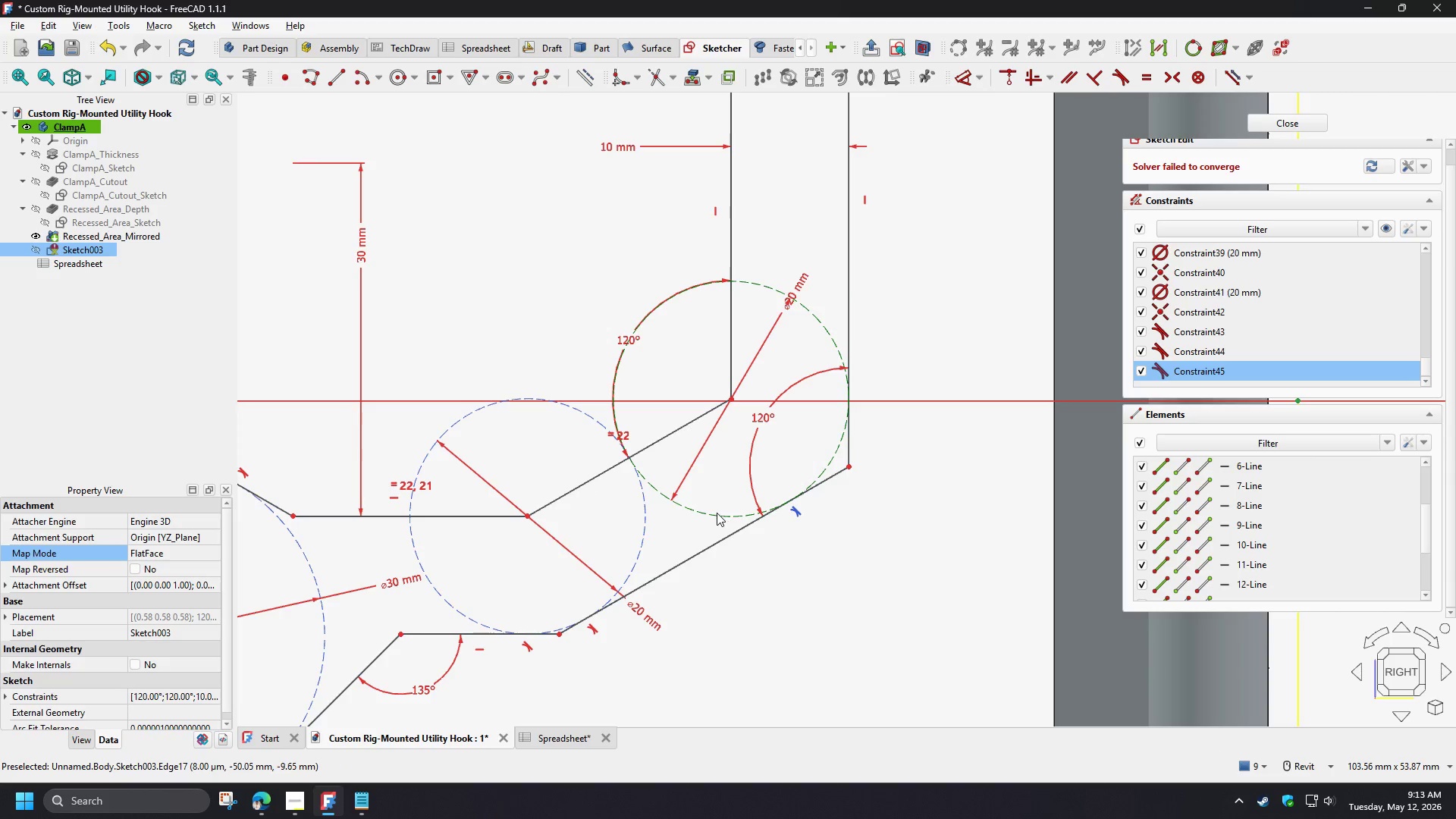 
left_click([714, 513])
 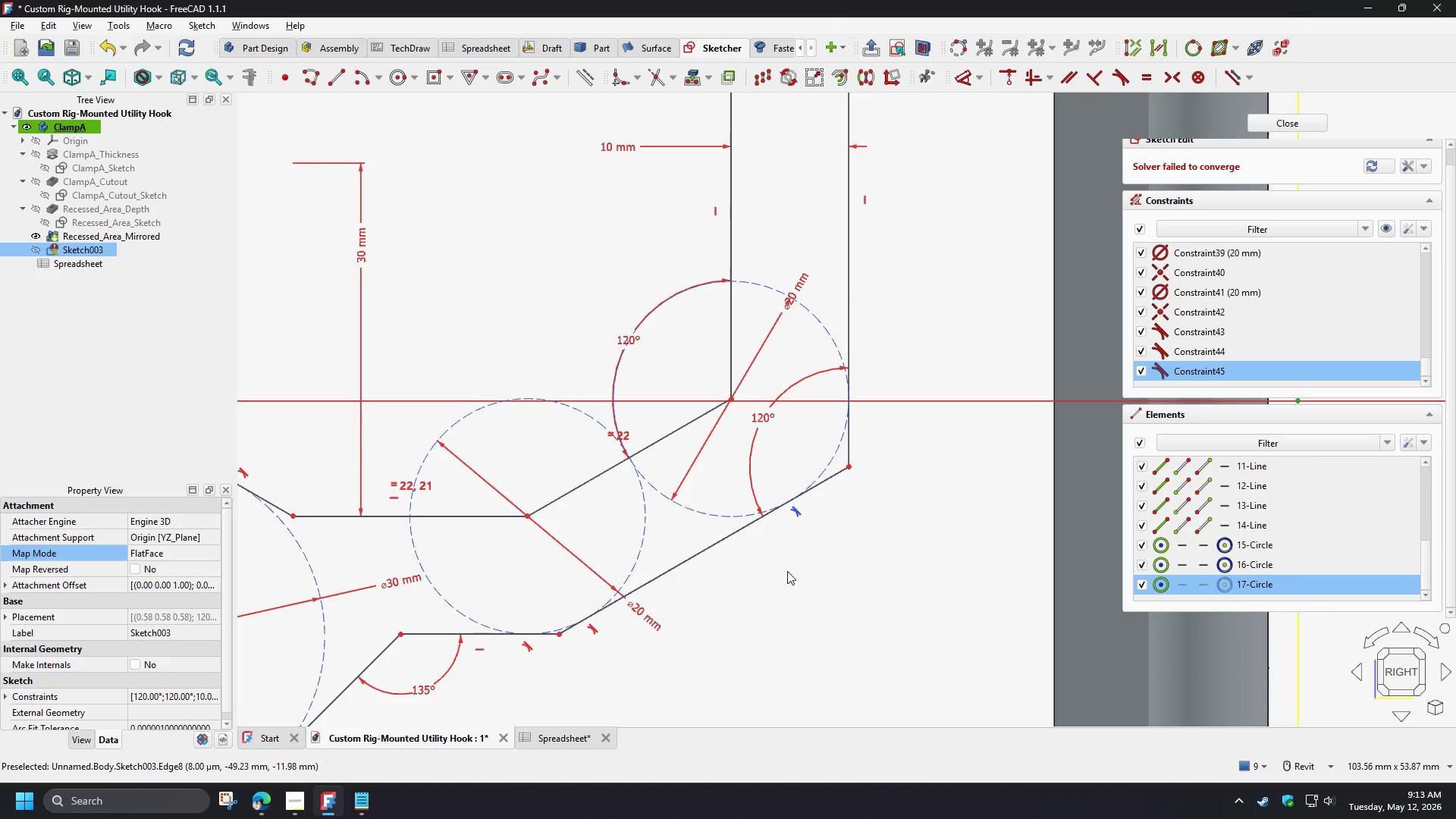 
key(Delete)
 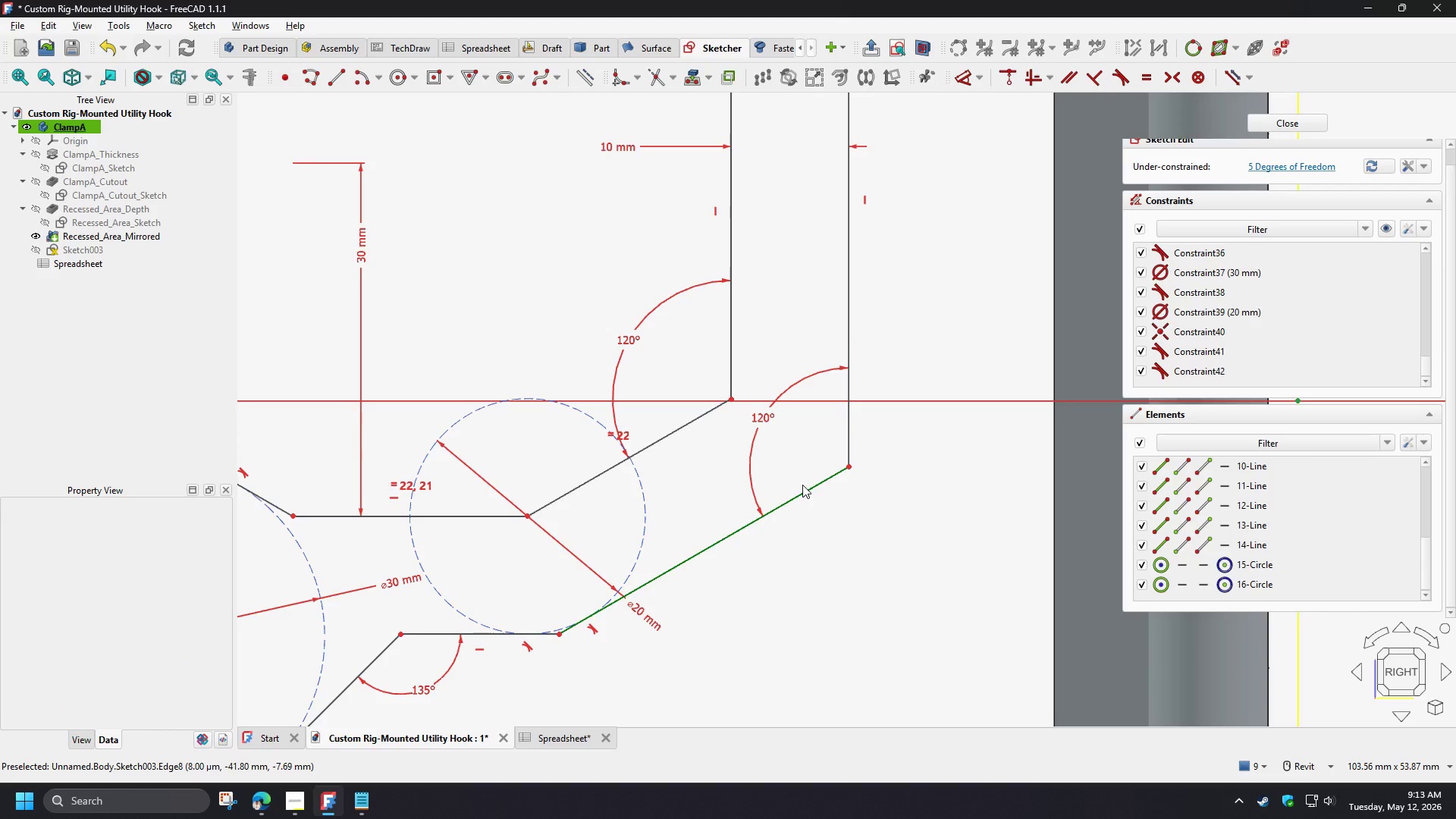 
scroll: coordinate [817, 502], scroll_direction: down, amount: 3.0
 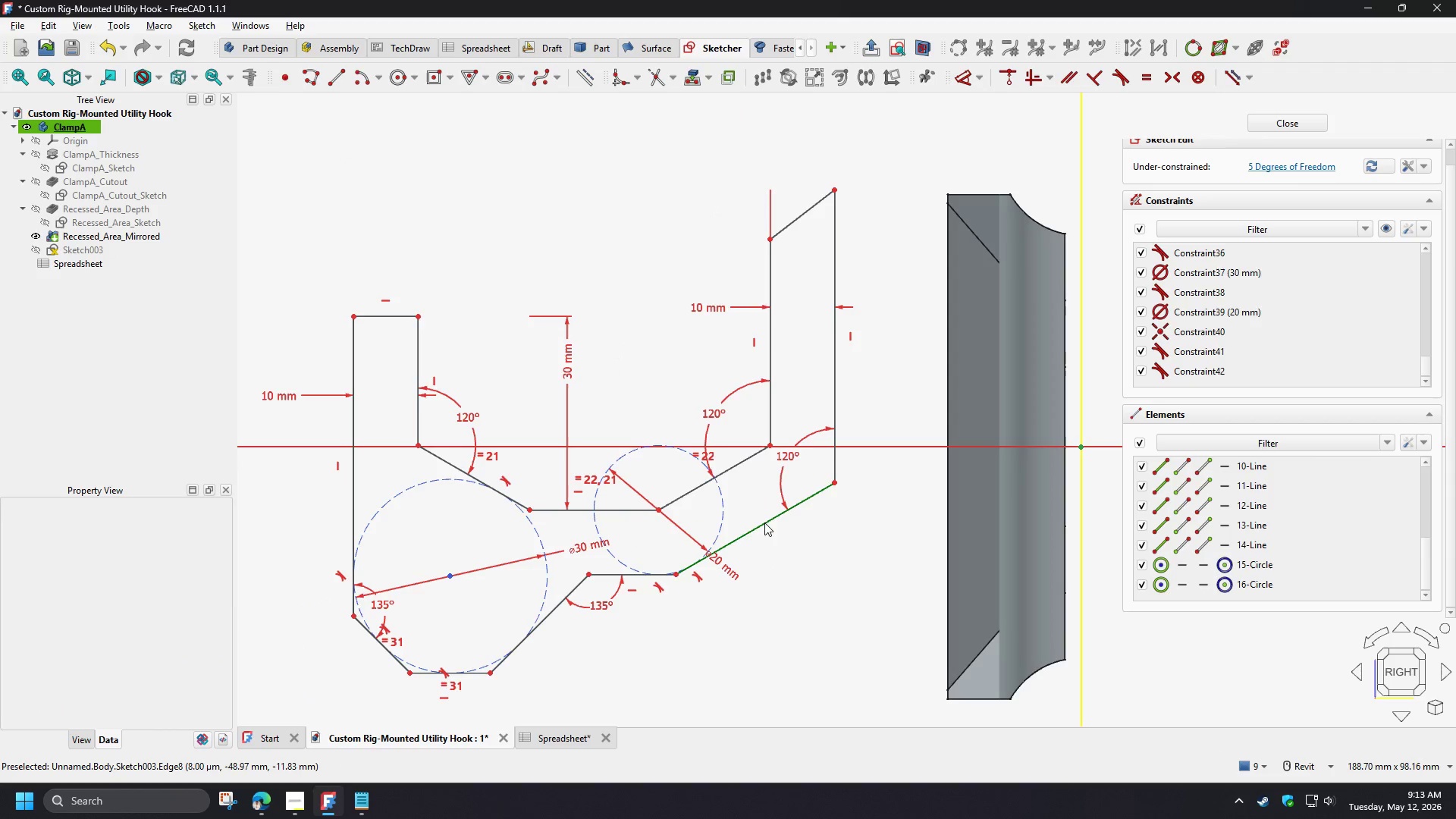 
left_click_drag(start_coordinate=[762, 519], to_coordinate=[726, 634])
 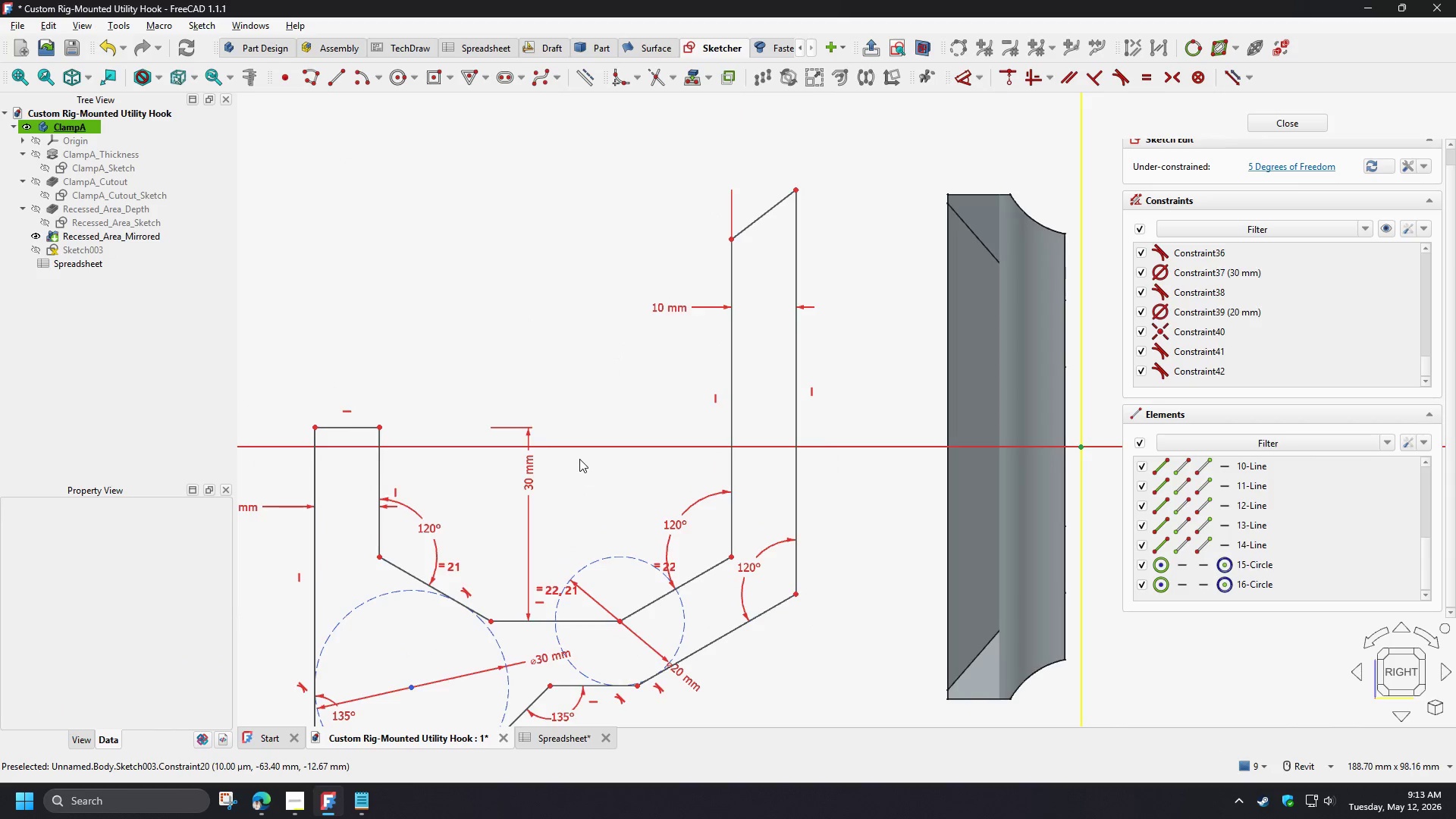 
scroll: coordinate [579, 459], scroll_direction: down, amount: 3.0
 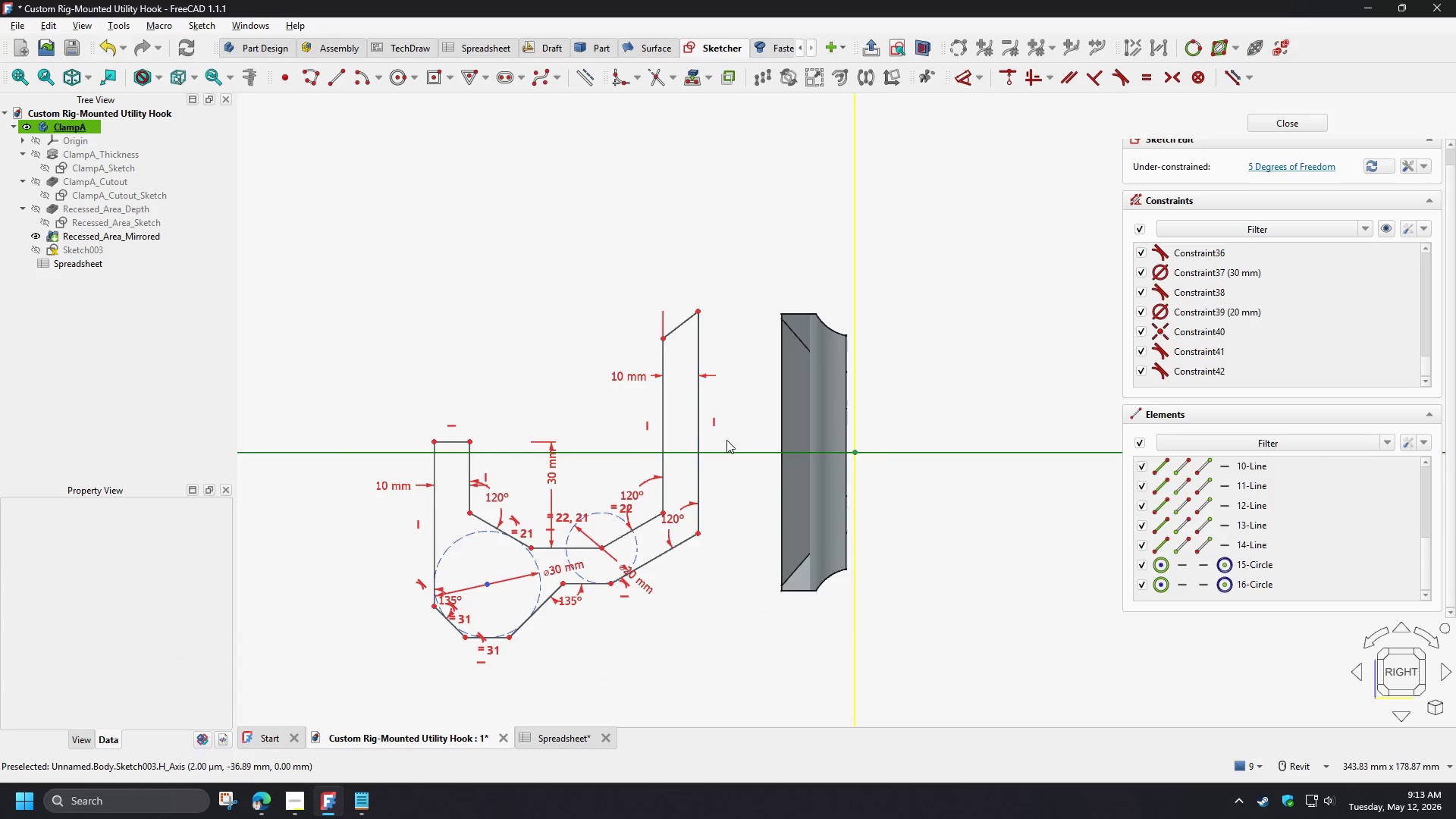 
scroll: coordinate [731, 438], scroll_direction: up, amount: 1.0
 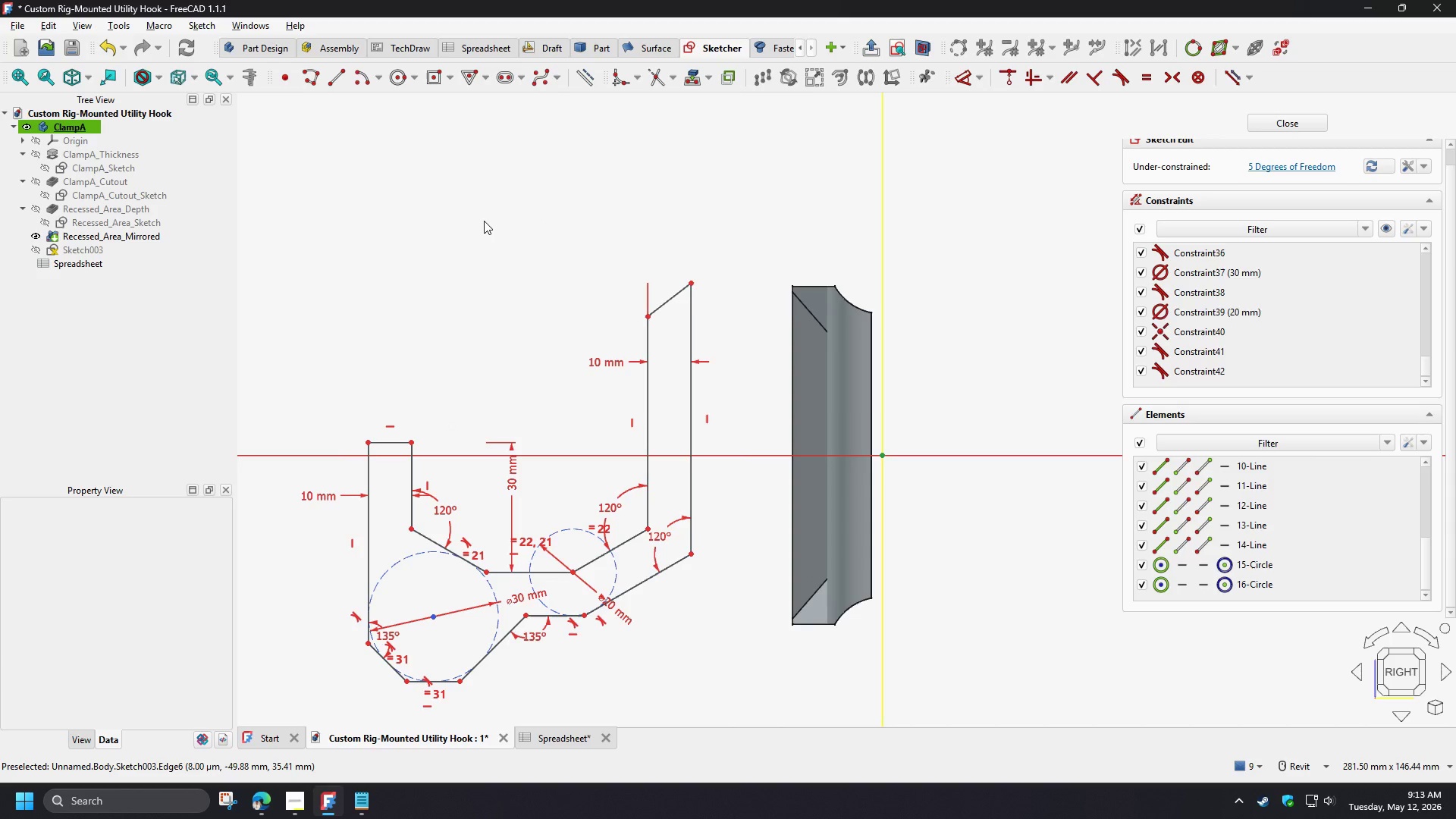 
double_click([122, 171])
 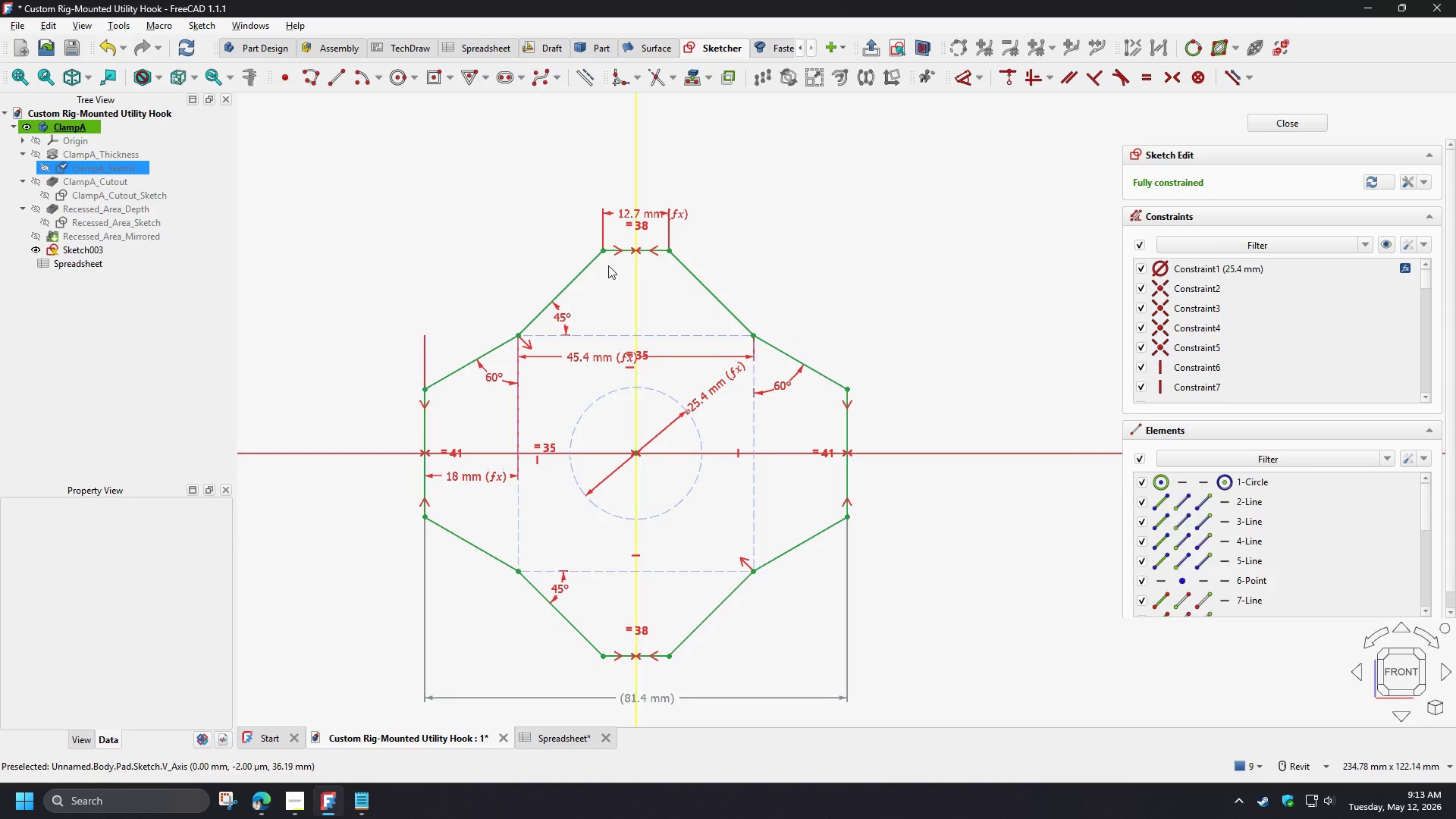 
scroll: coordinate [631, 262], scroll_direction: up, amount: 4.0
 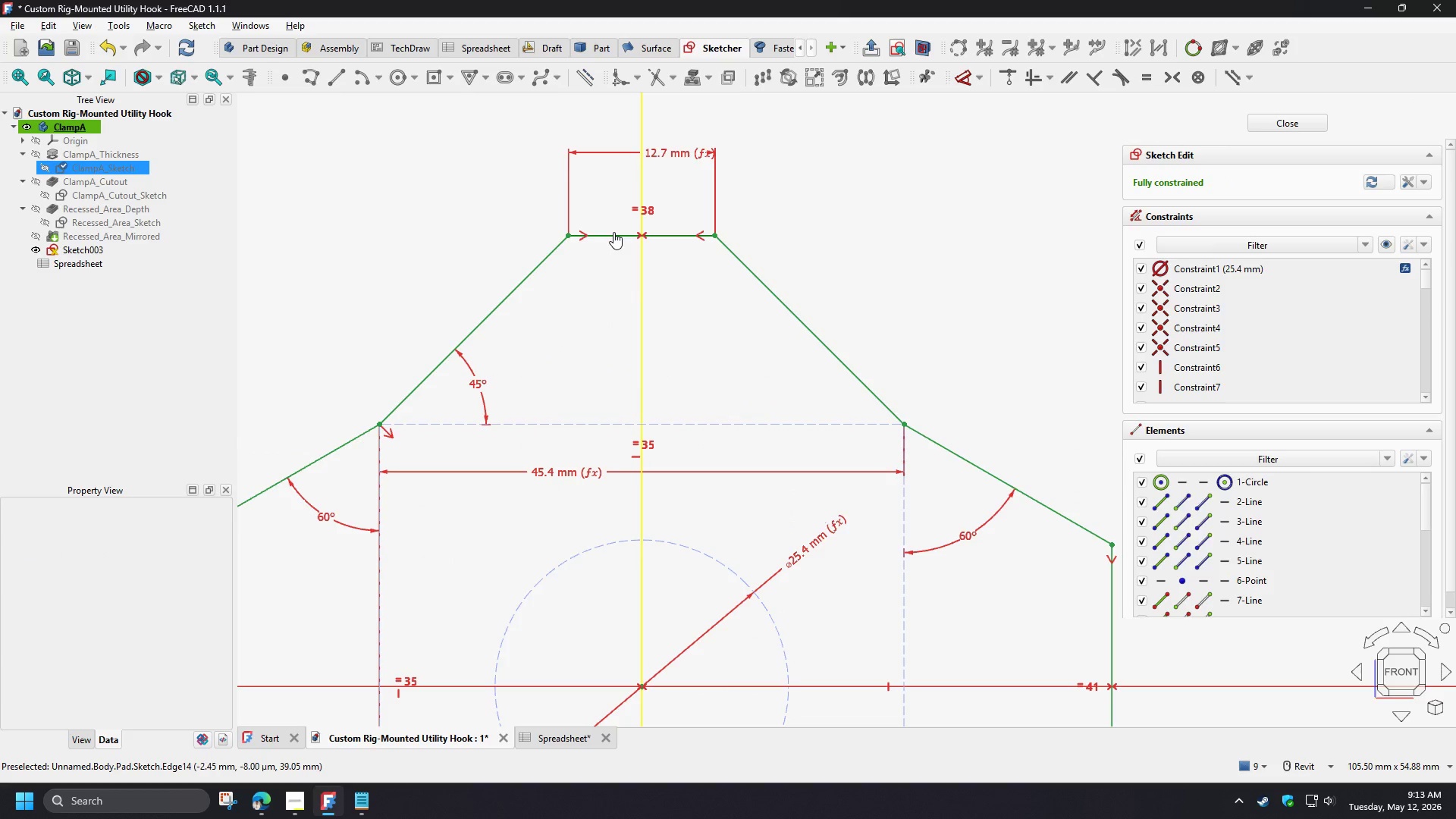 
left_click([613, 232])
 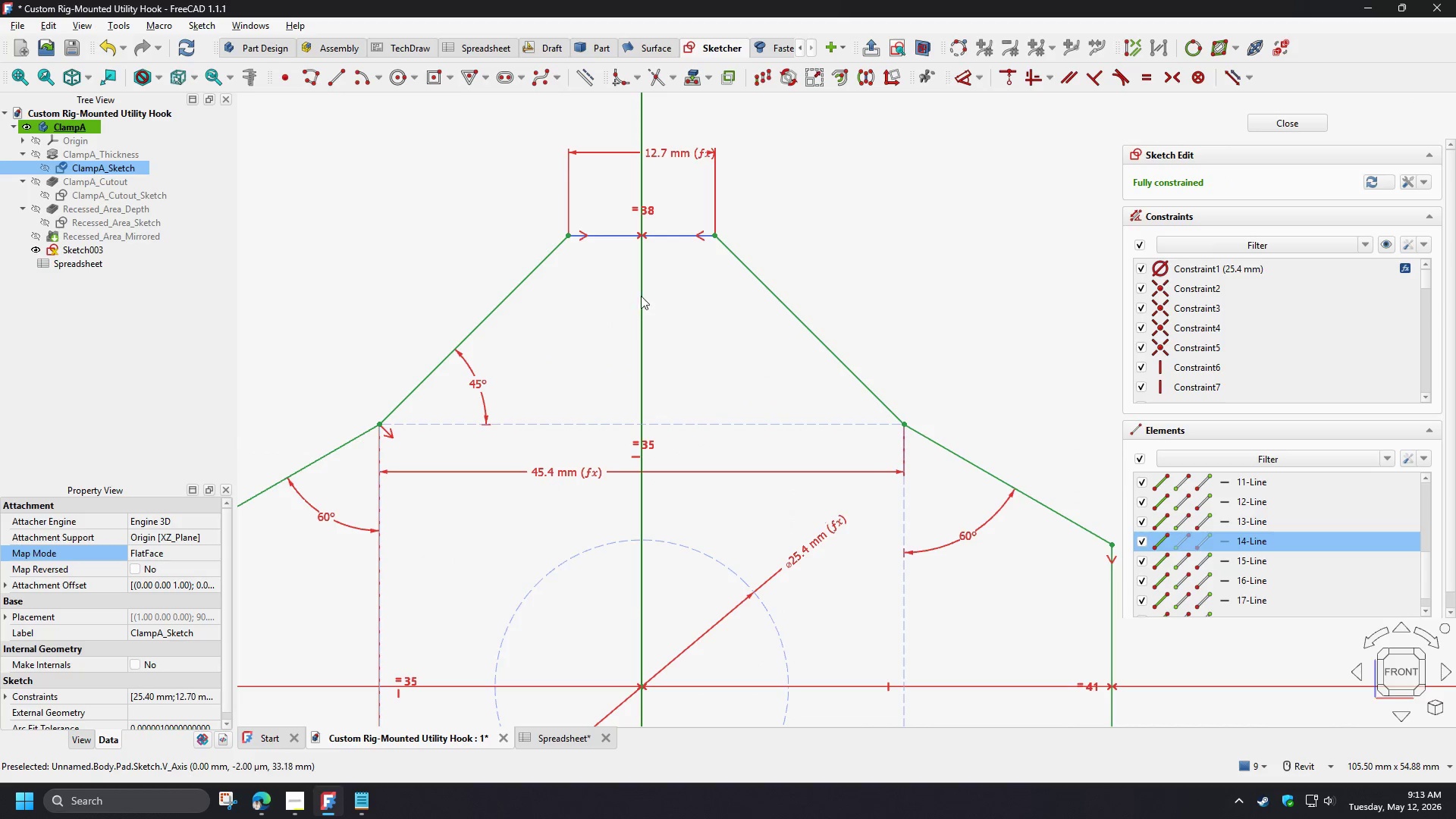 
scroll: coordinate [641, 295], scroll_direction: down, amount: 4.0
 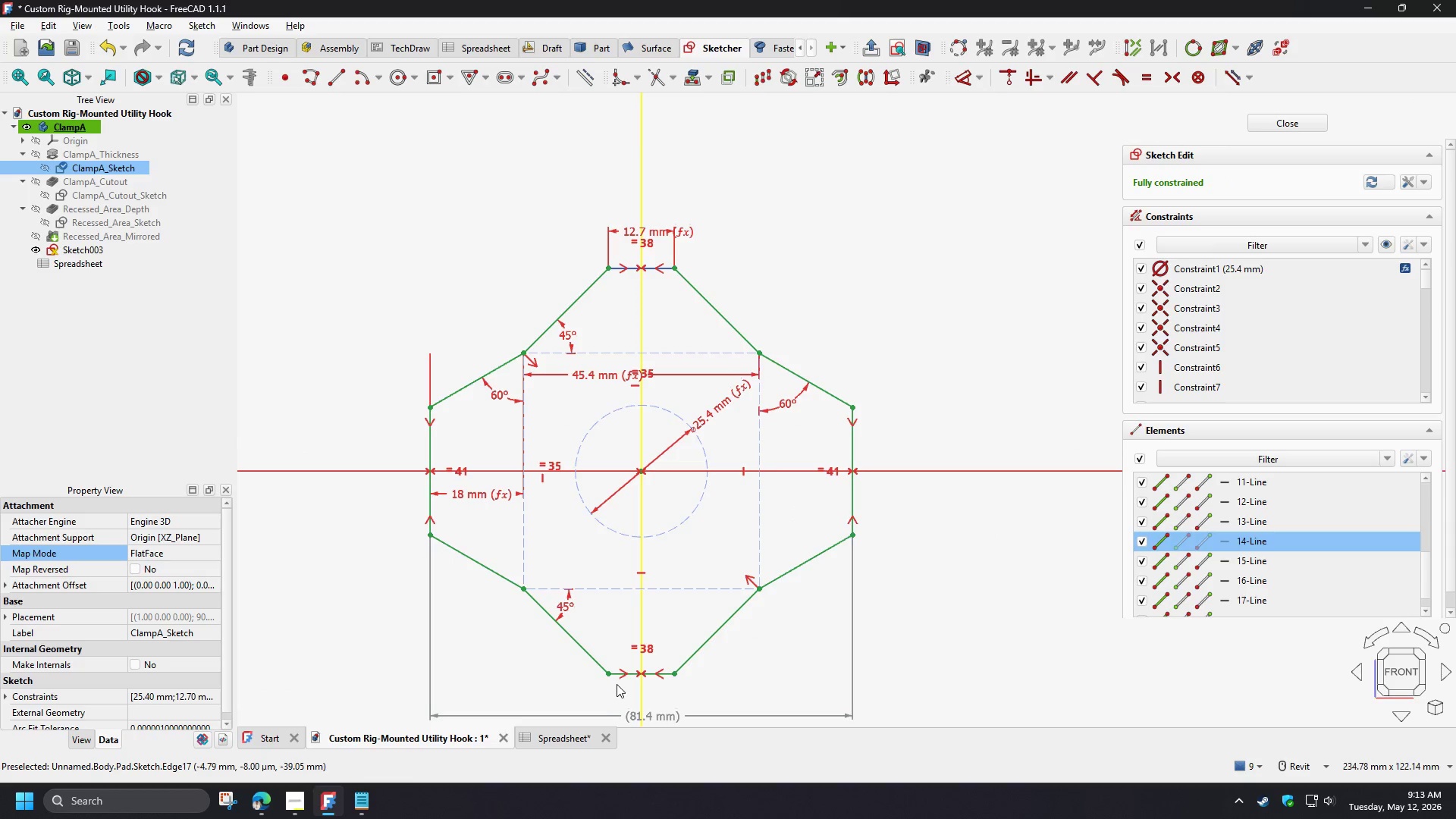 
scroll: coordinate [616, 679], scroll_direction: up, amount: 5.0
 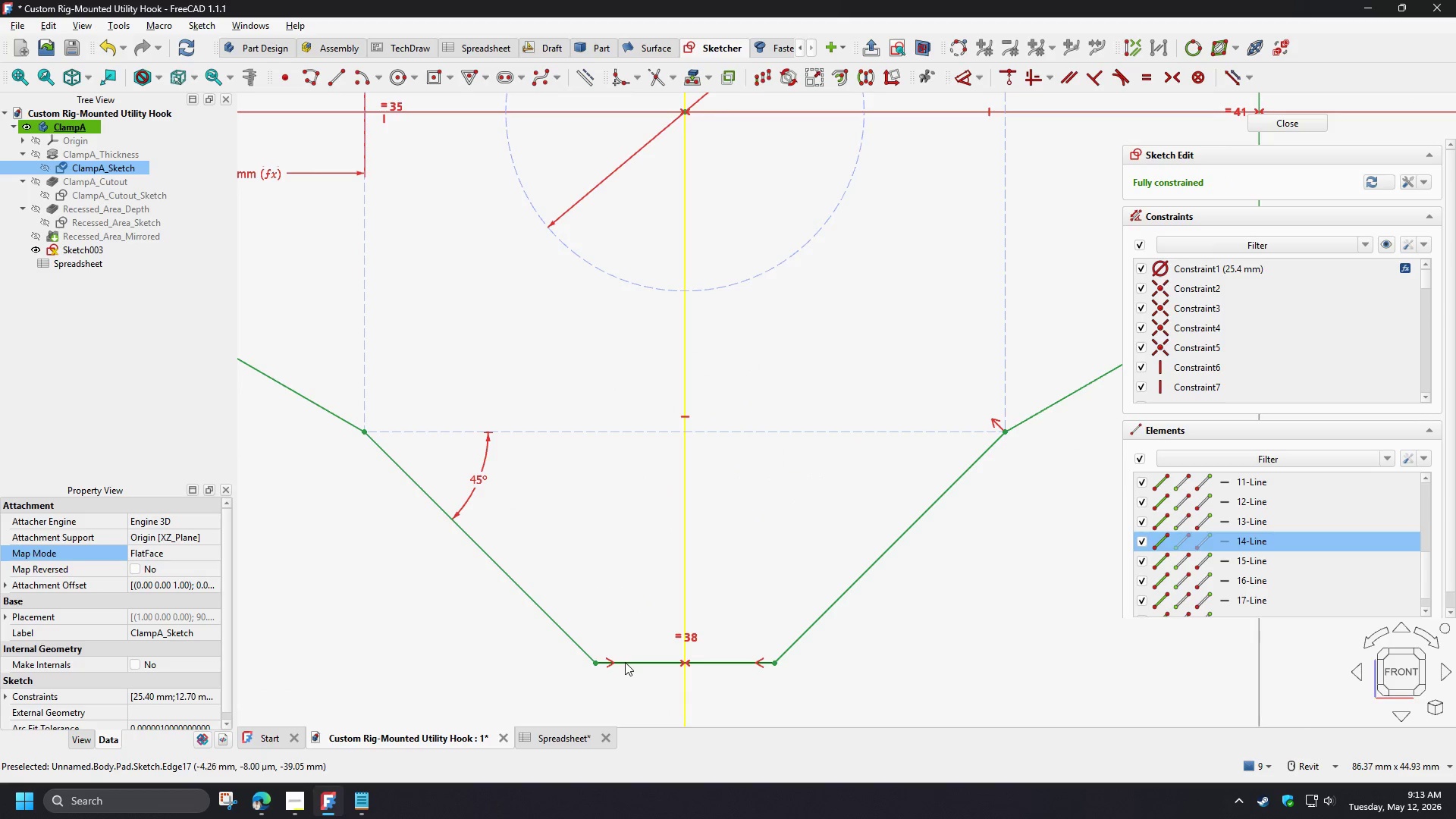 
left_click([626, 662])
 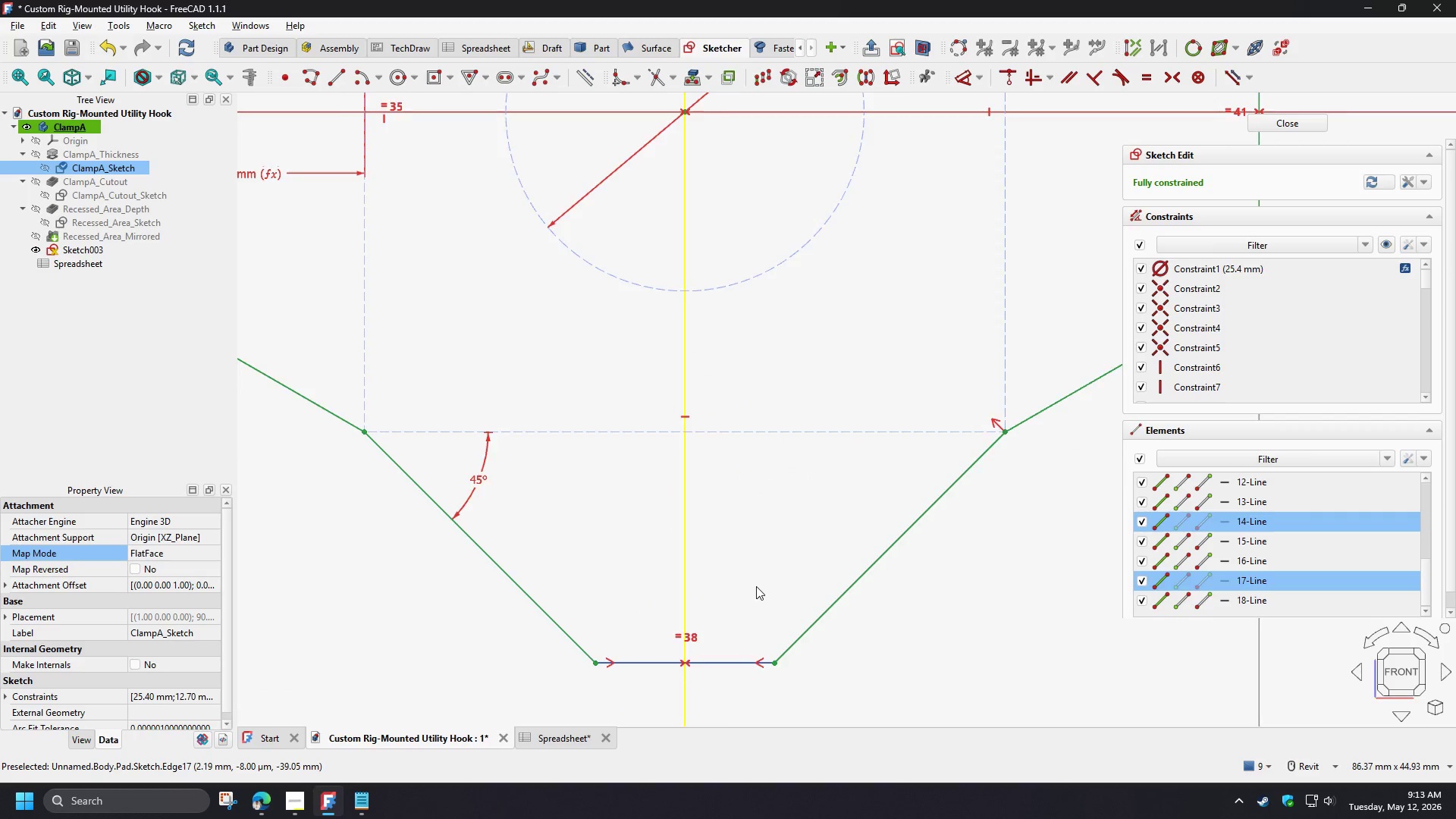 
key(D)
 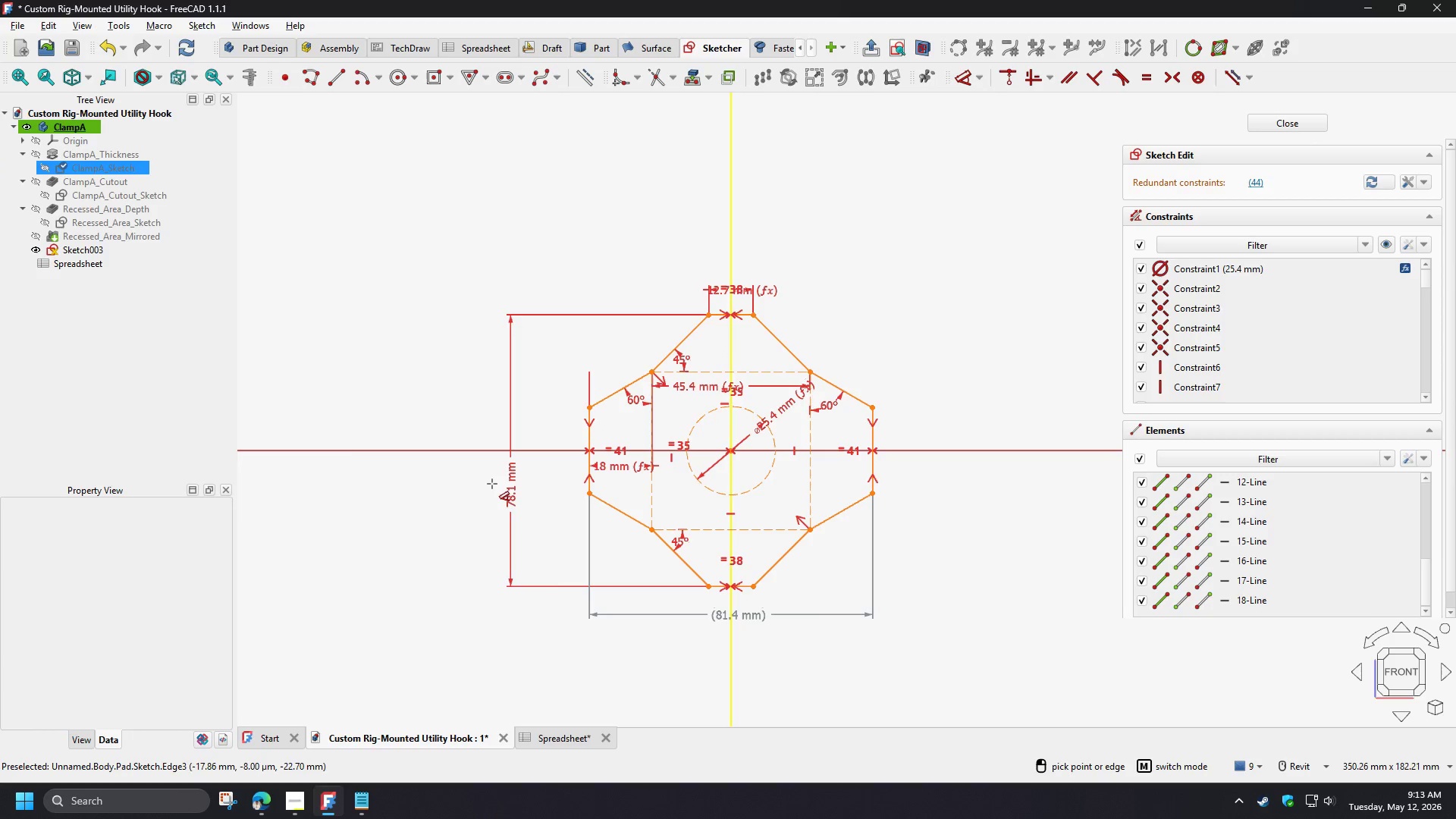 
scroll: coordinate [738, 547], scroll_direction: down, amount: 7.0
 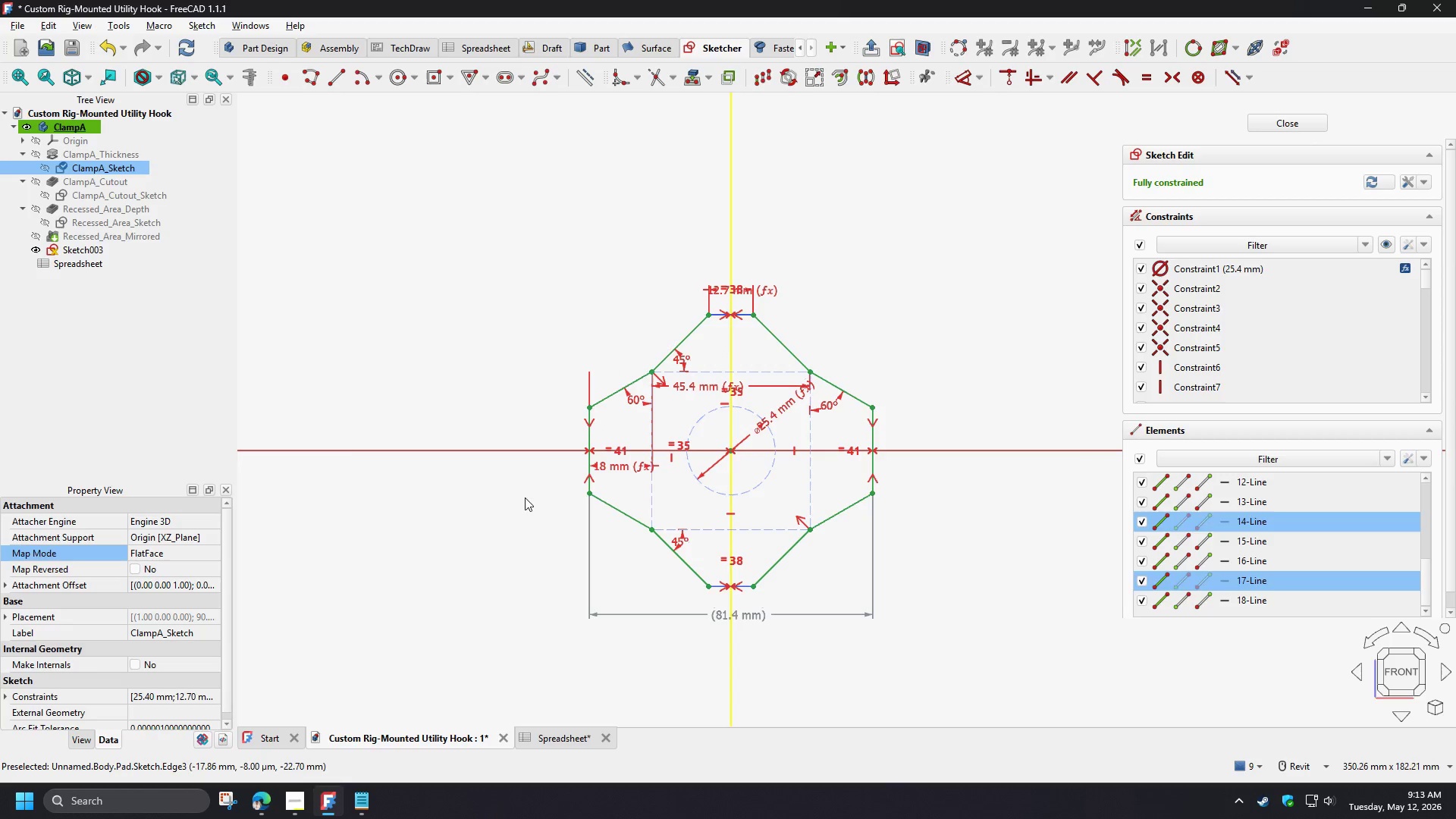 
left_click([493, 491])
 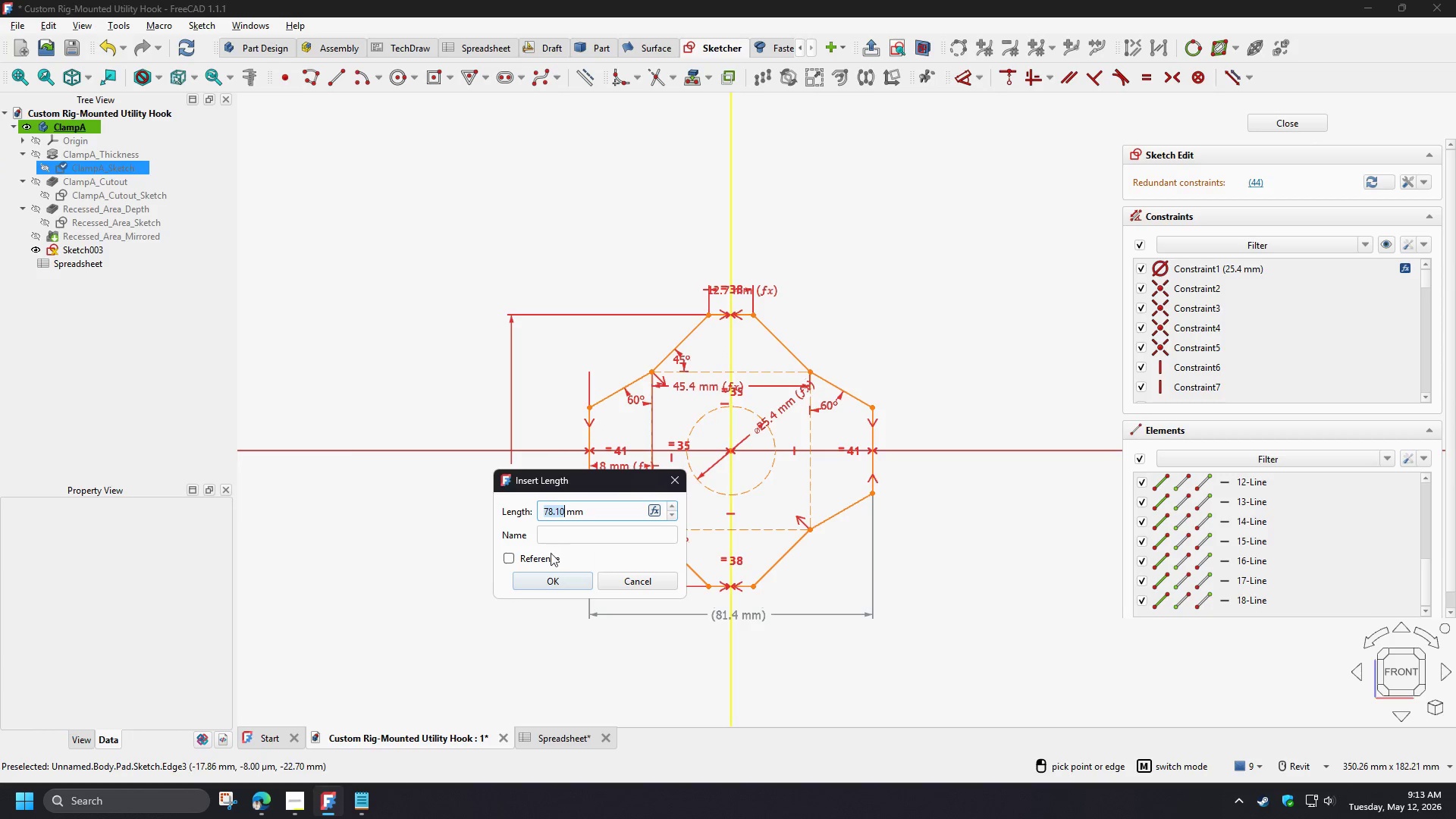 
double_click([568, 536])
 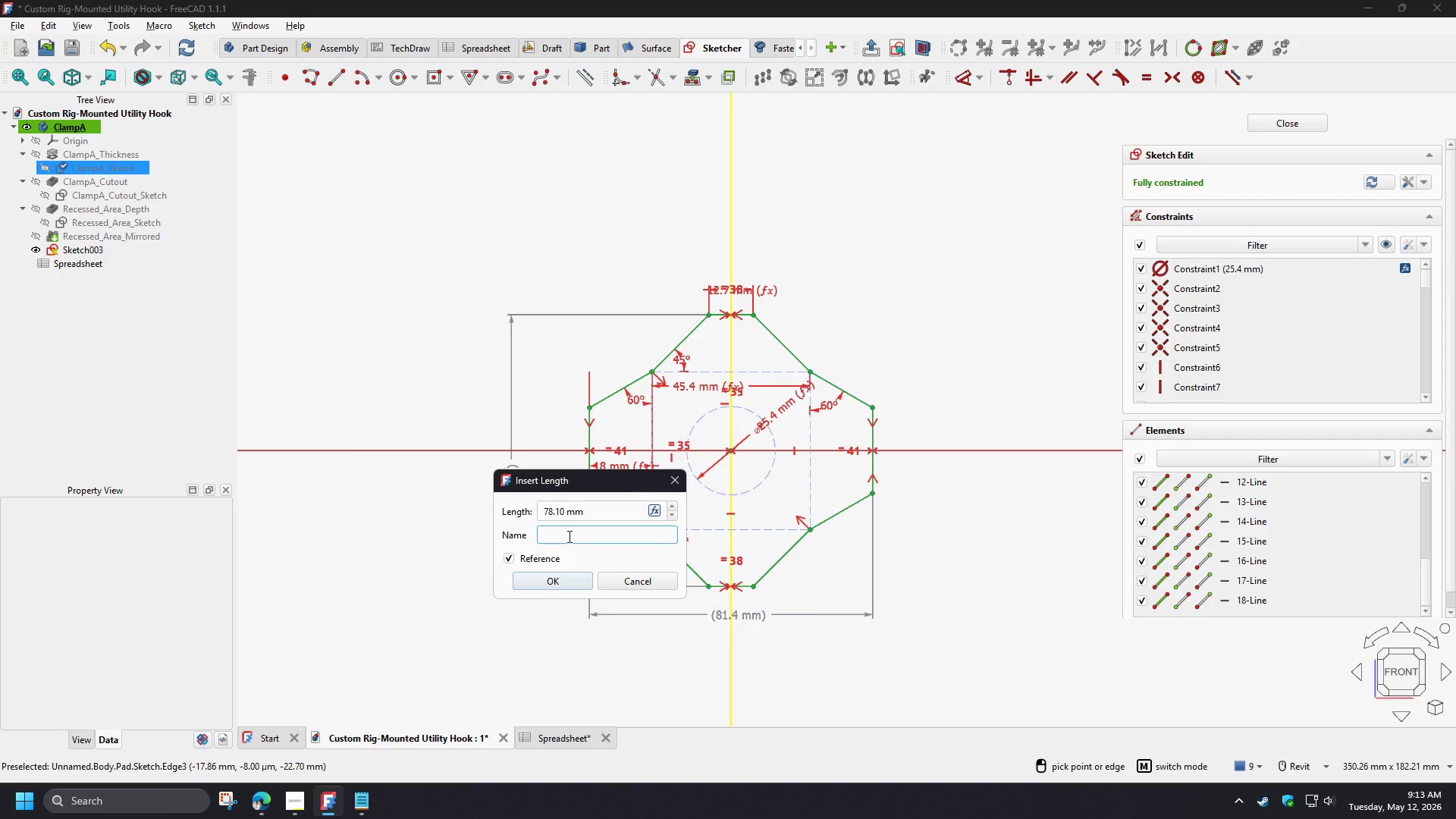 
type(ClampHeight)
 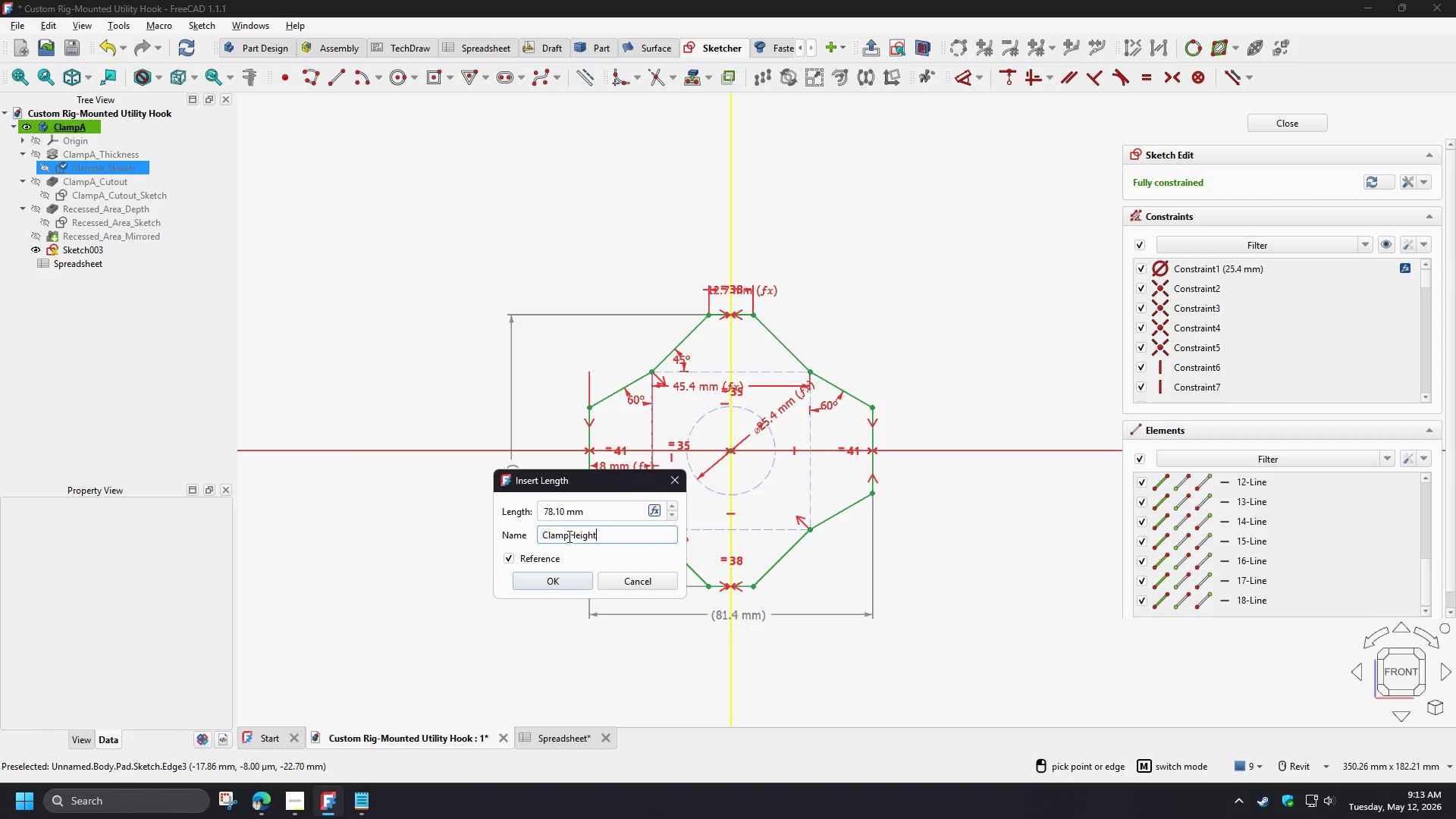 
left_click([561, 582])
 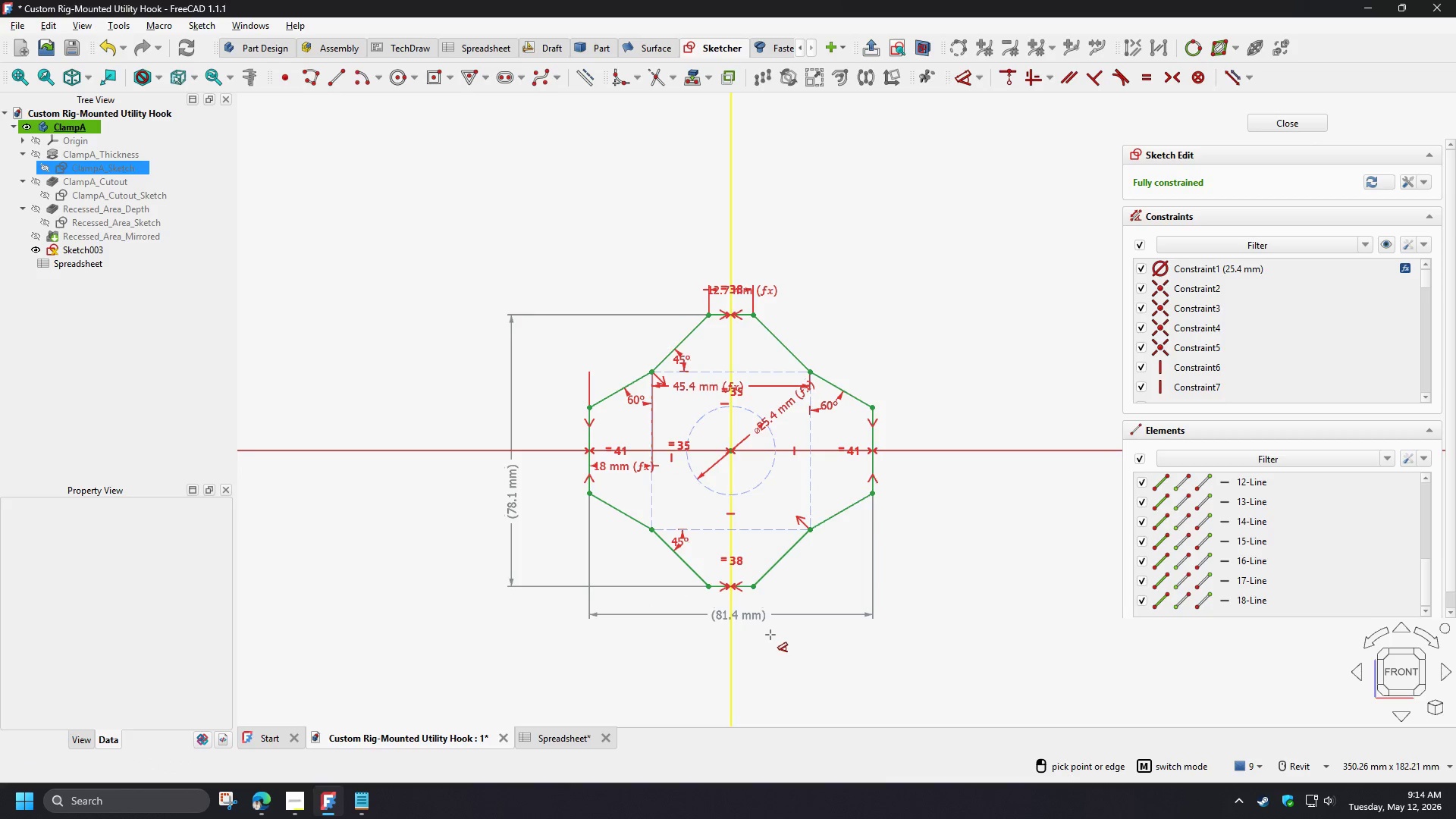 
right_click([767, 629])
 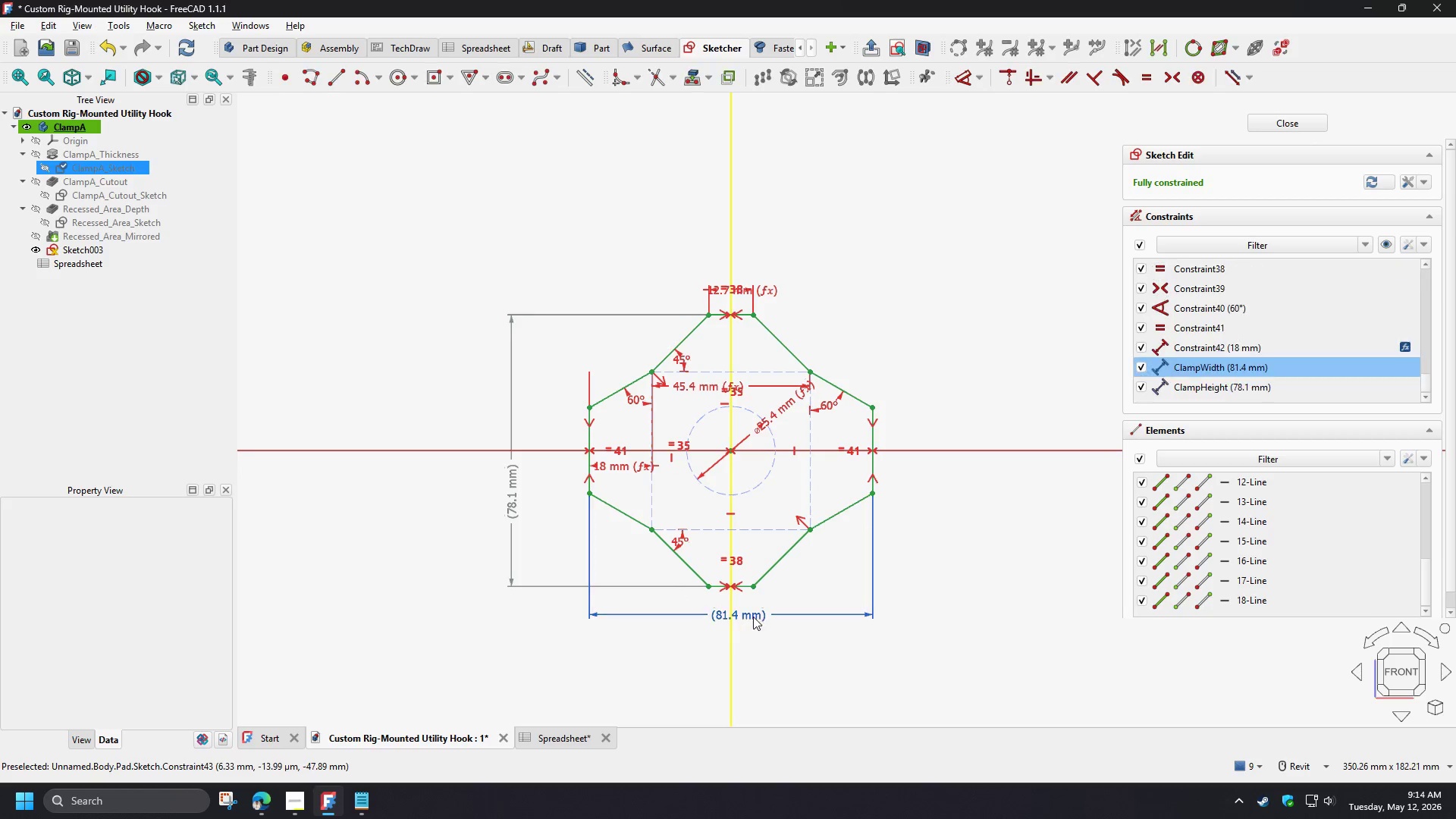 
double_click([753, 617])
 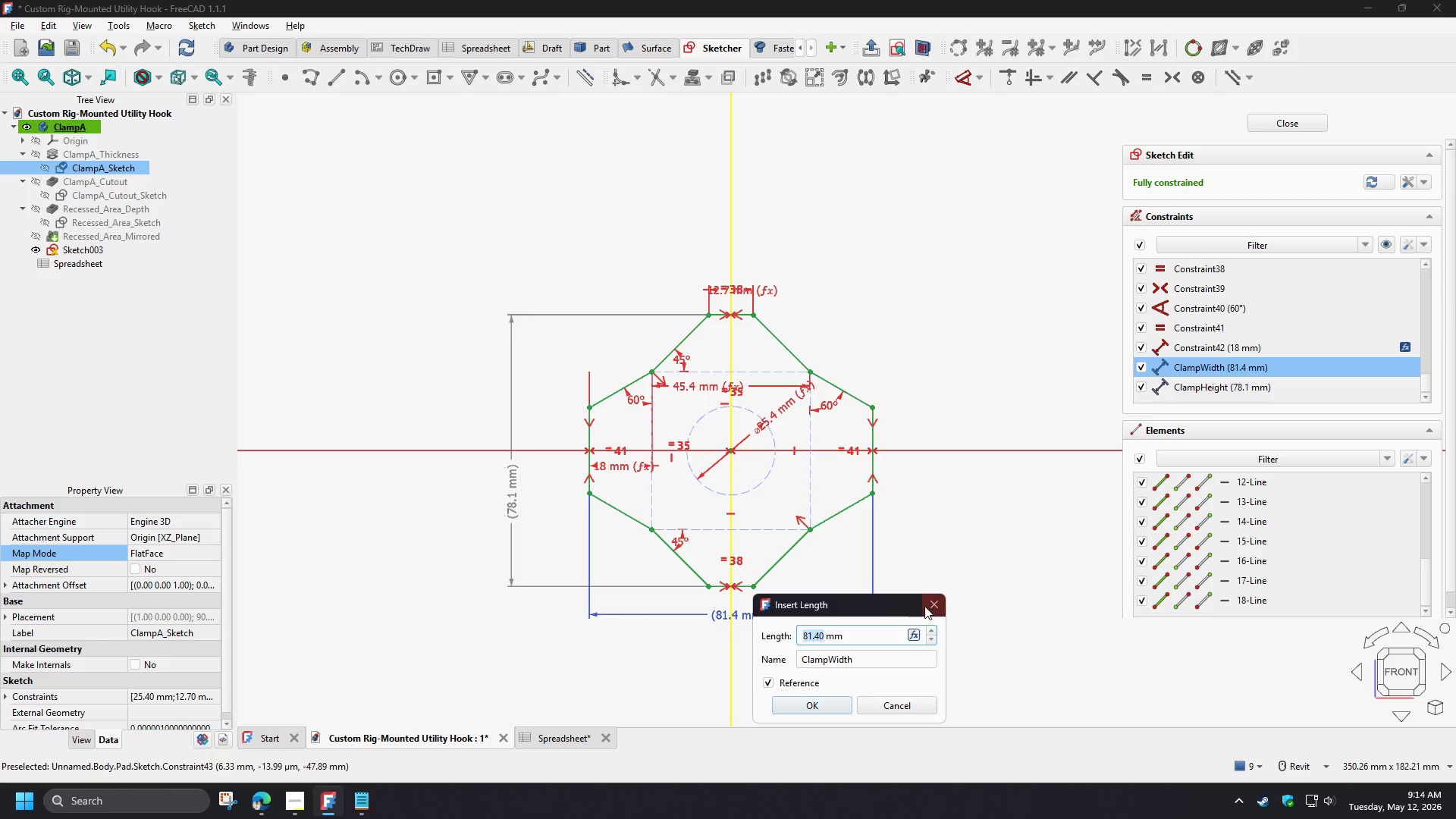 
left_click([930, 604])
 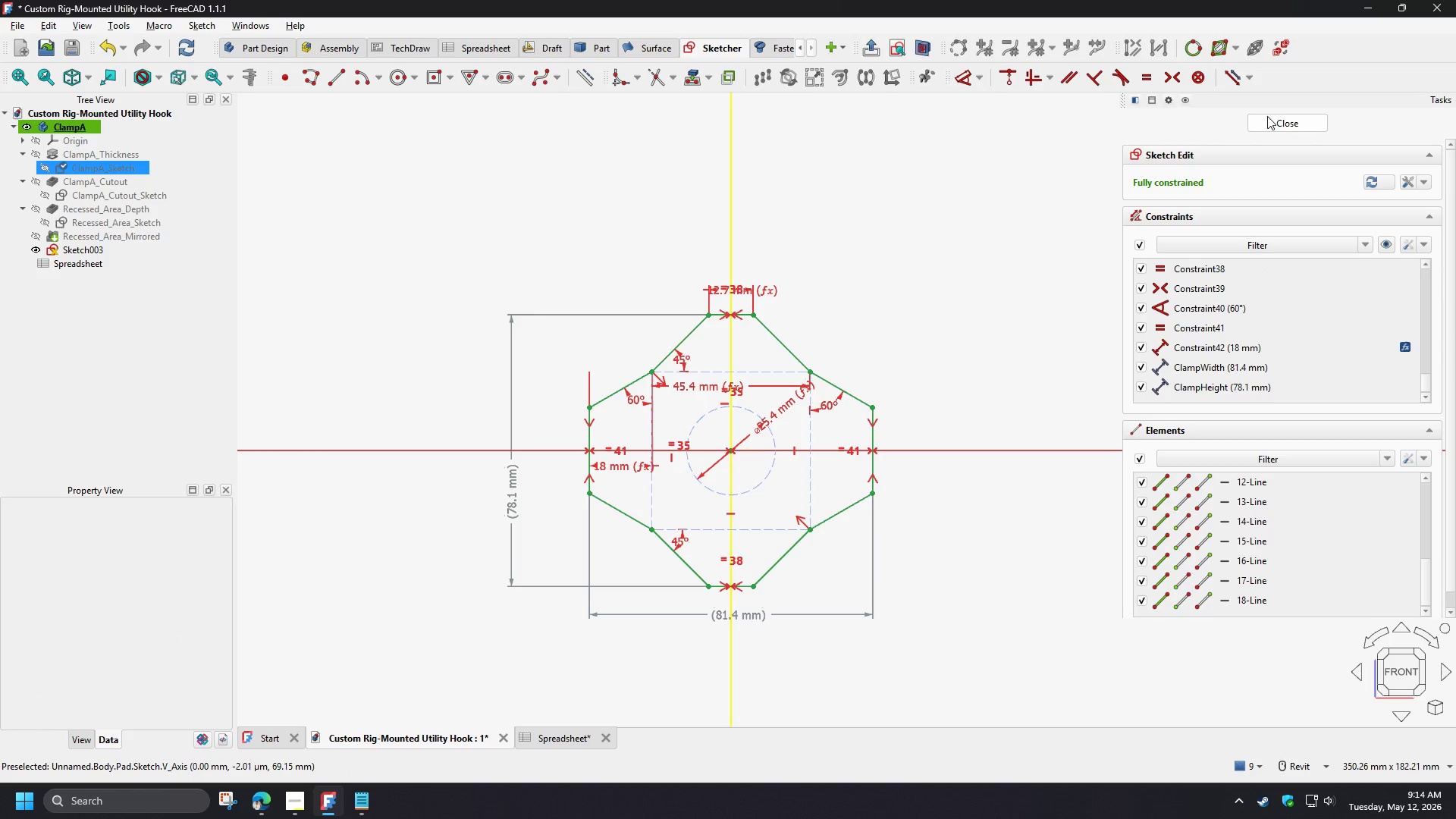 
left_click([1280, 118])
 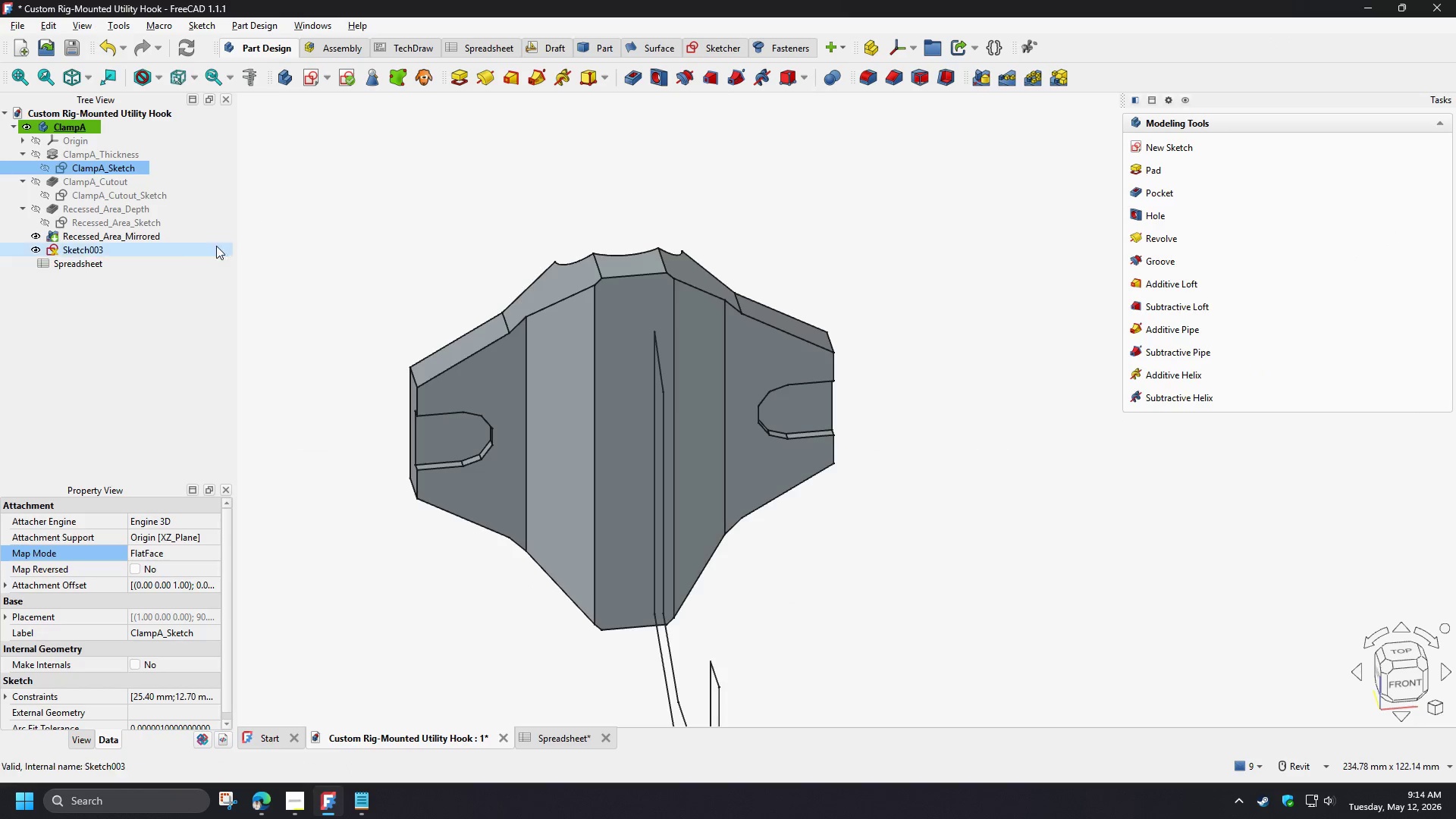 
double_click([120, 249])
 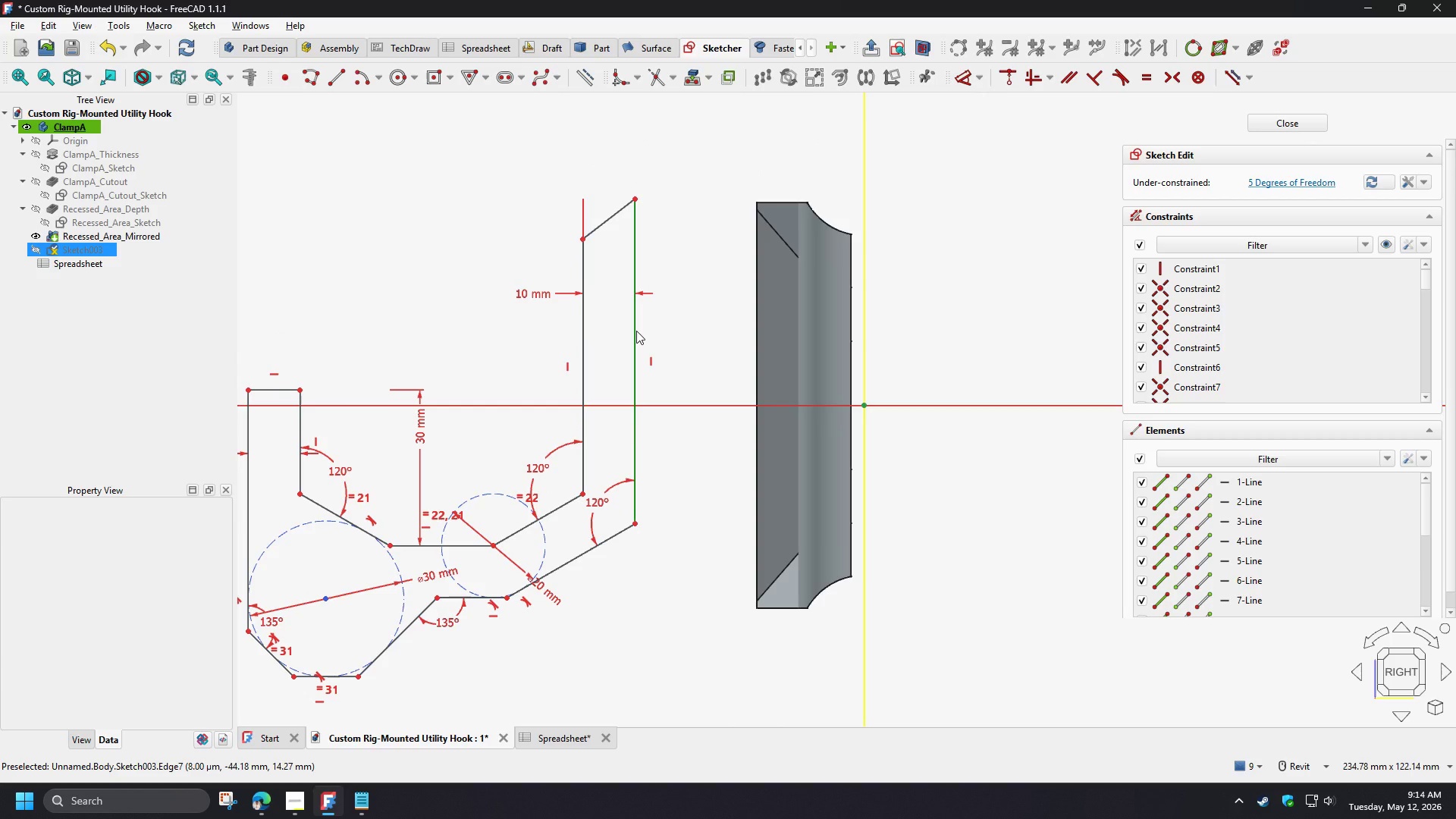 
wait(7.86)
 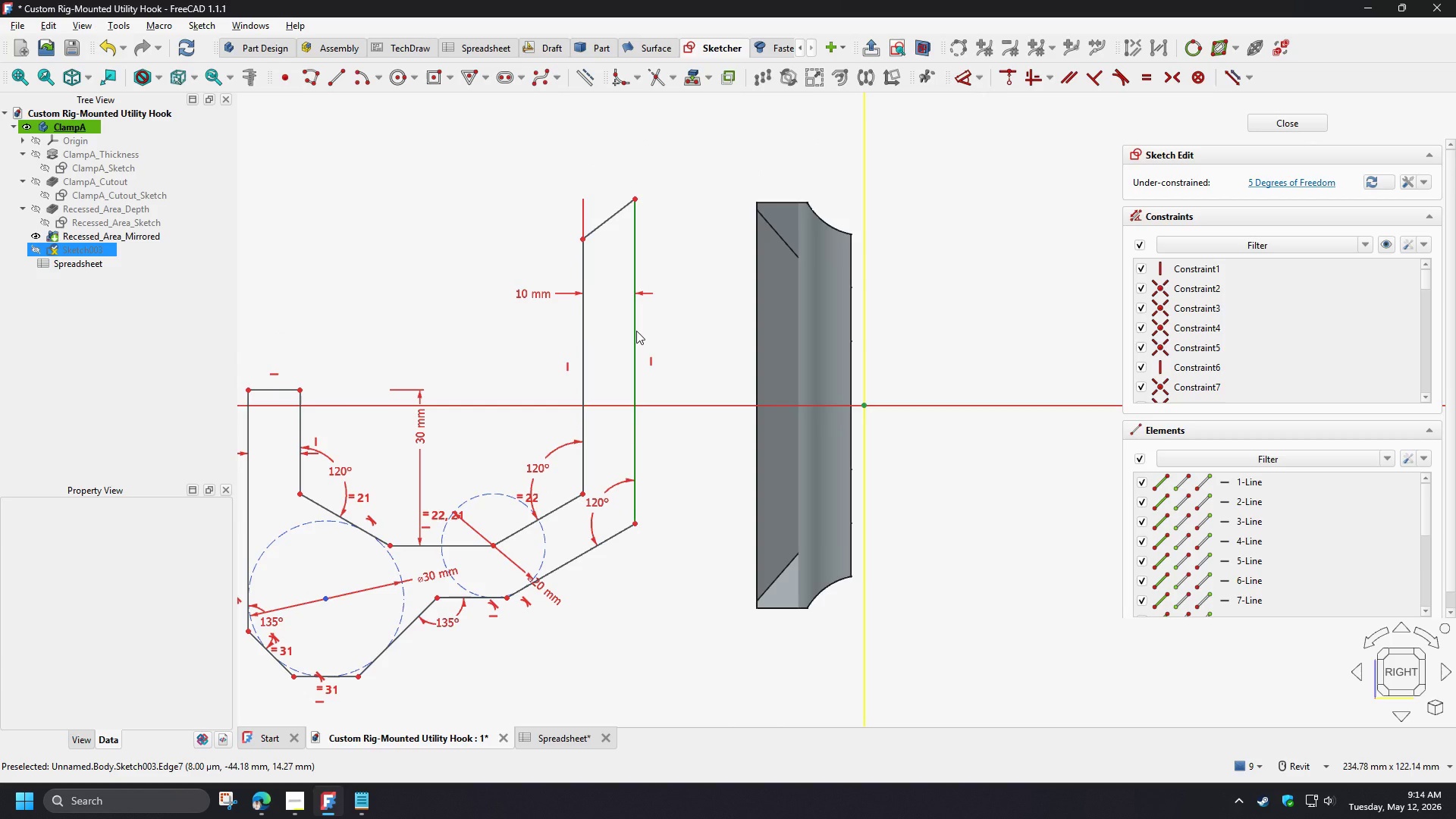 
left_click([636, 331])
 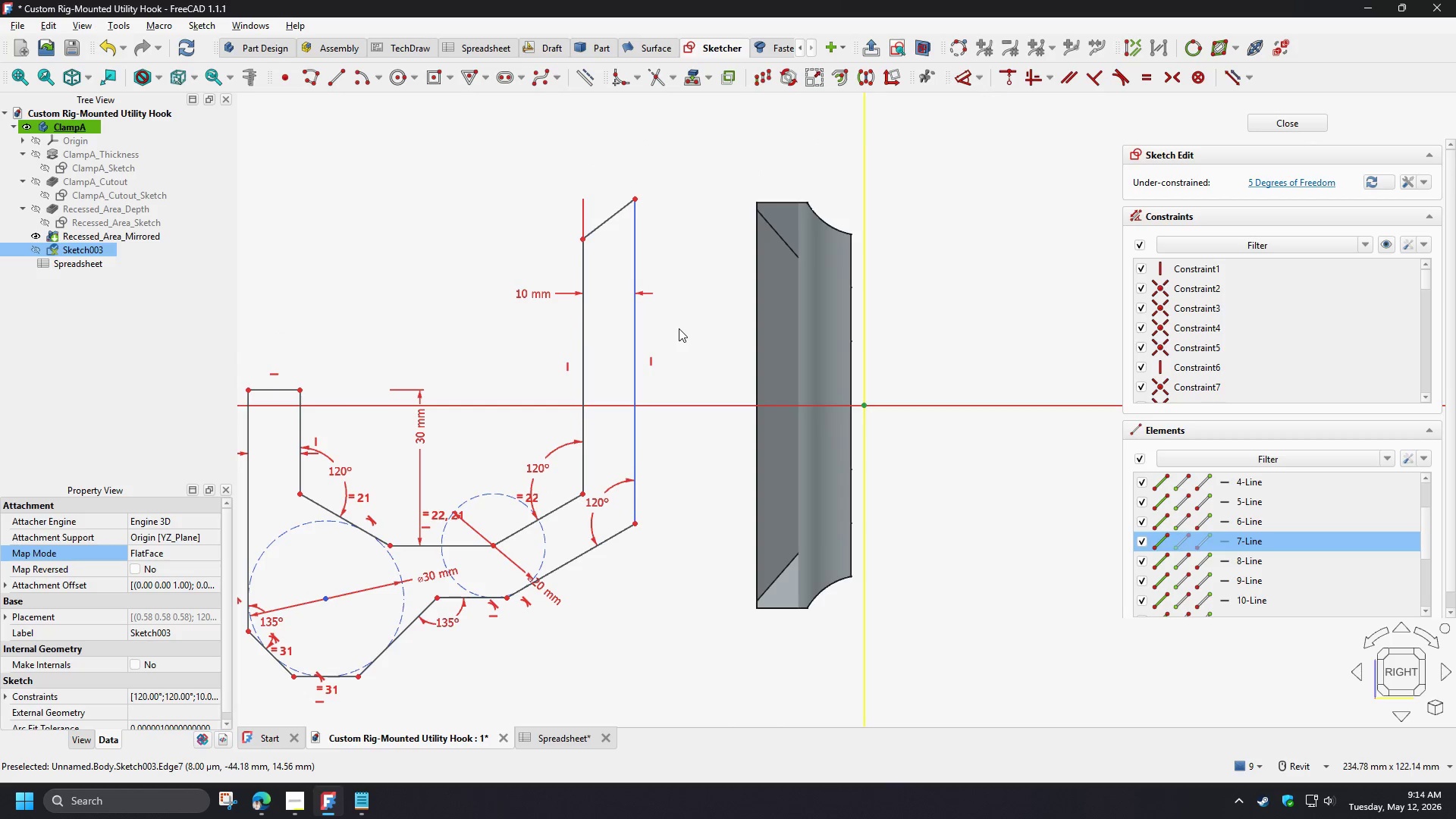 
key(D)
 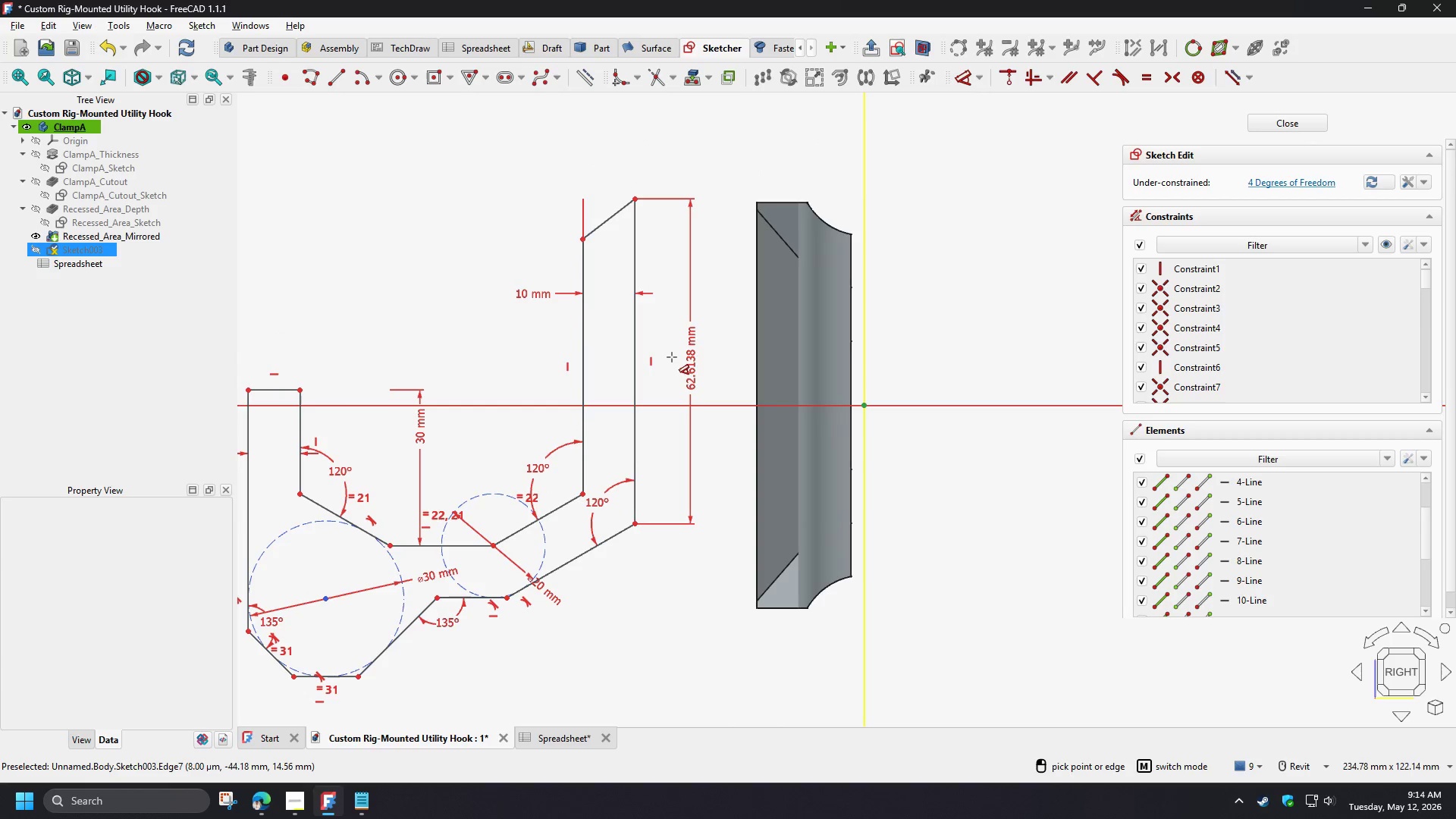 
left_click([668, 353])
 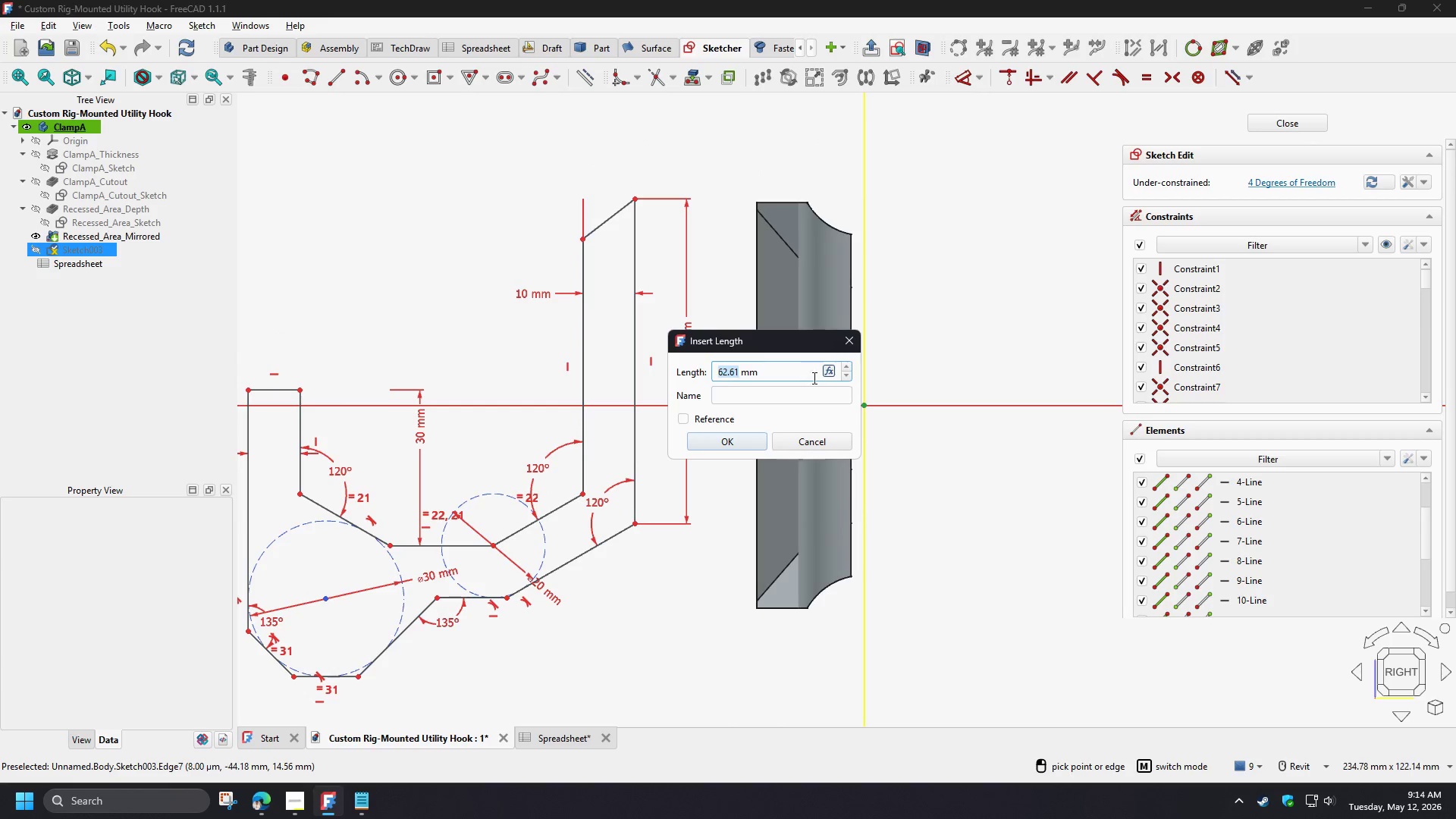 
left_click([827, 375])
 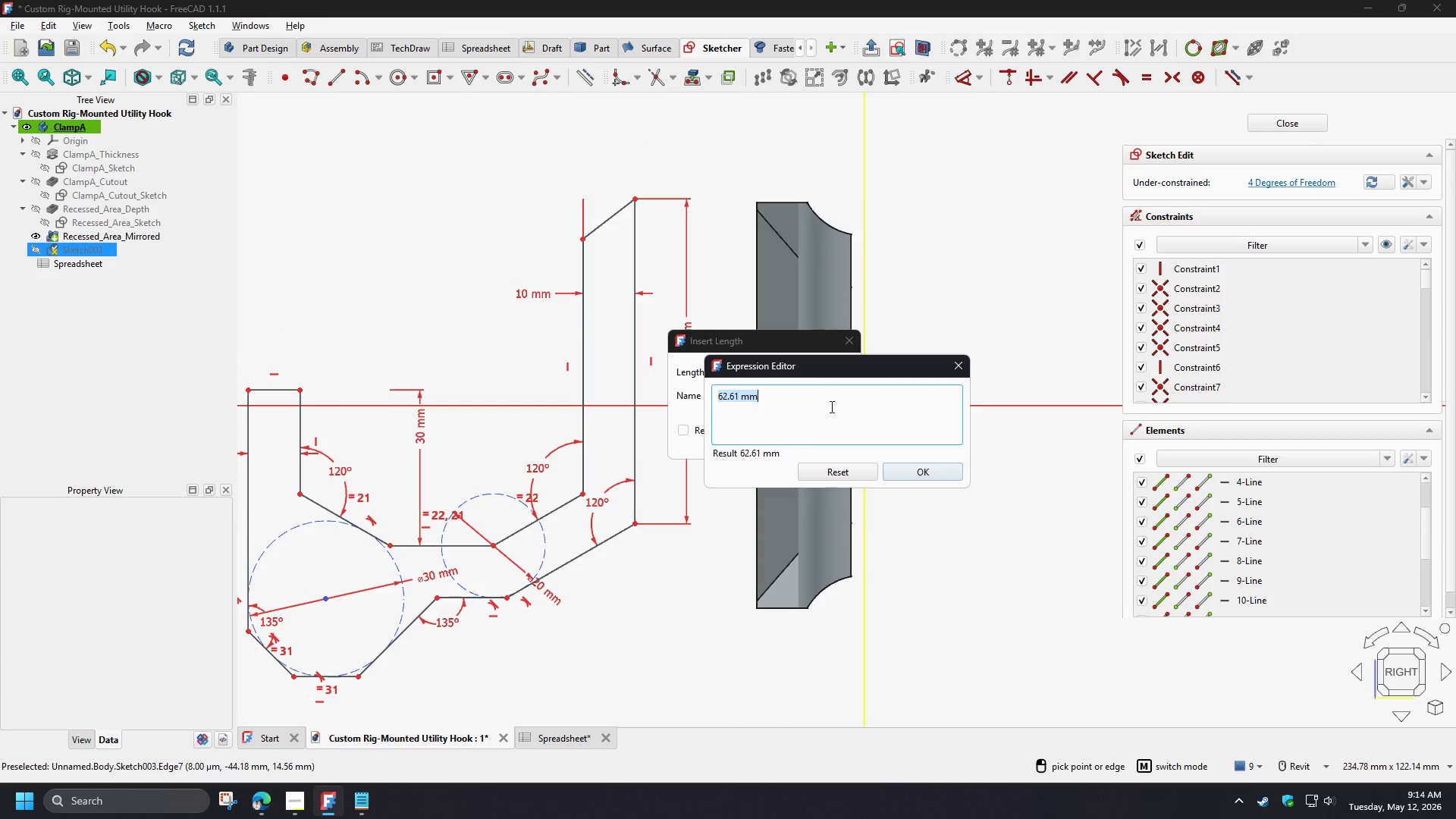 
type(cl)
 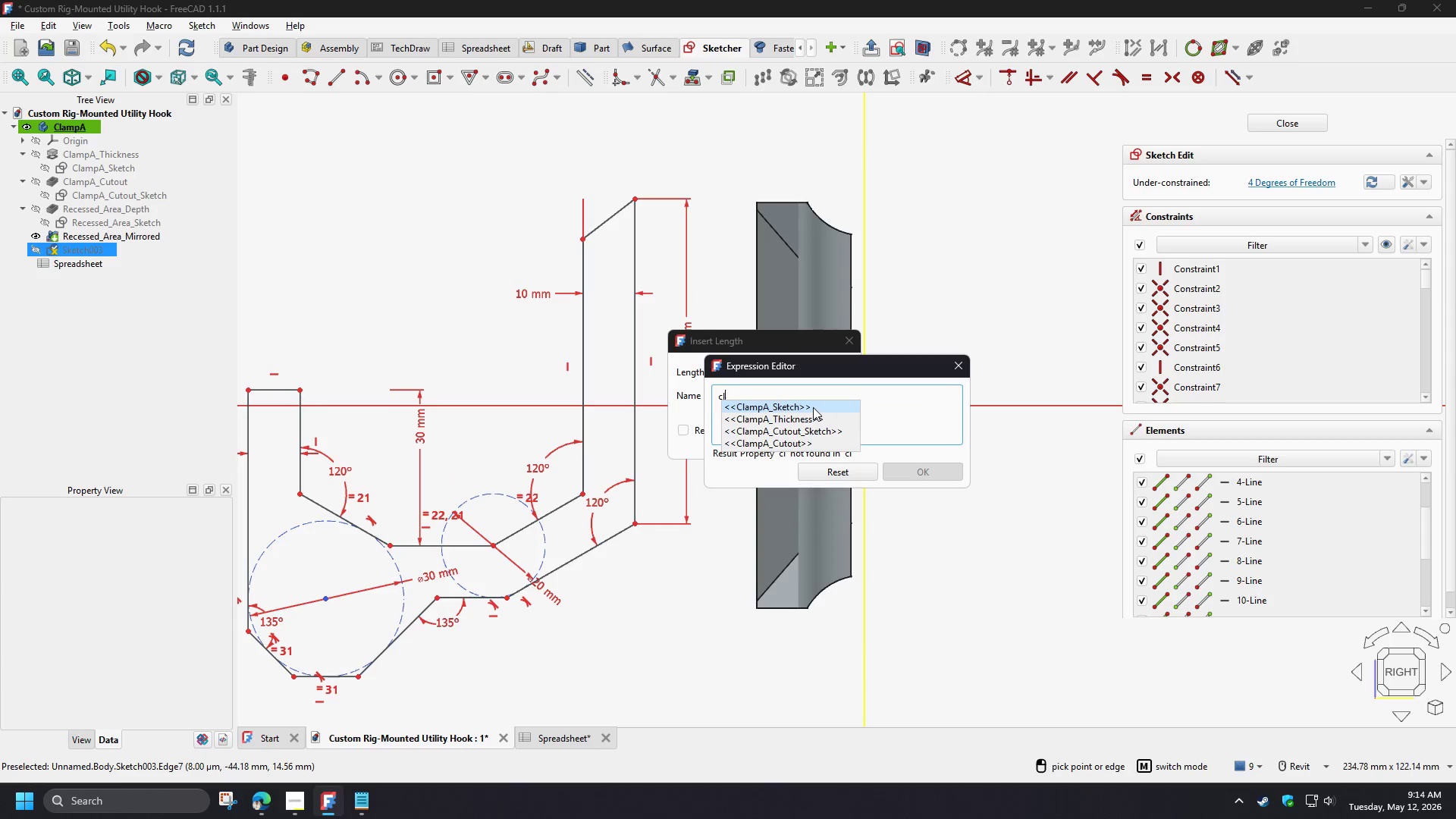 
key(A)
 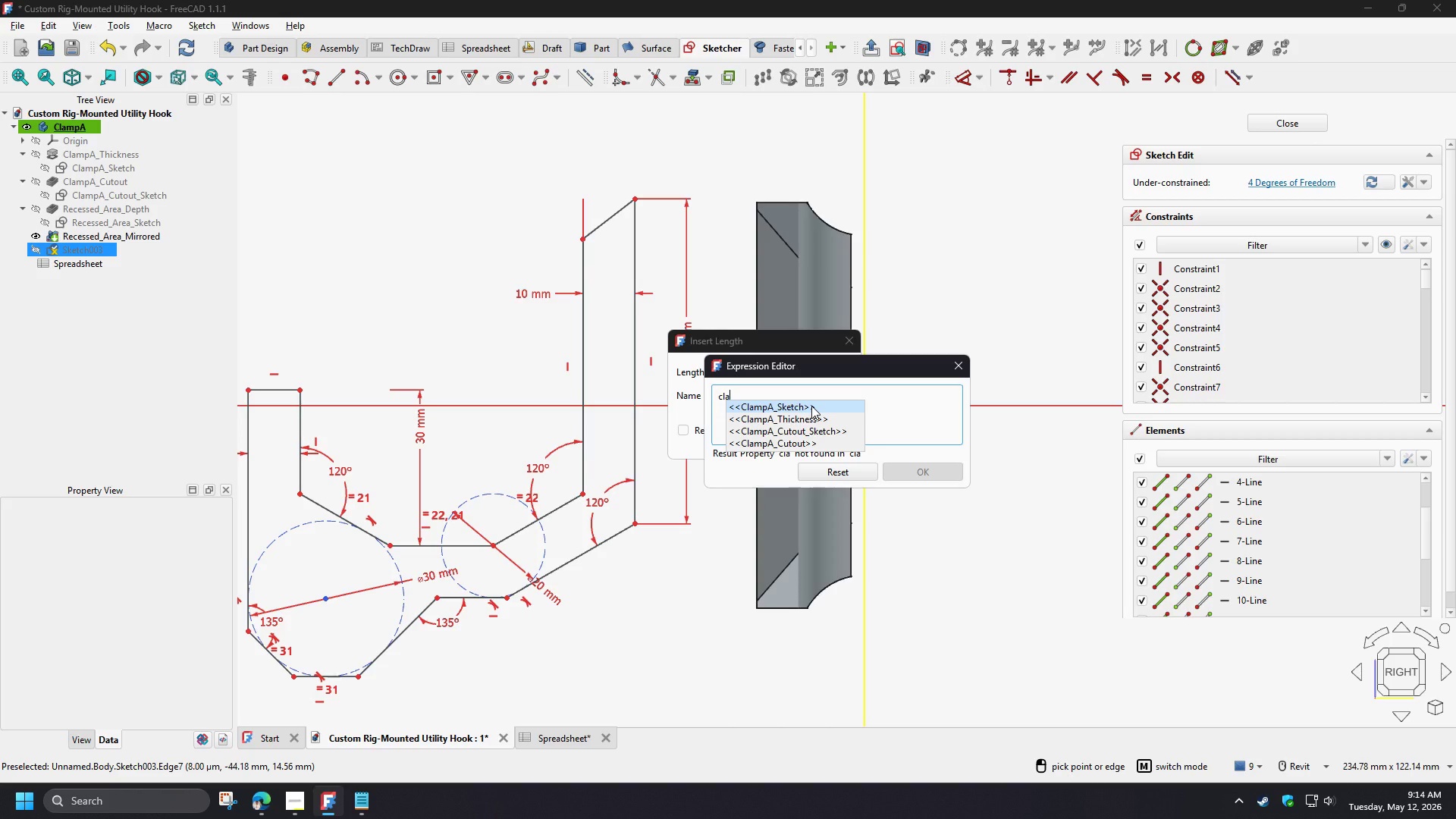 
left_click([811, 406])
 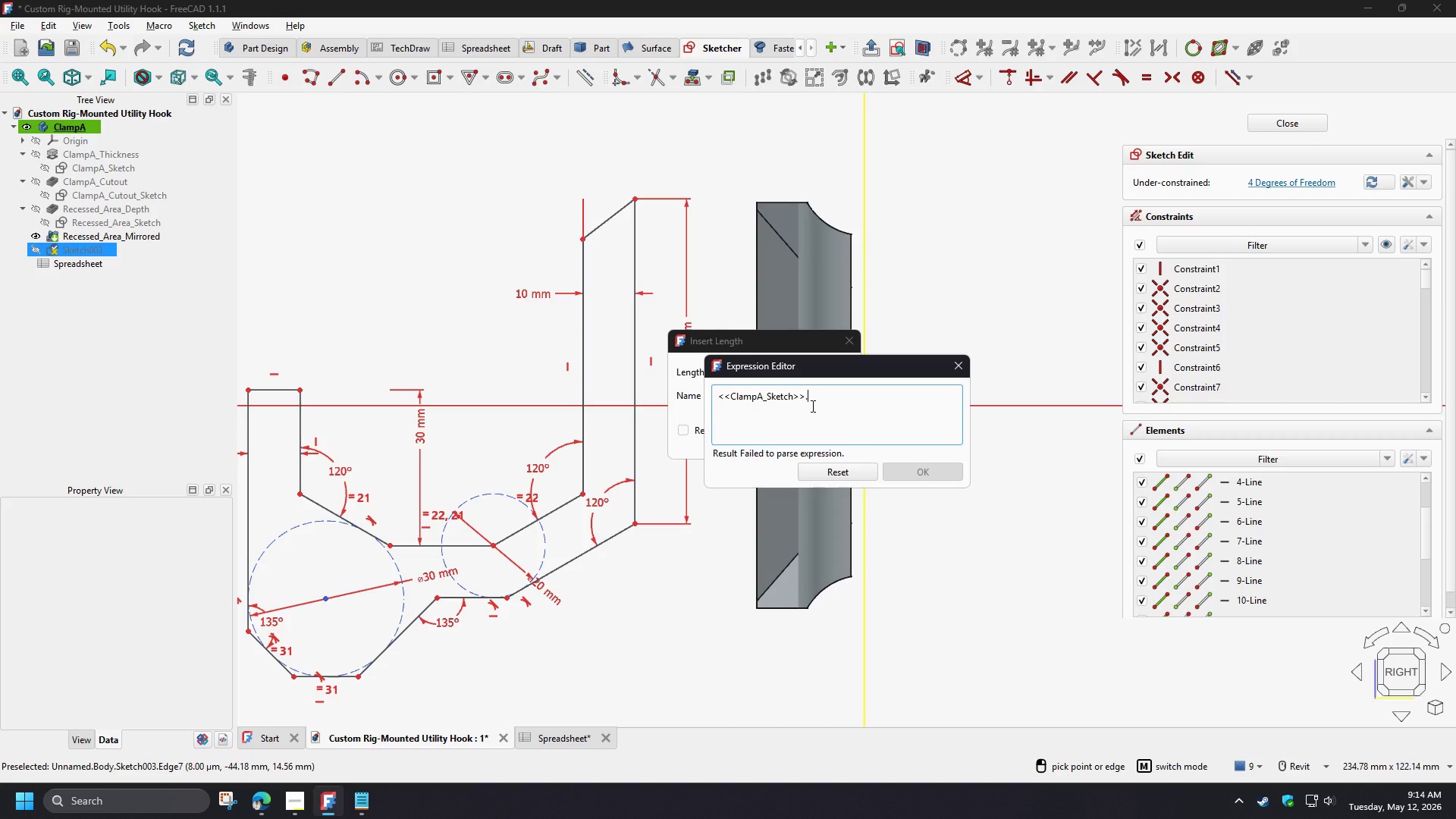 
key(C)
 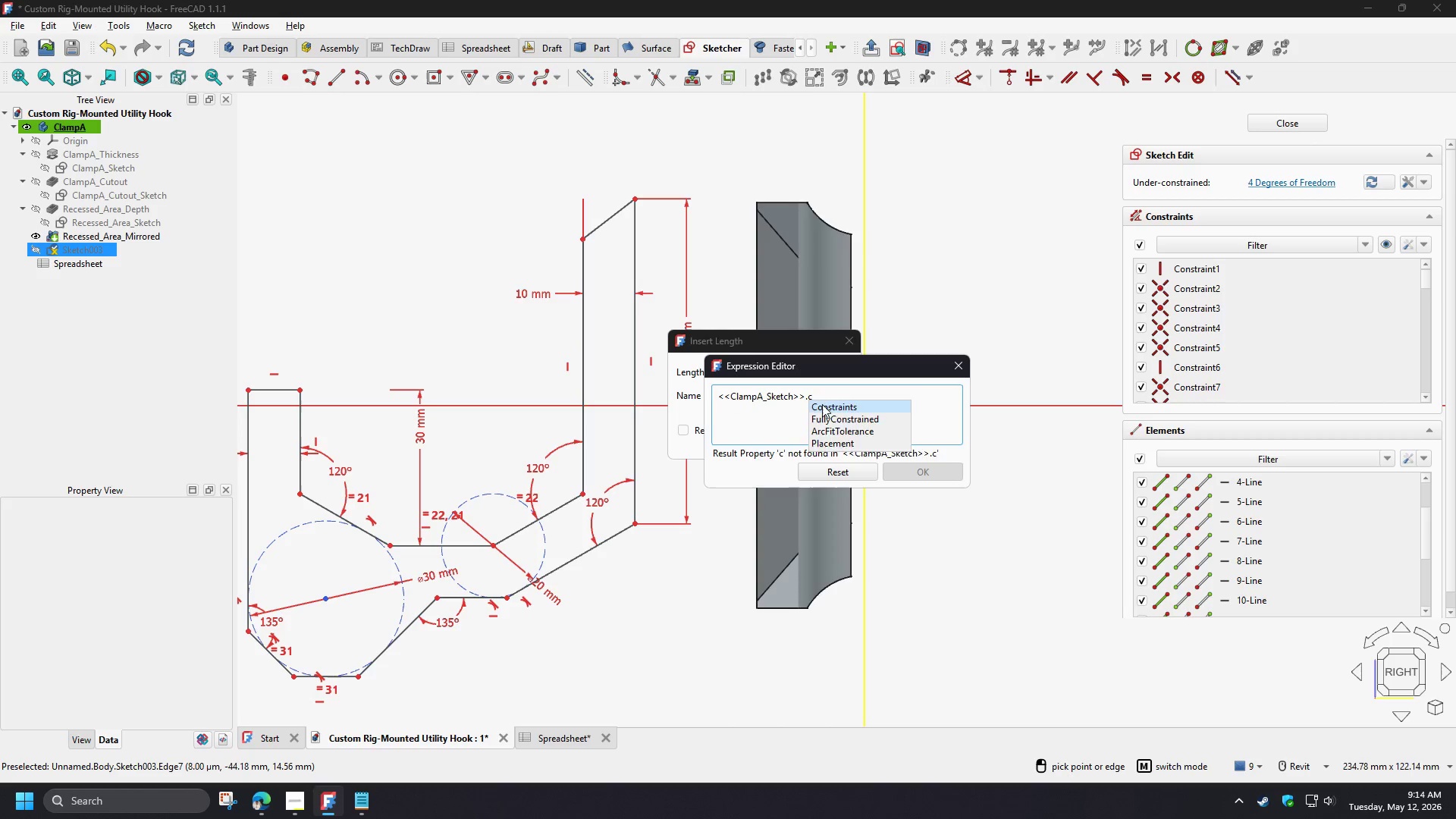 
left_click([822, 404])
 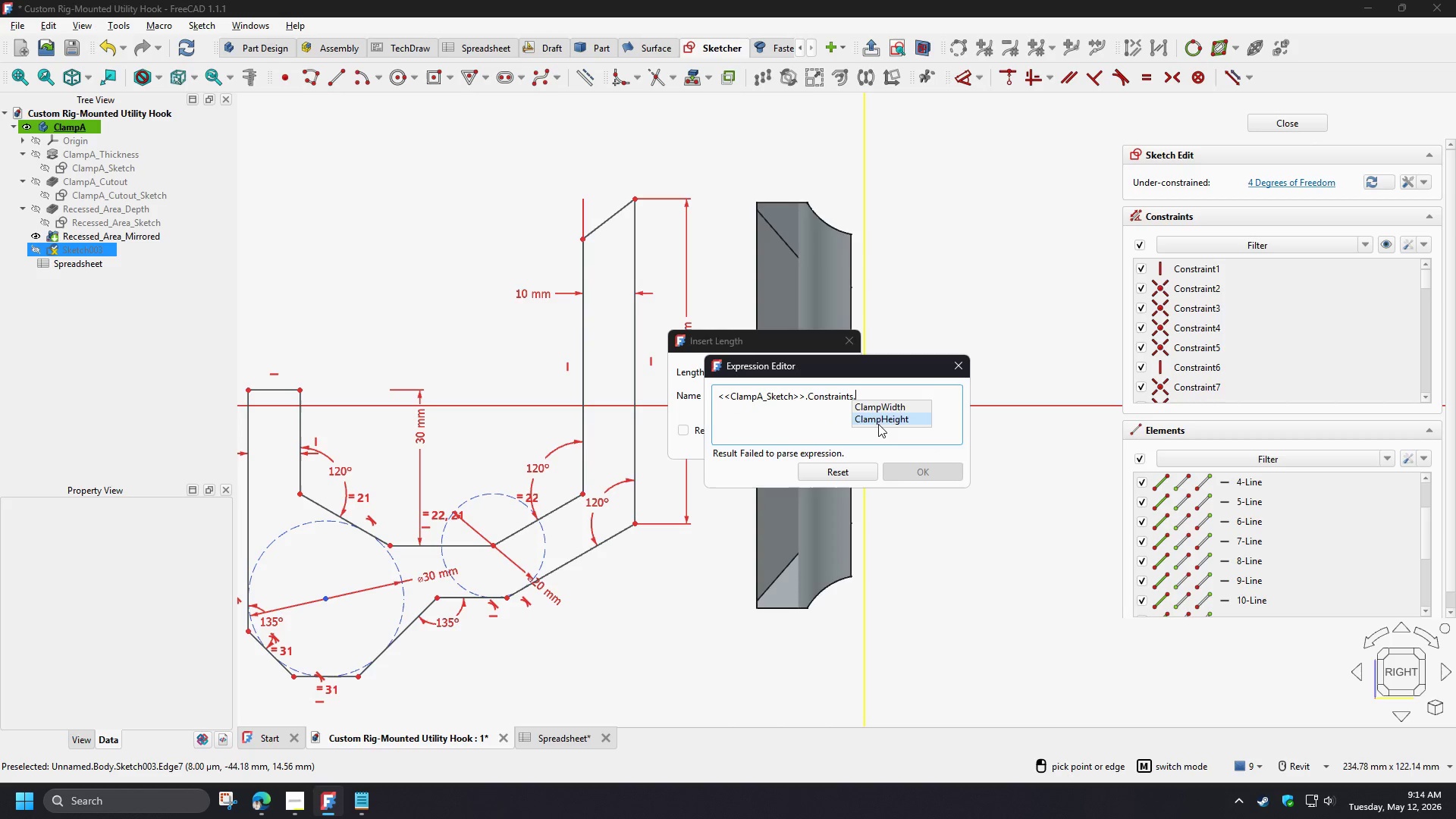 
left_click([878, 422])
 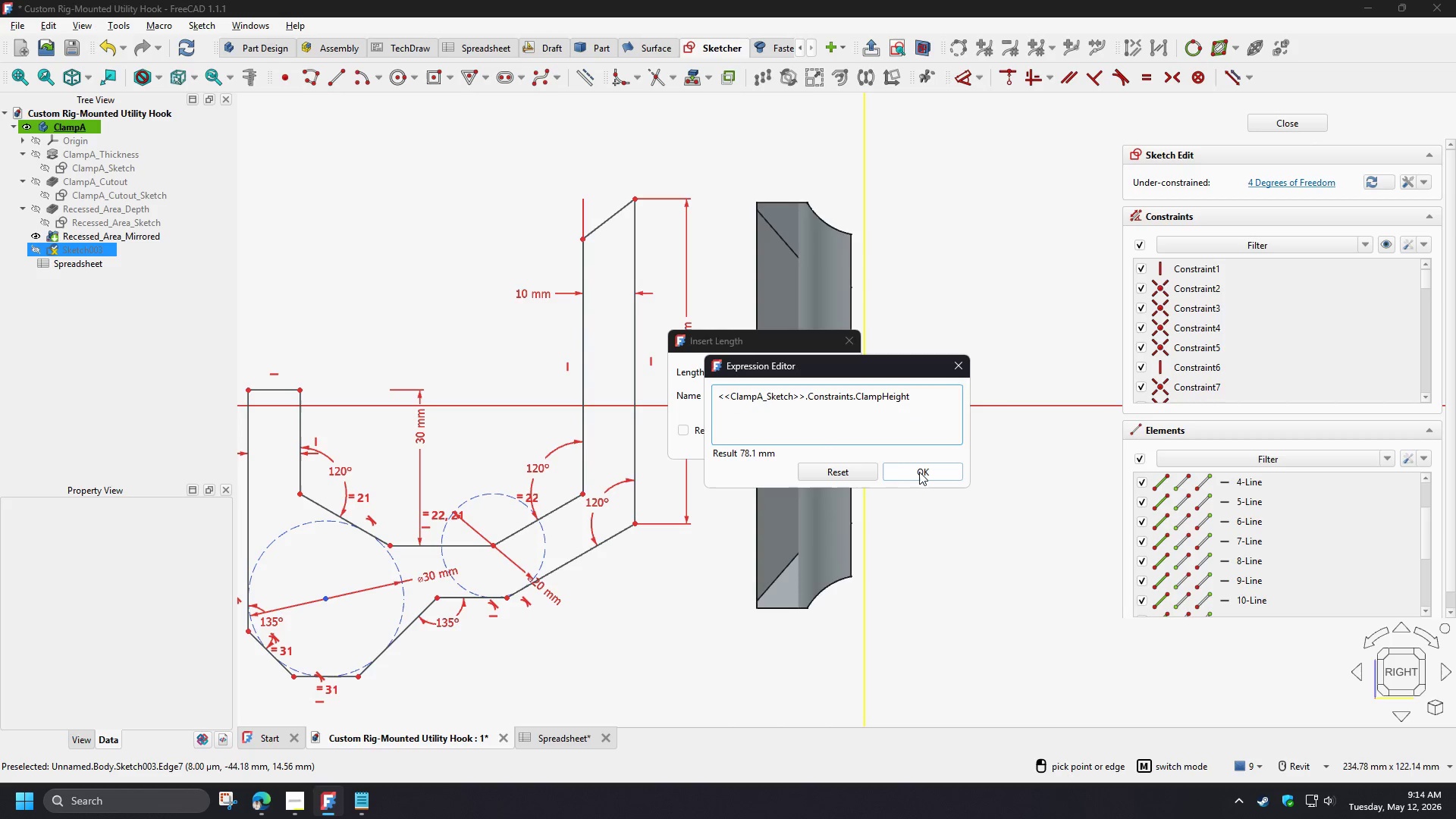 
left_click([920, 472])
 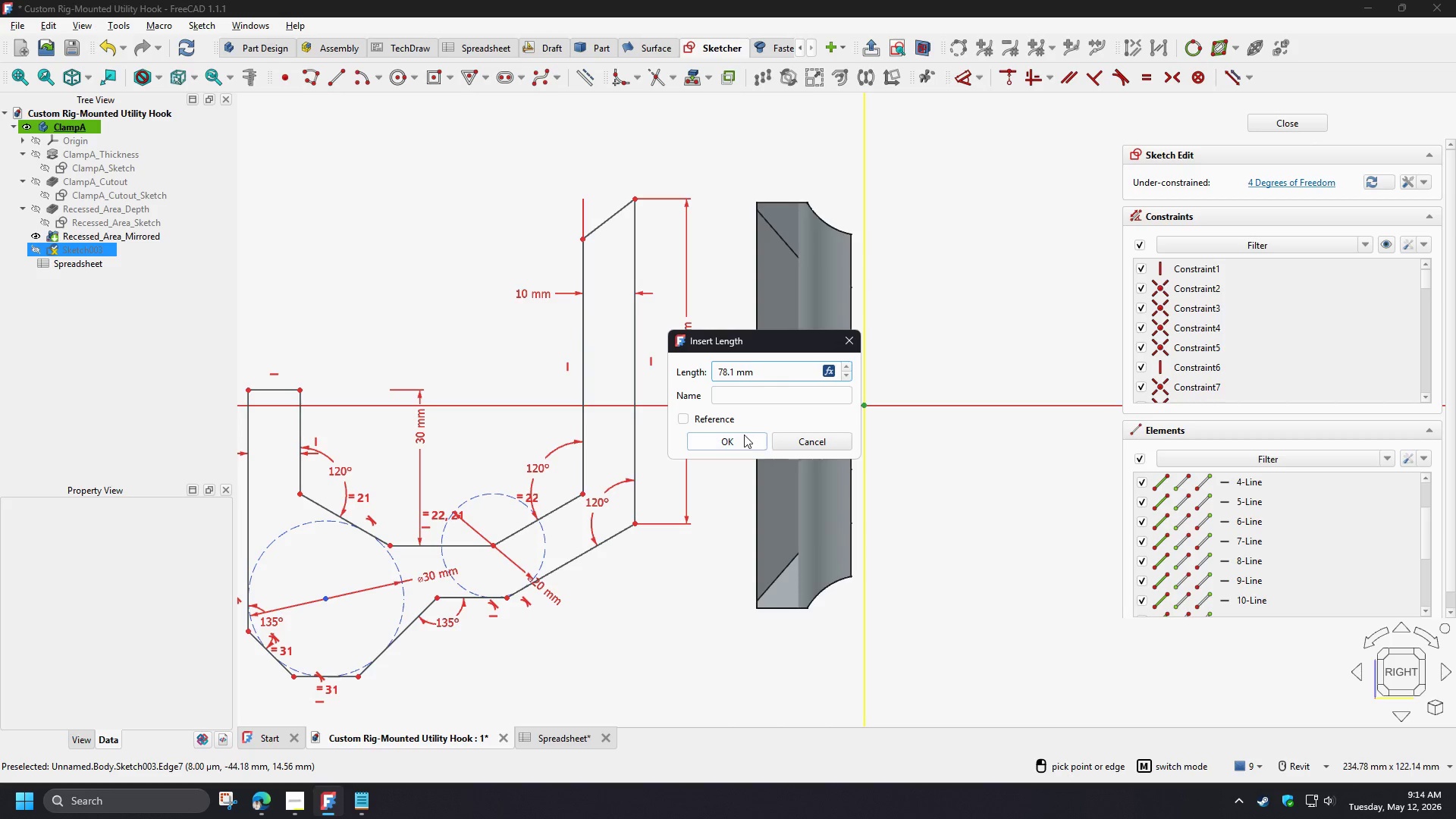 
left_click([739, 450])
 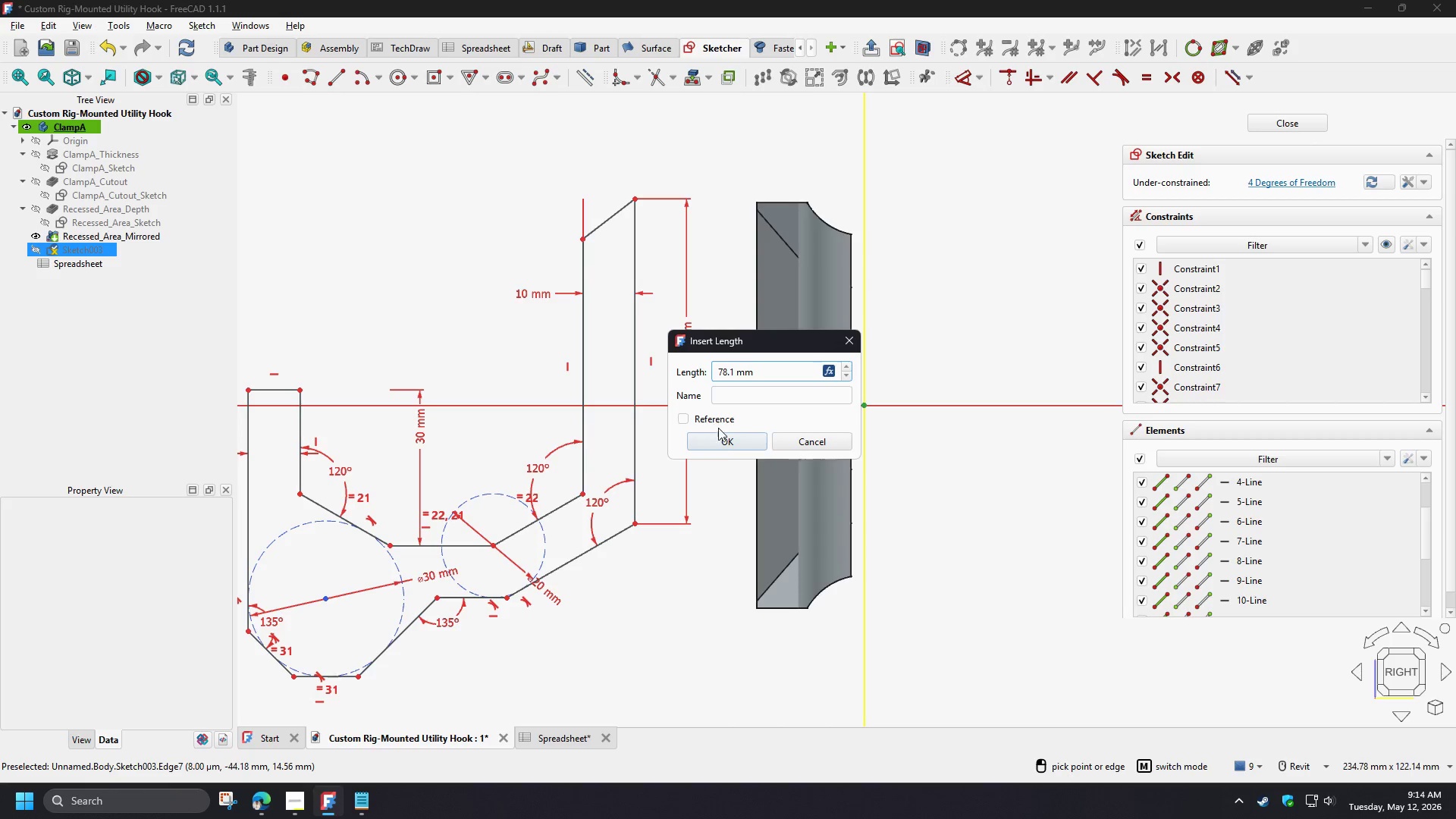 
left_click([723, 442])
 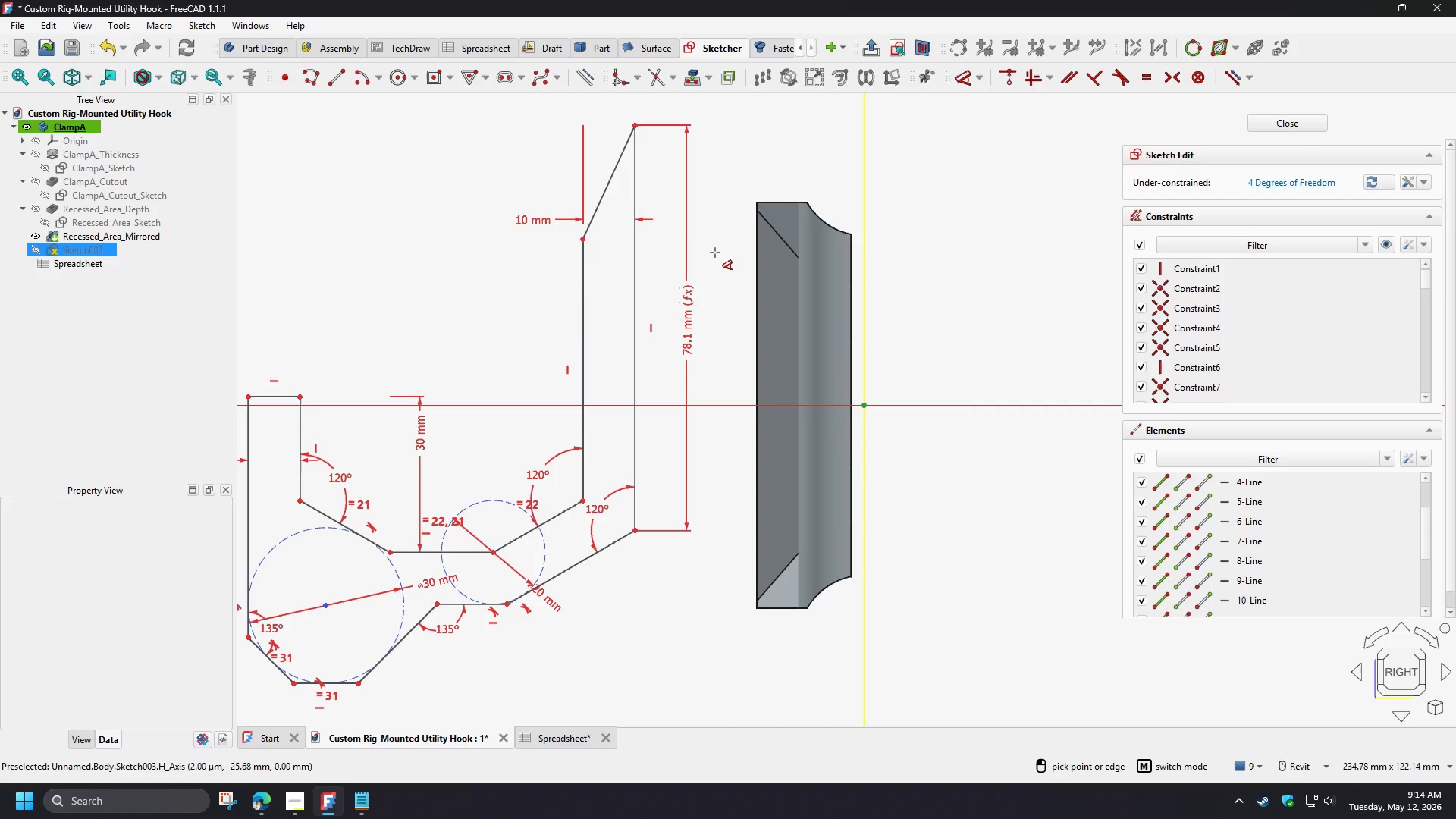 
right_click([715, 253])
 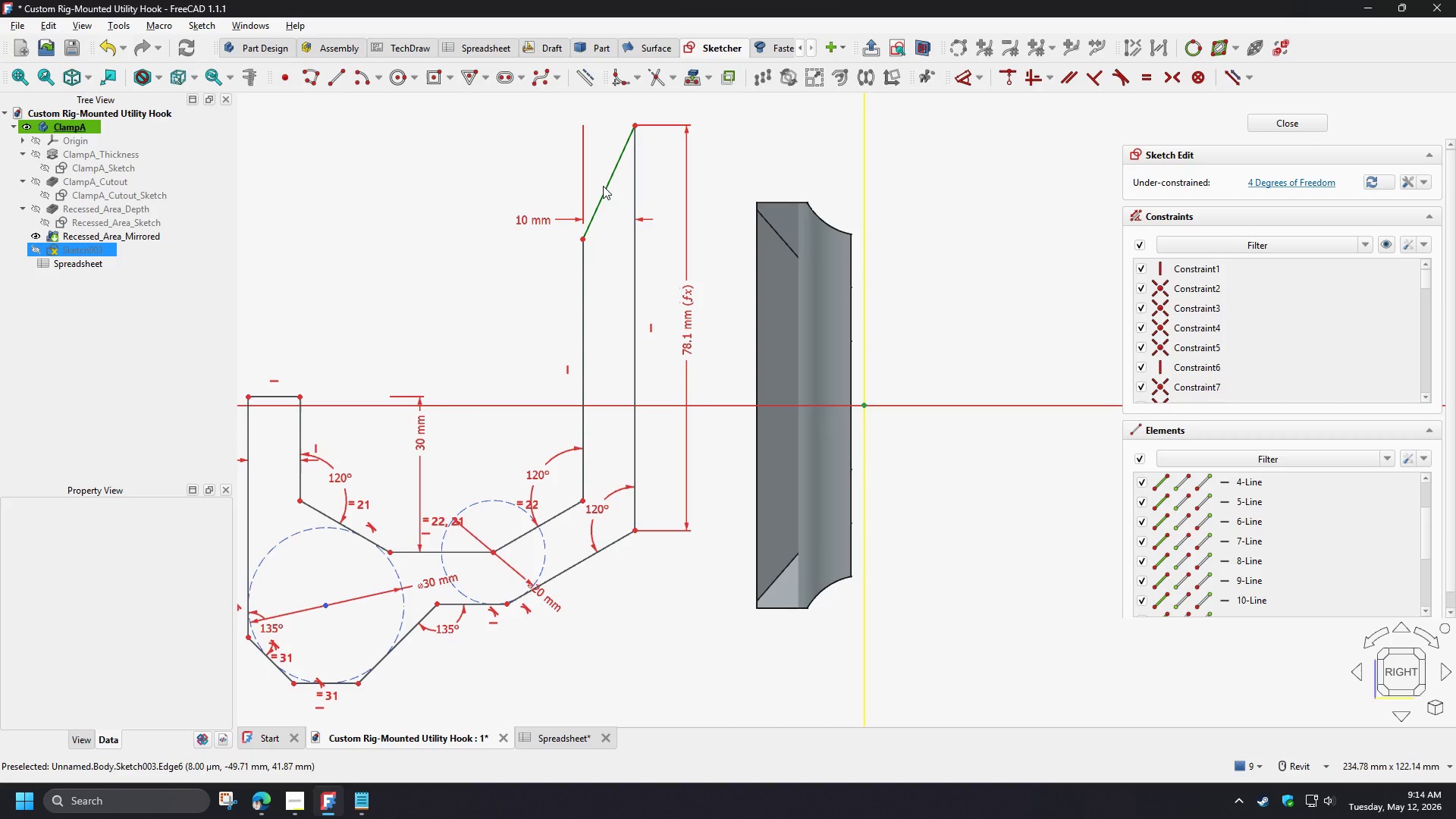 
left_click([603, 186])
 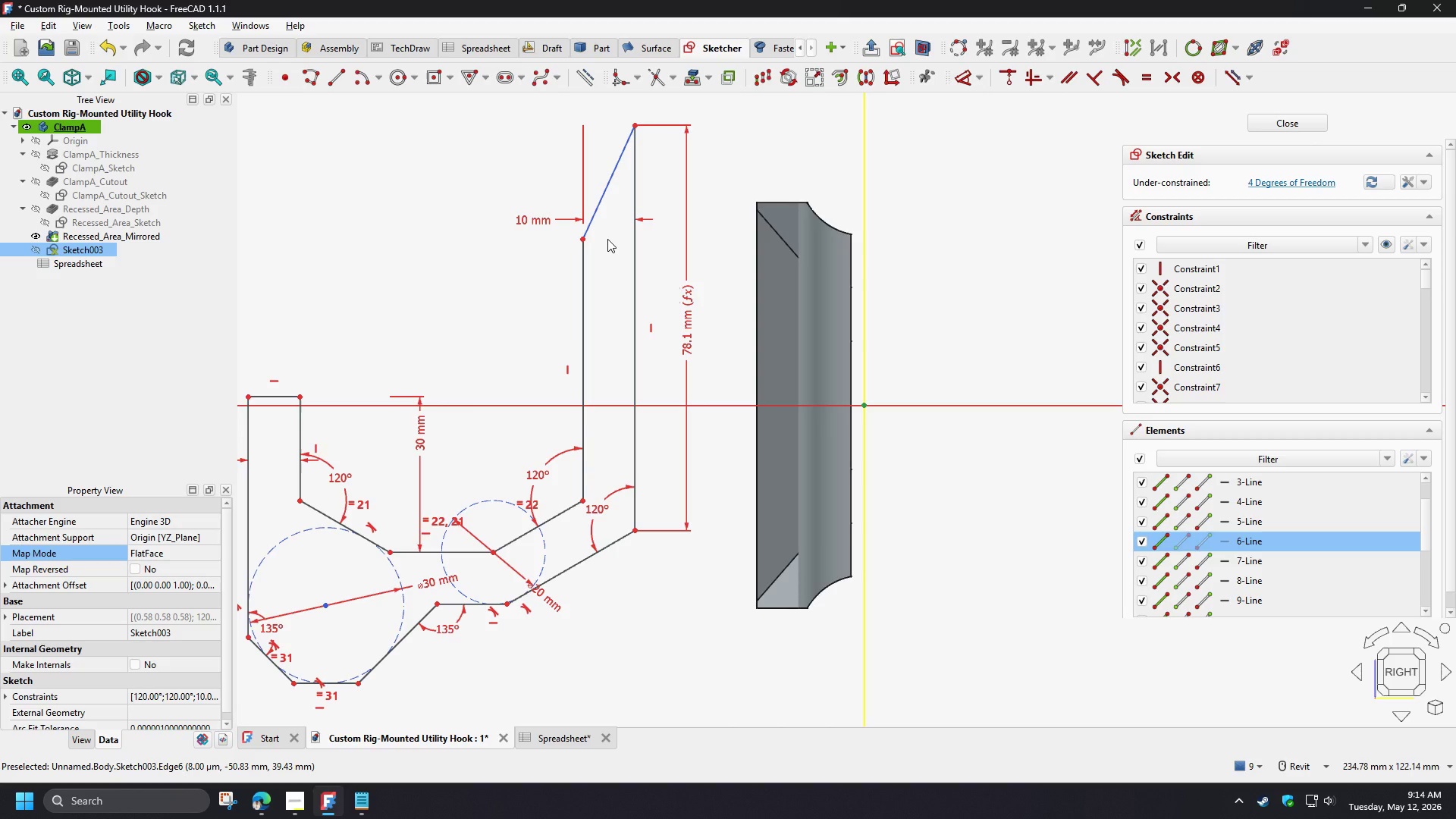 
key(H)
 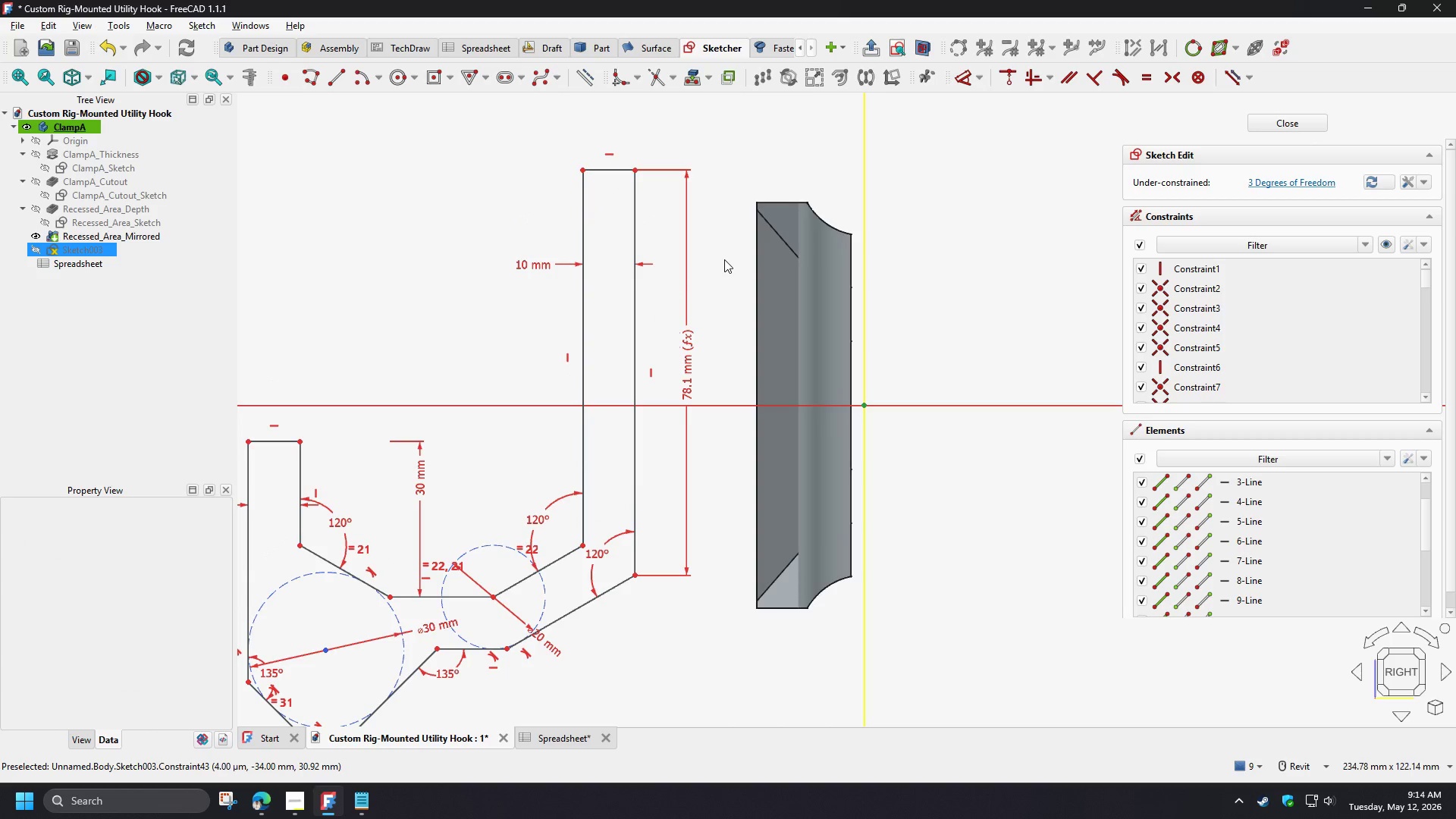 
scroll: coordinate [696, 354], scroll_direction: down, amount: 2.0
 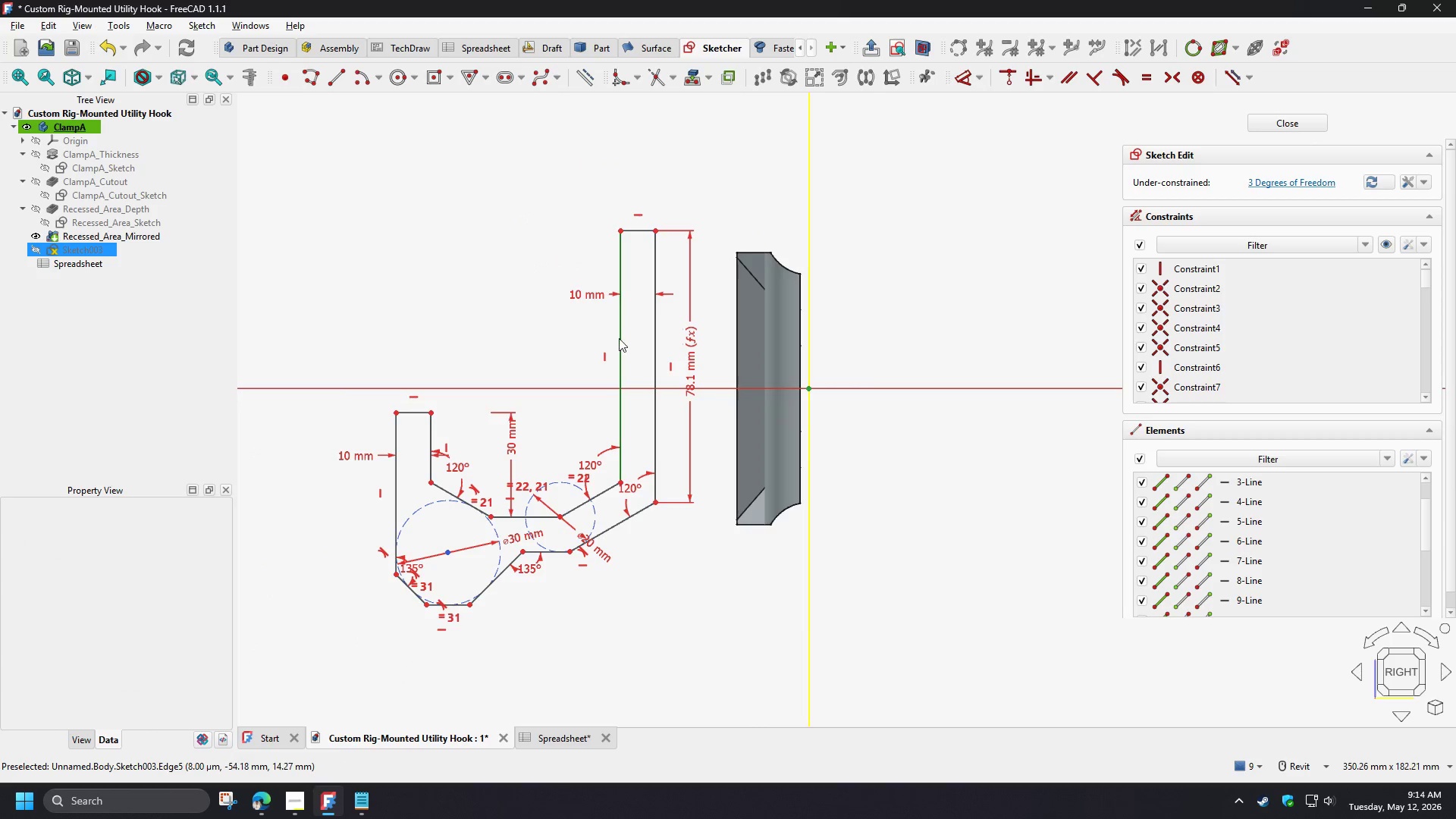 
left_click_drag(start_coordinate=[619, 338], to_coordinate=[620, 350])
 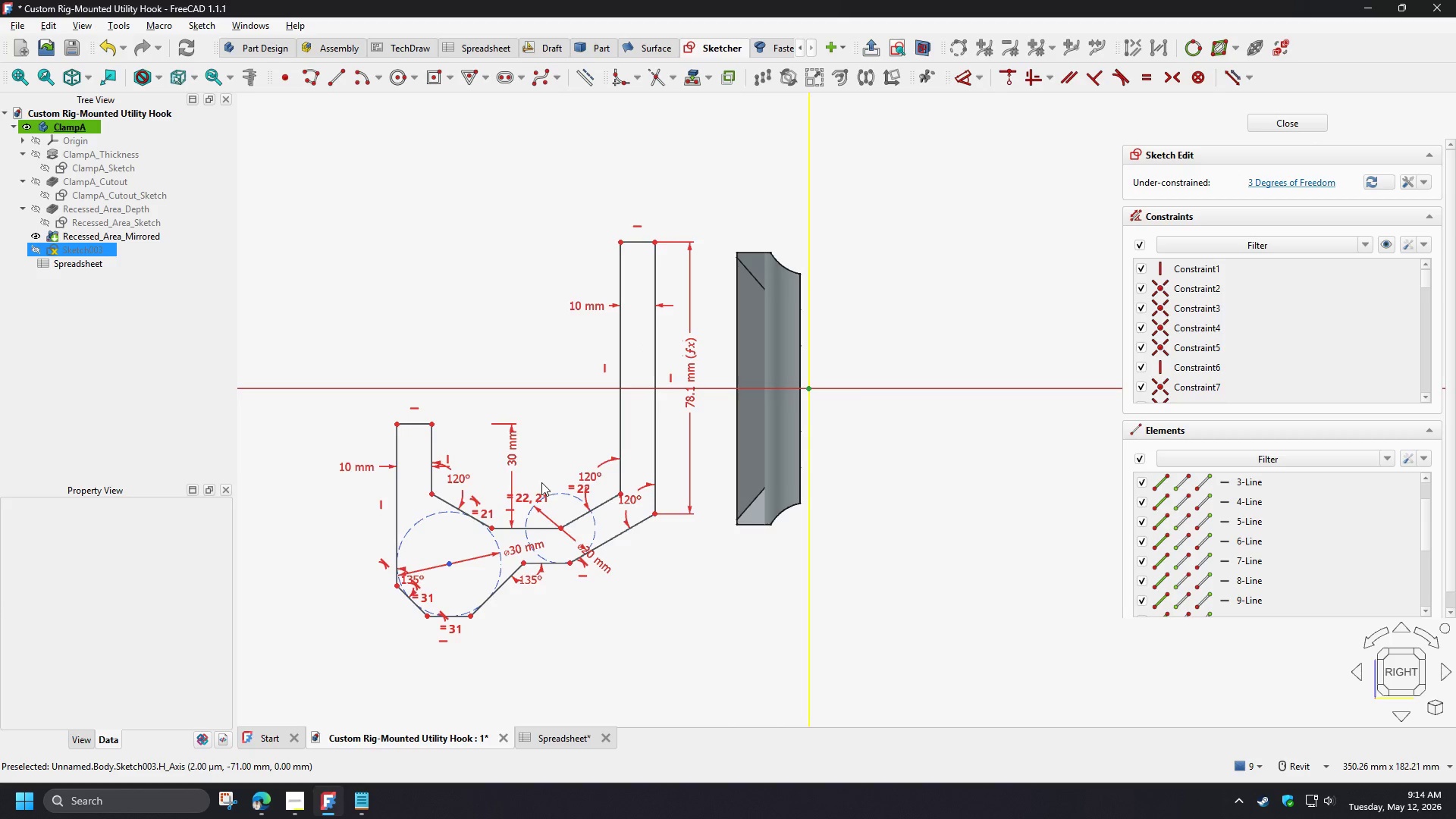 
scroll: coordinate [541, 483], scroll_direction: up, amount: 2.0
 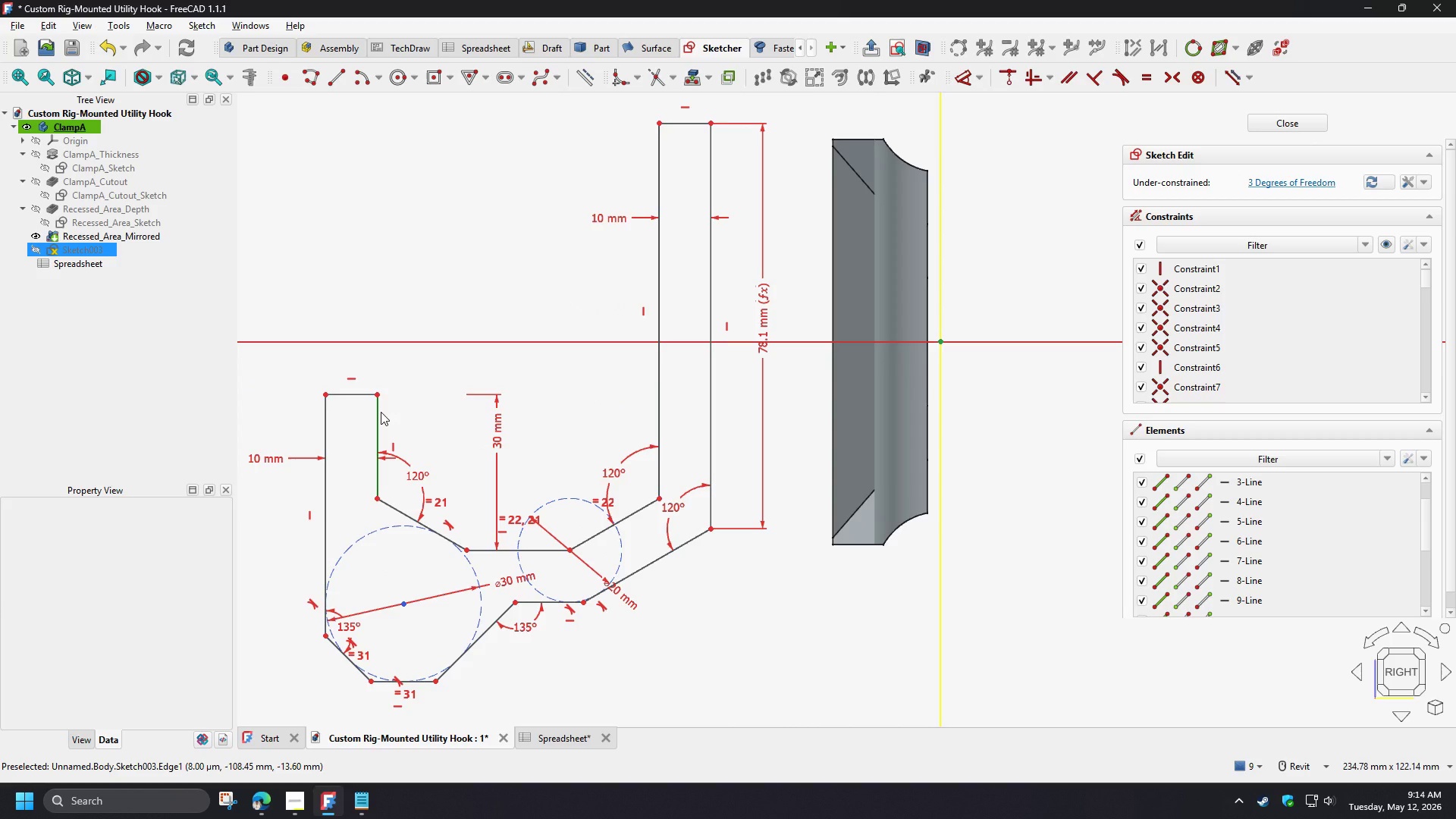 
left_click([381, 412])
 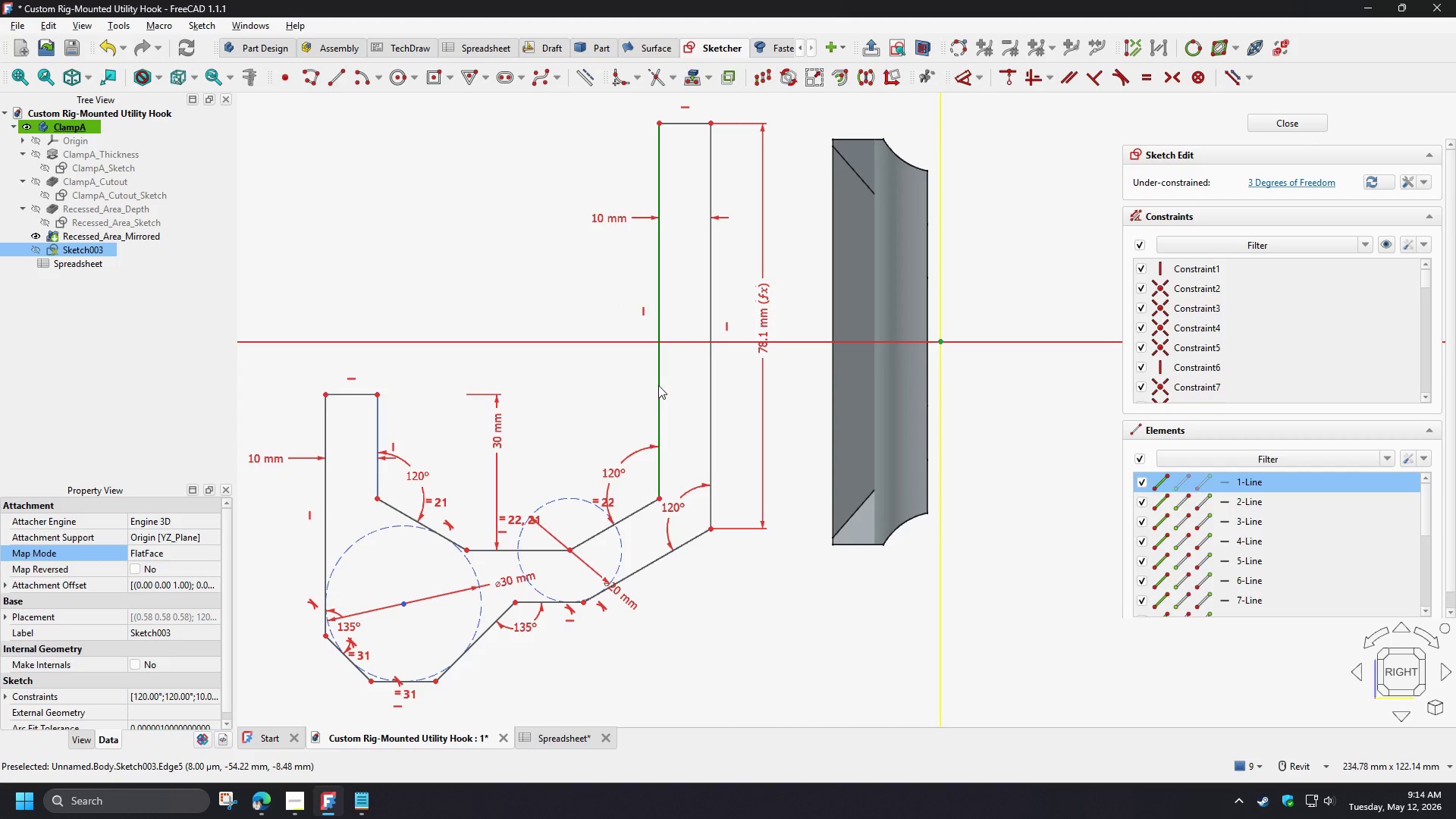 
left_click([658, 385])
 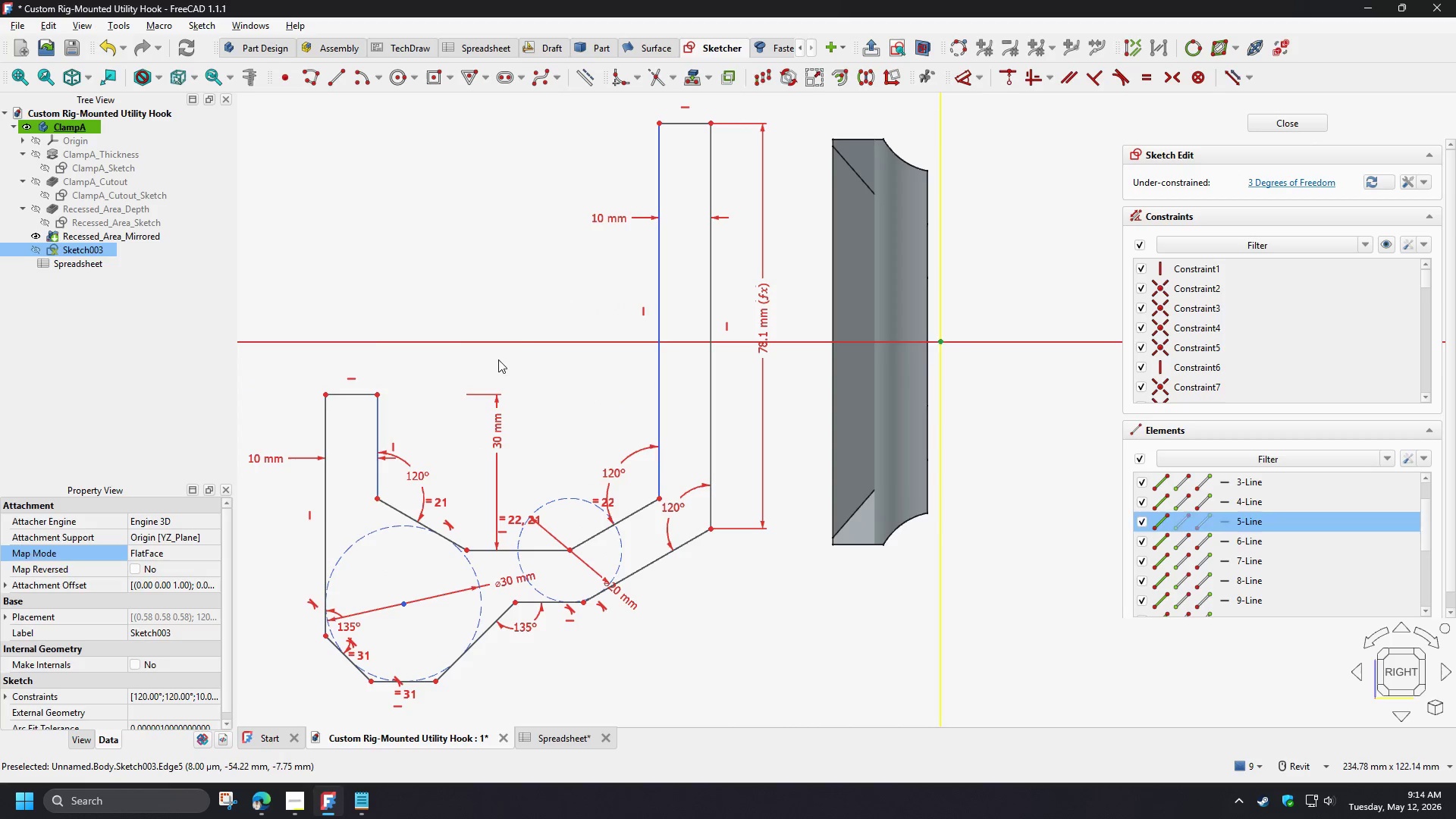 
key(D)
 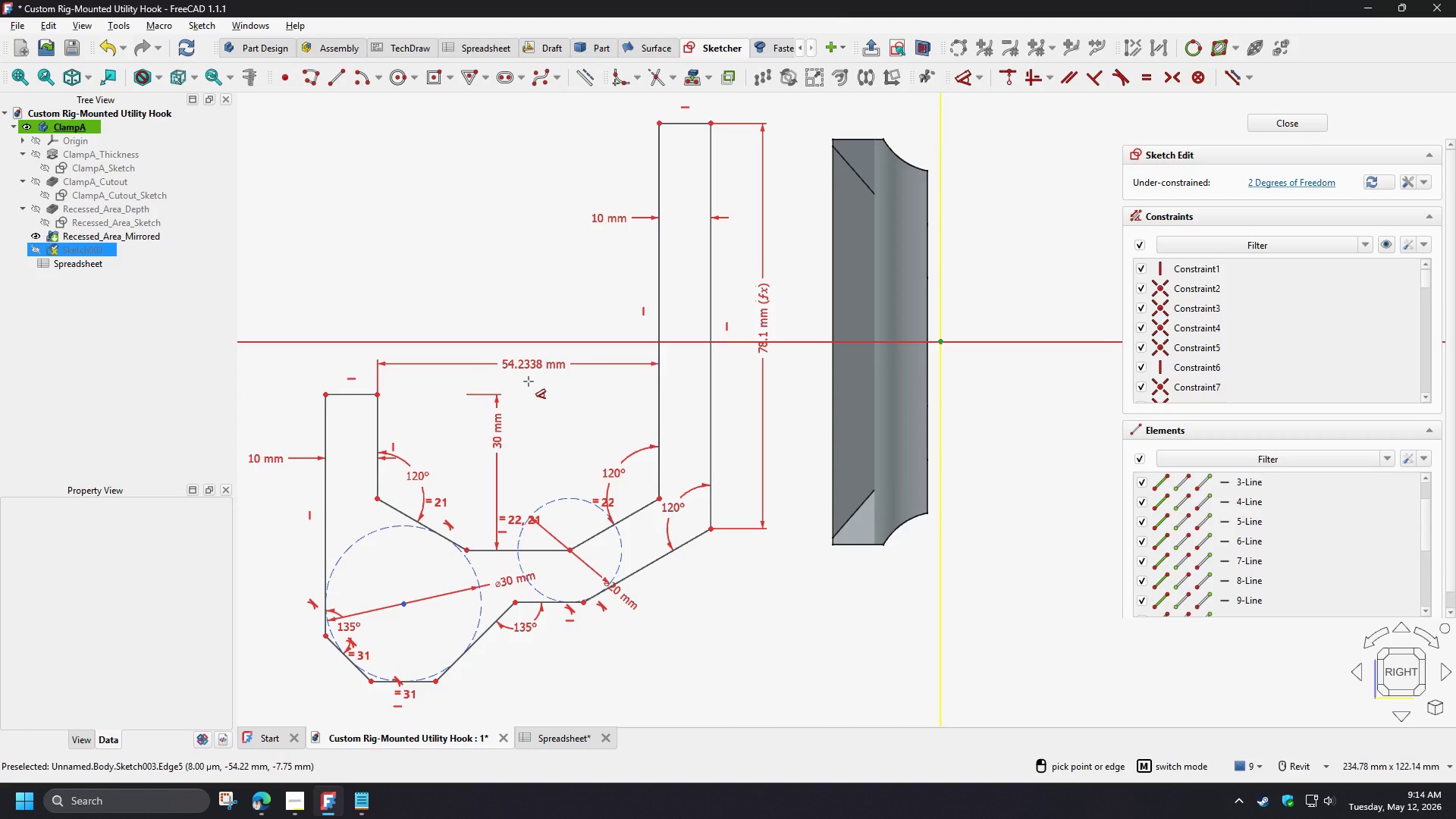 
left_click([521, 380])
 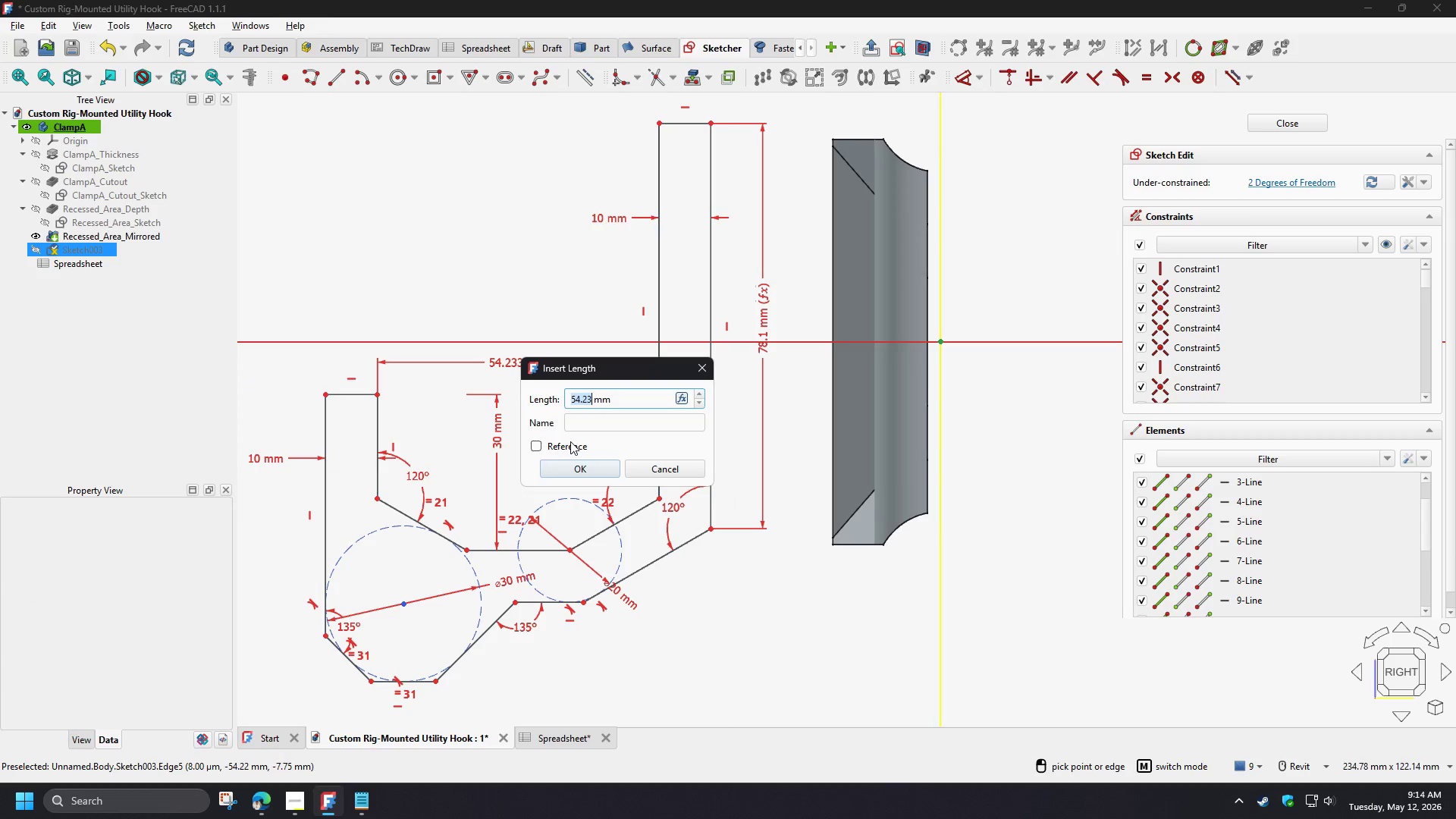 
key(Numpad5)
 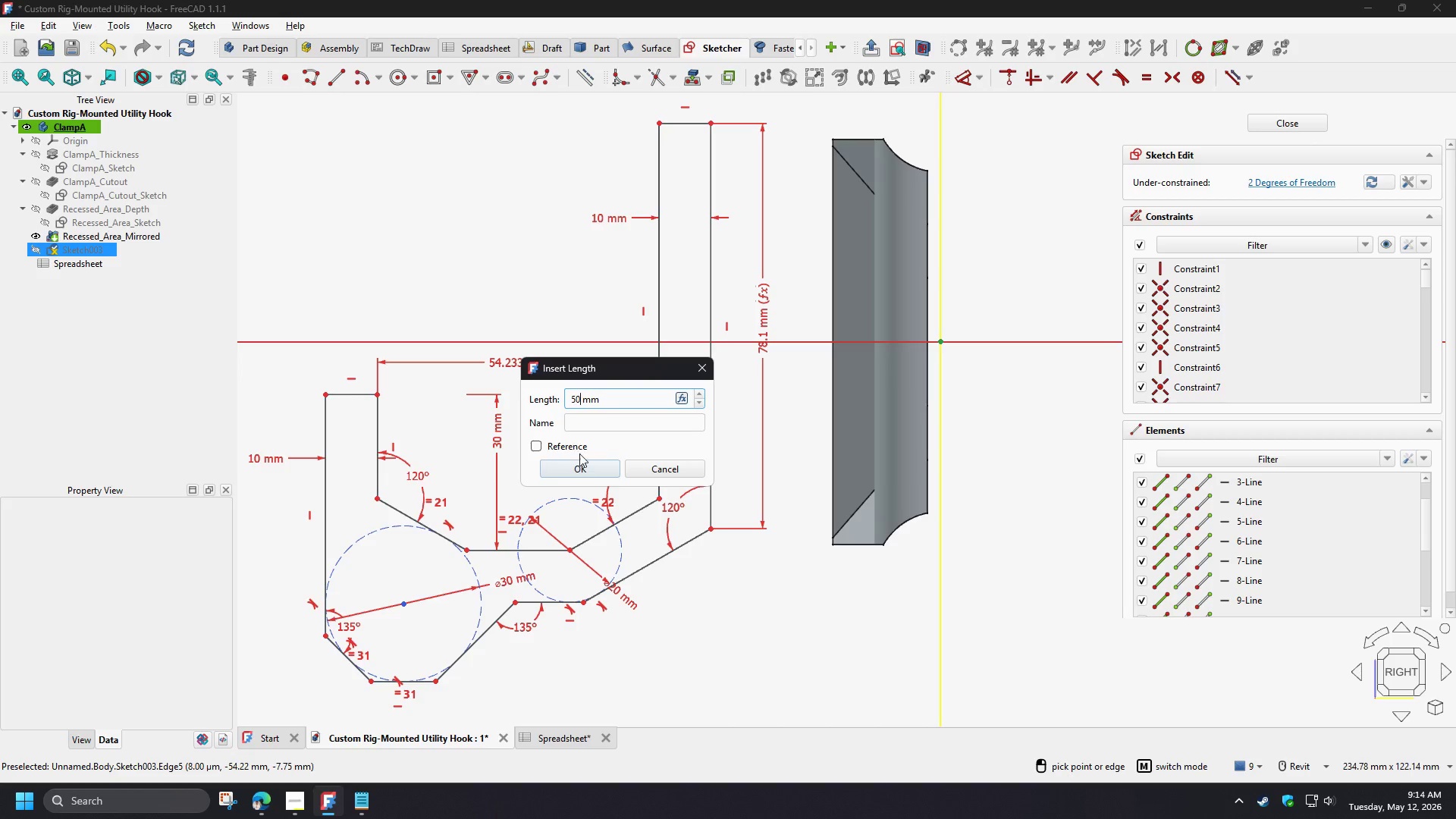 
key(Numpad0)
 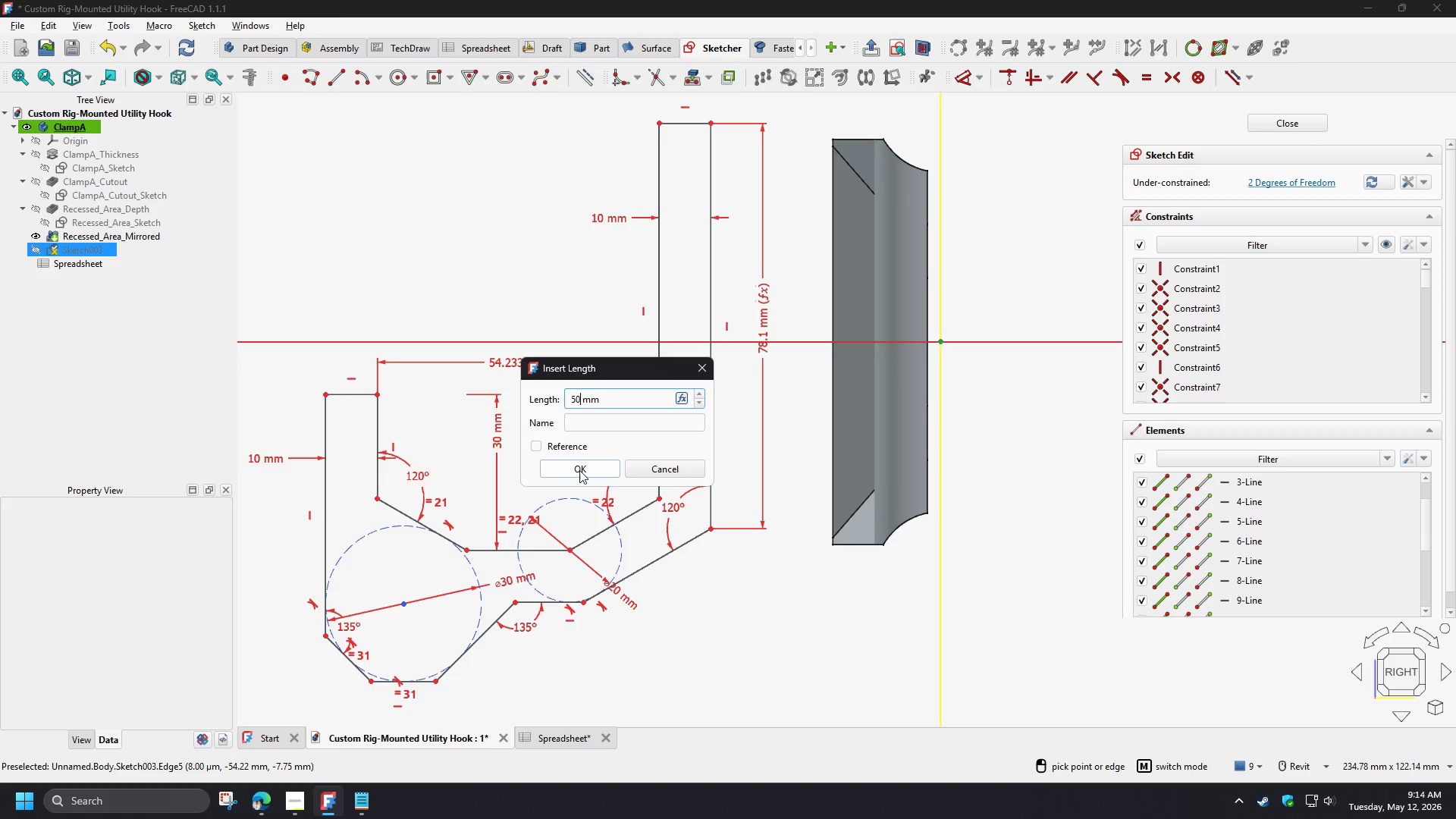 
left_click([579, 470])
 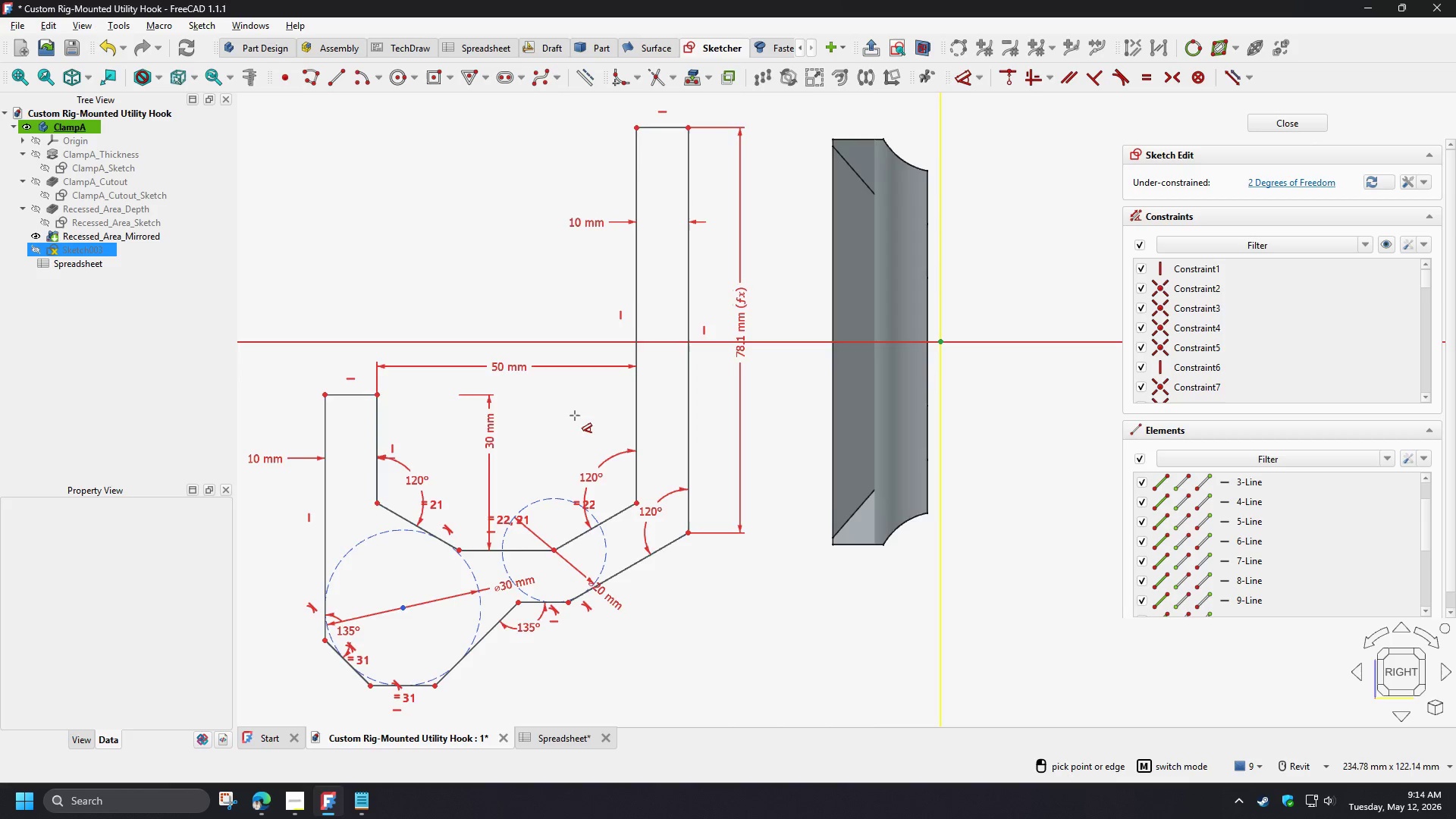 
scroll: coordinate [572, 424], scroll_direction: down, amount: 3.0
 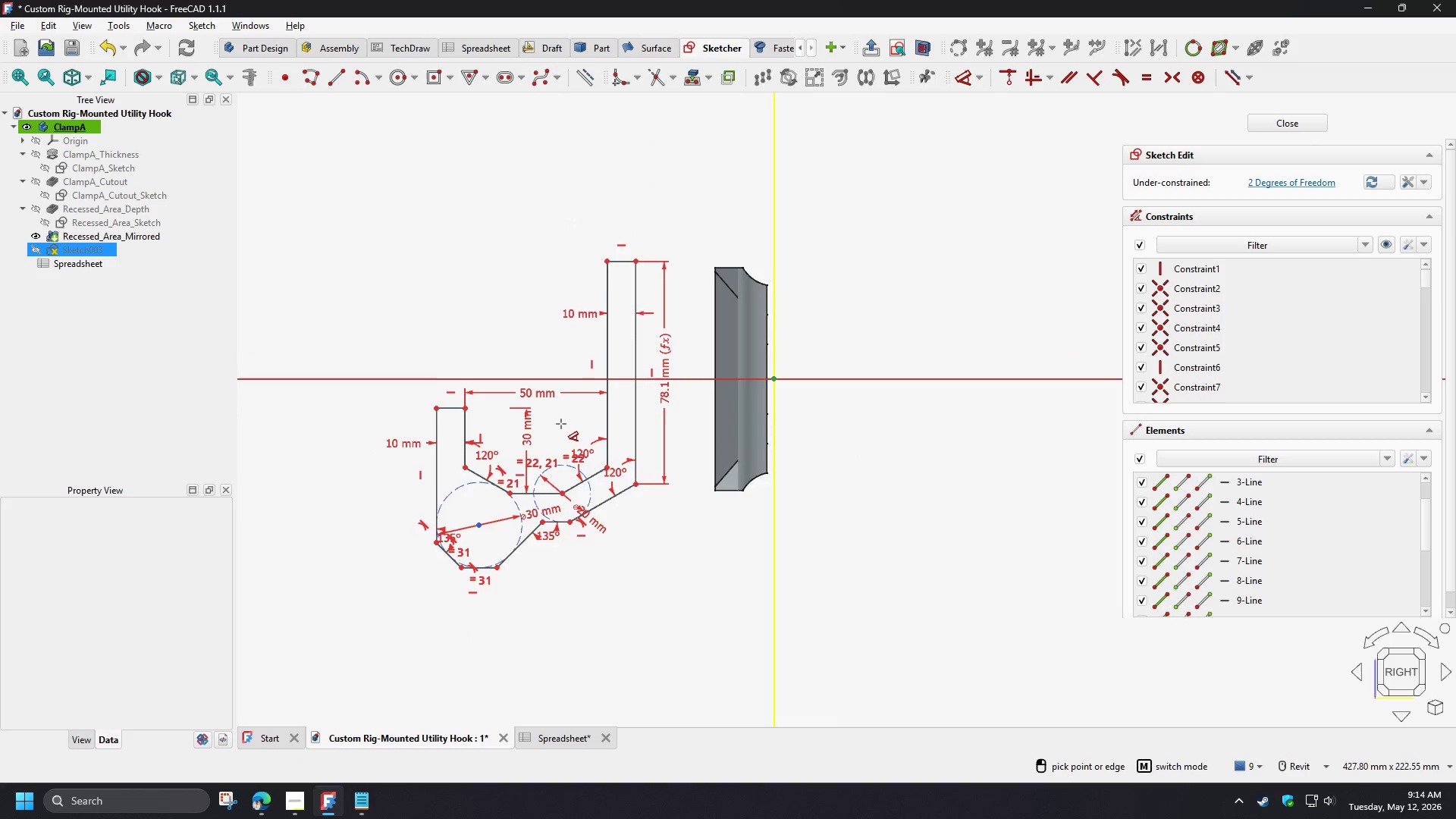 
scroll: coordinate [561, 423], scroll_direction: up, amount: 2.0
 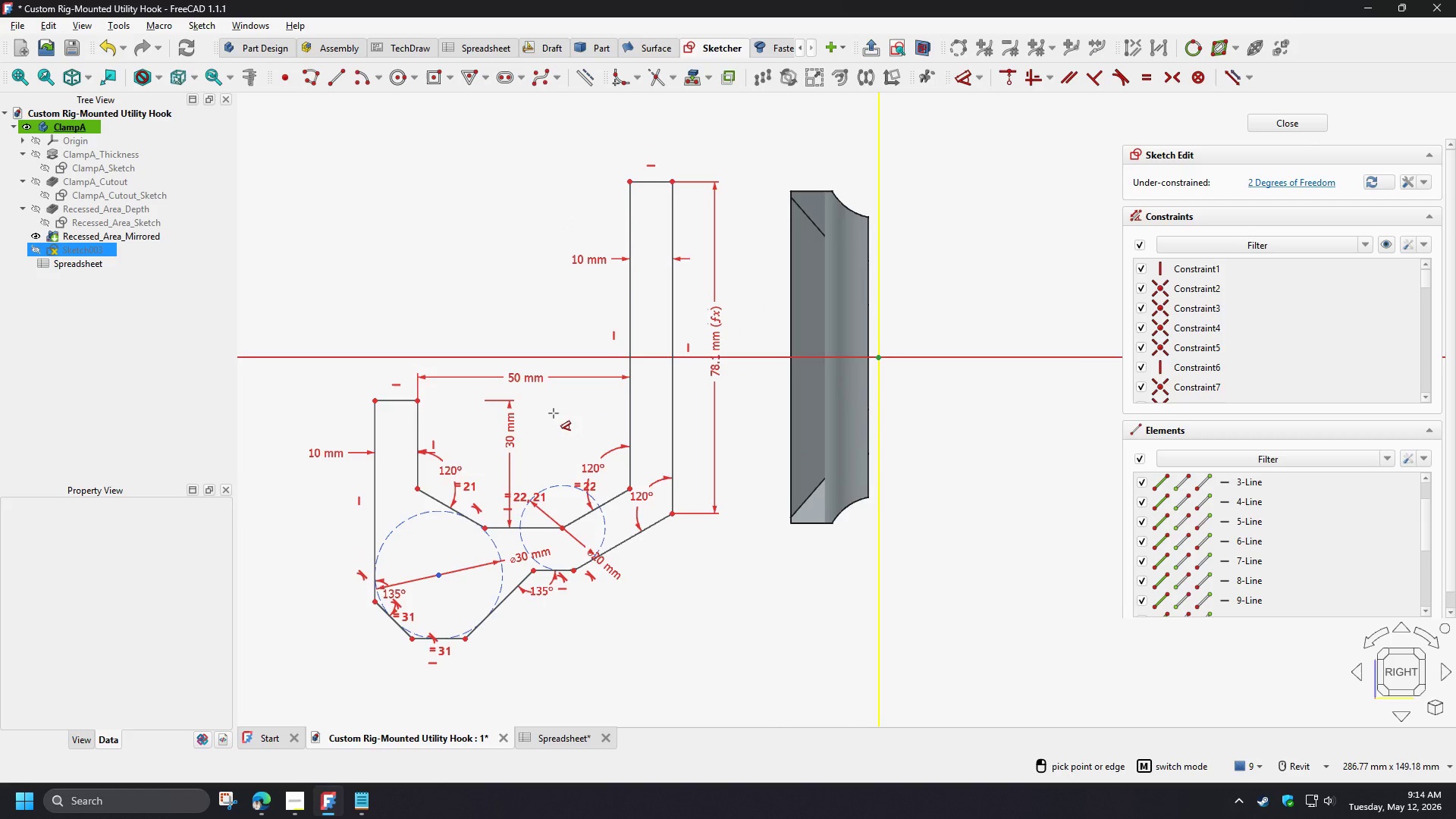 
right_click([546, 405])
 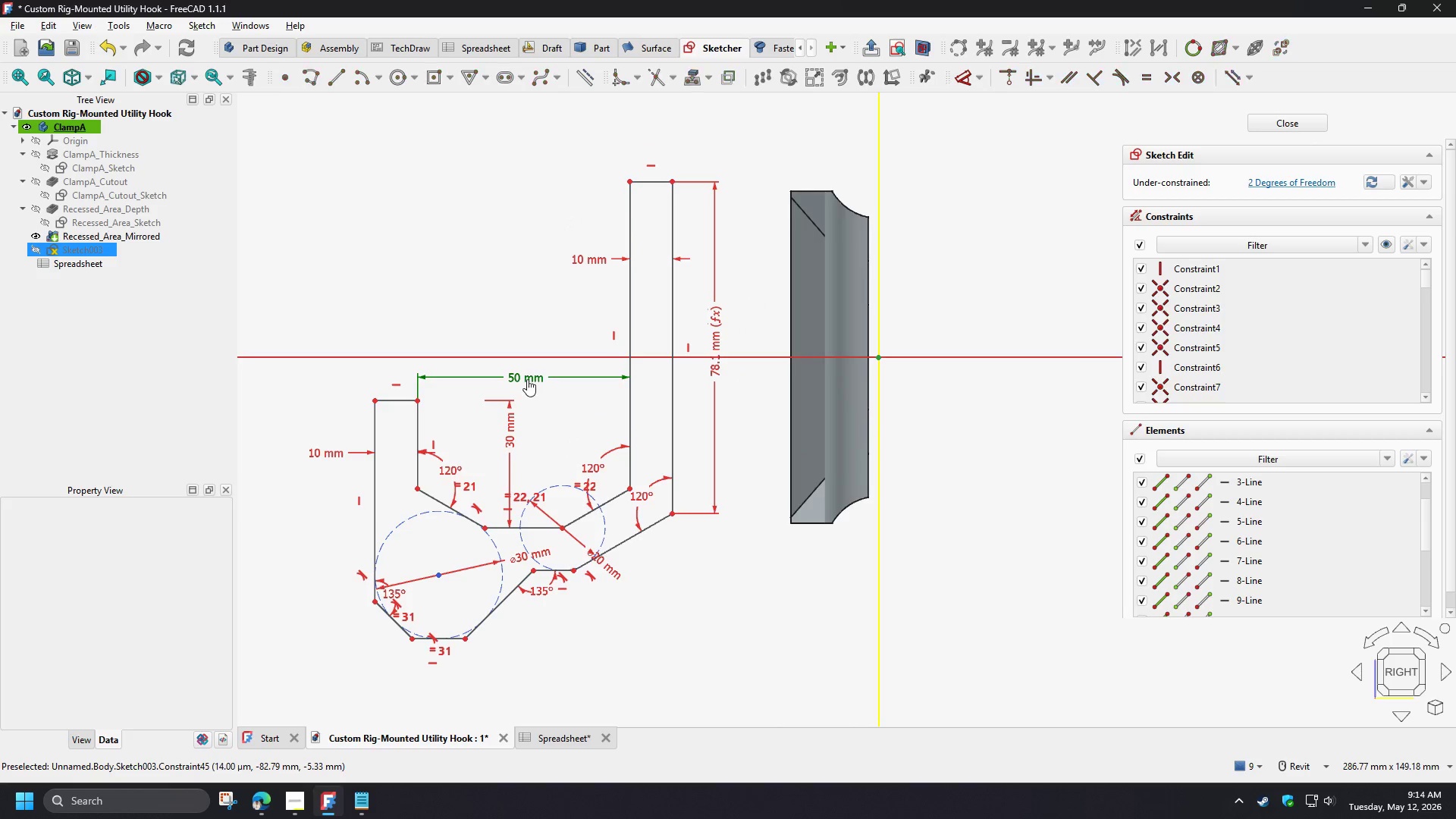 
double_click([527, 379])
 